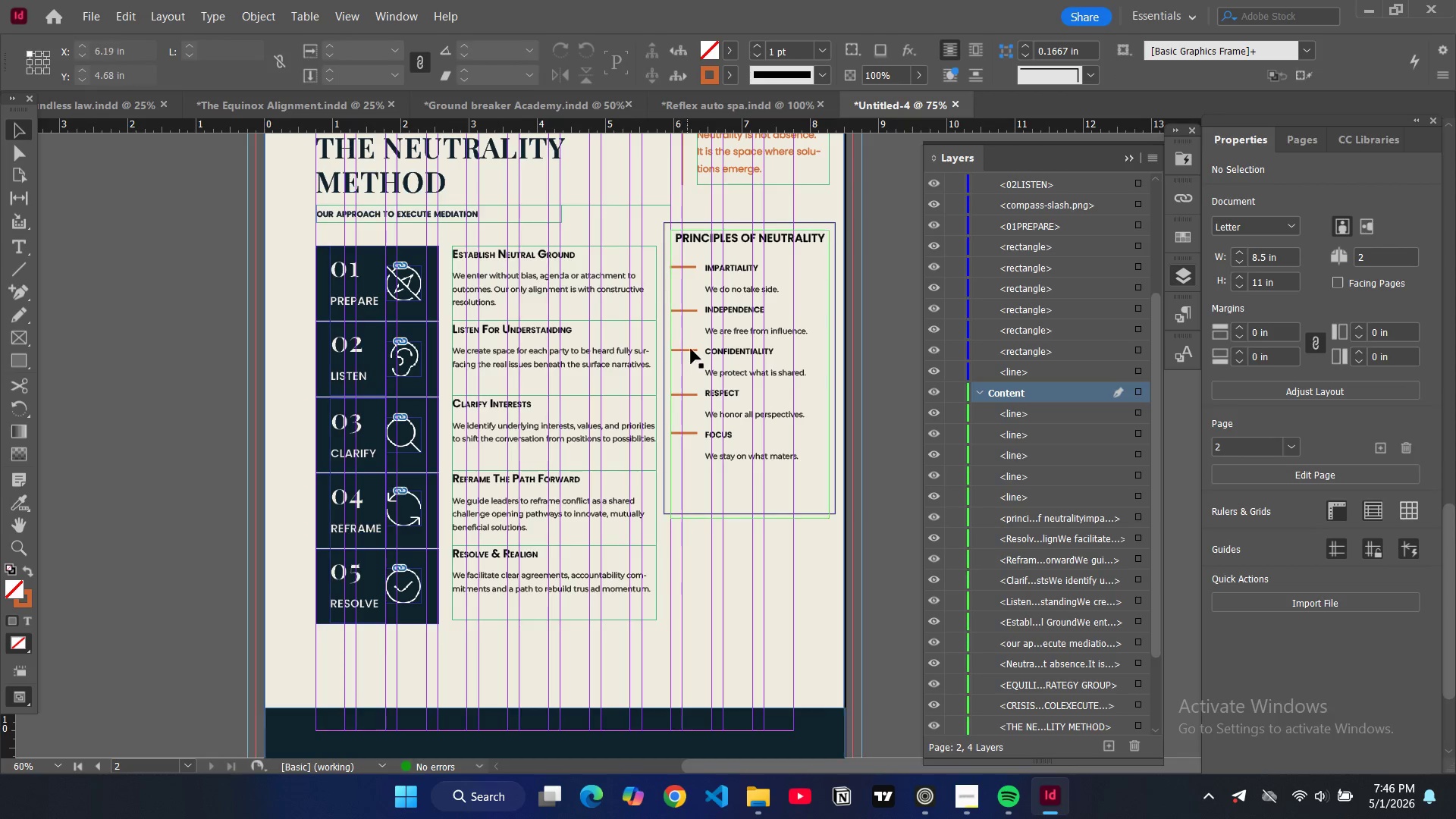 
left_click([691, 349])
 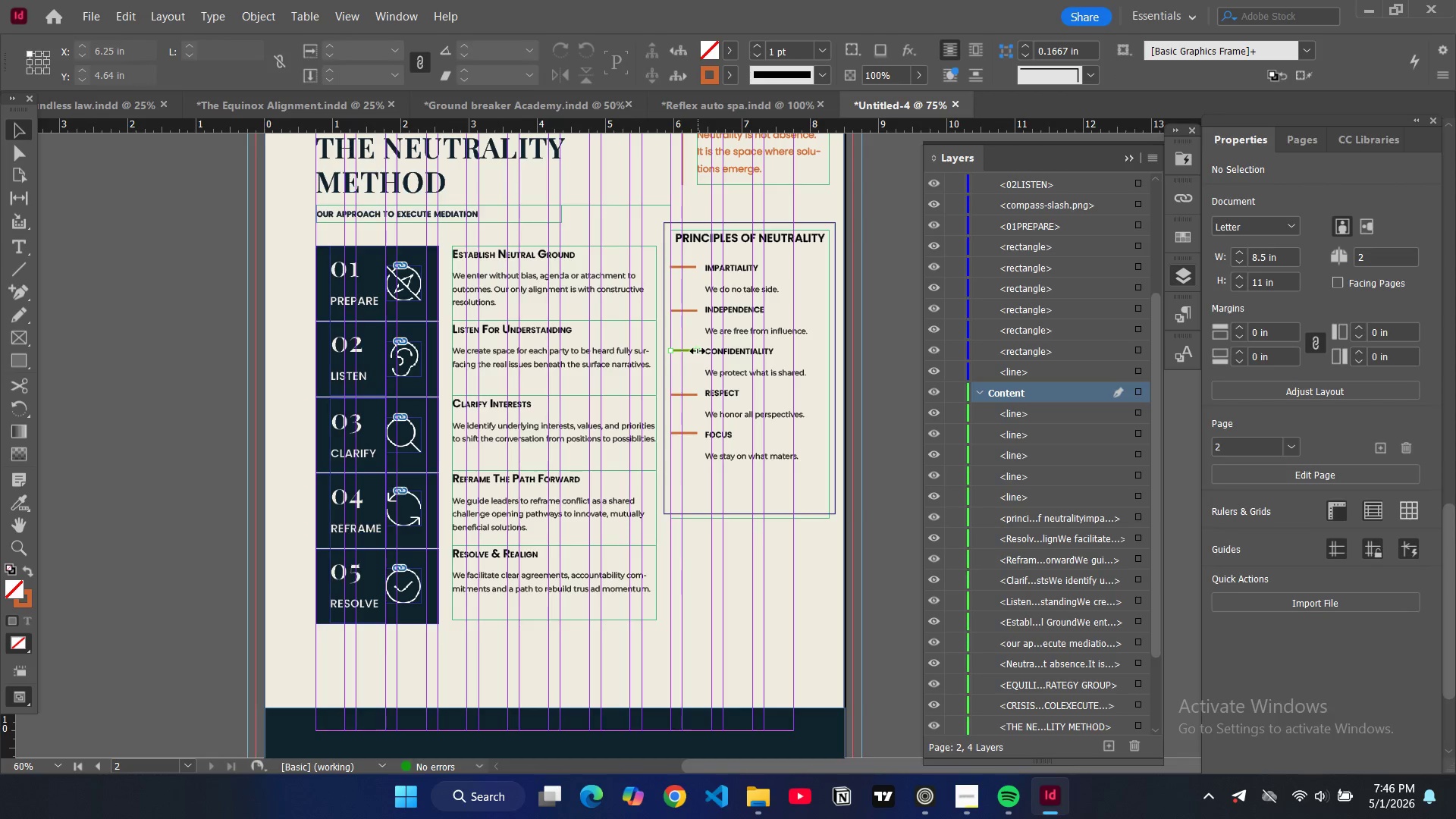 
left_click_drag(start_coordinate=[698, 351], to_coordinate=[689, 351])
 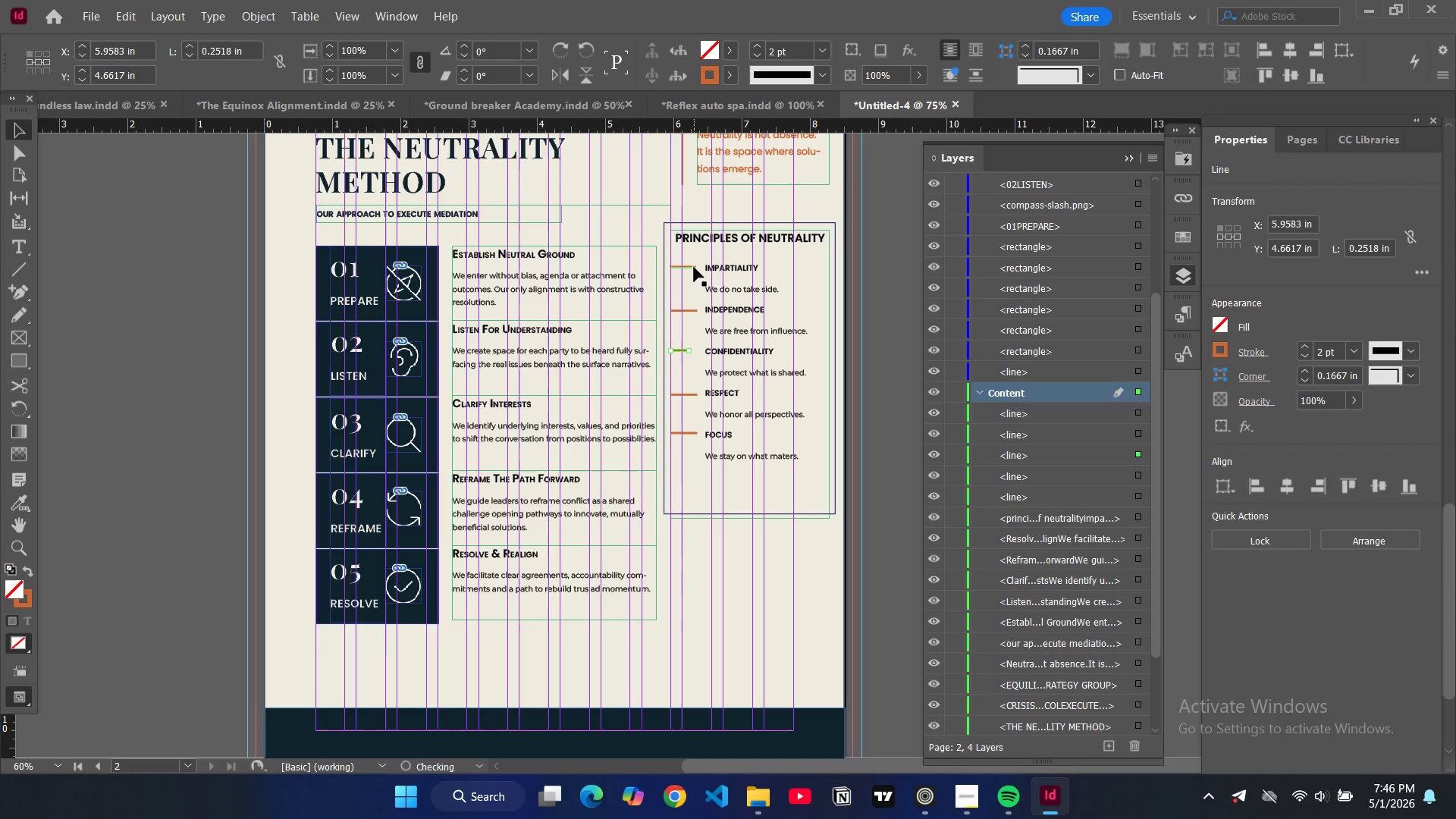 
left_click([694, 267])
 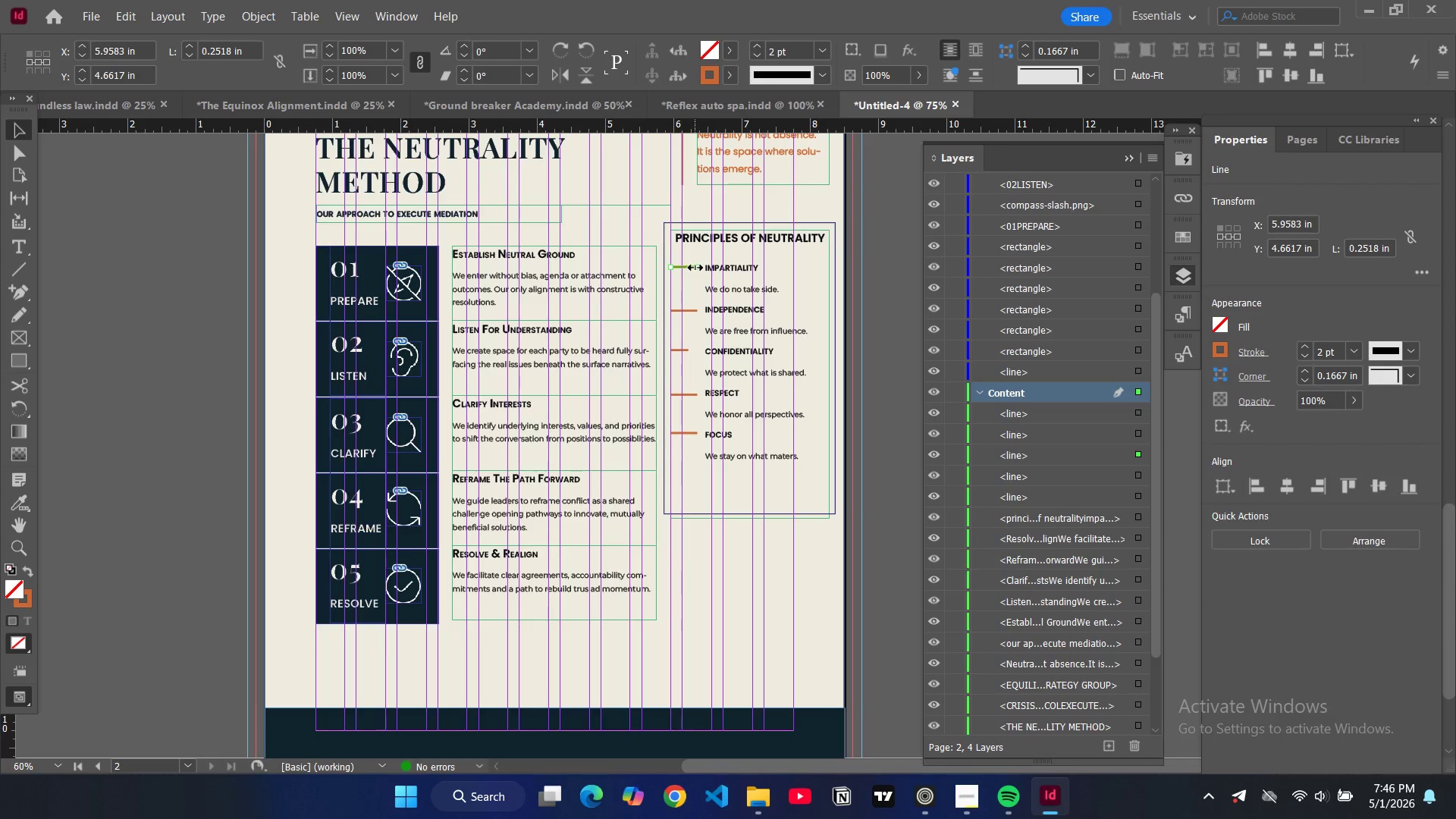 
left_click_drag(start_coordinate=[695, 268], to_coordinate=[691, 268])
 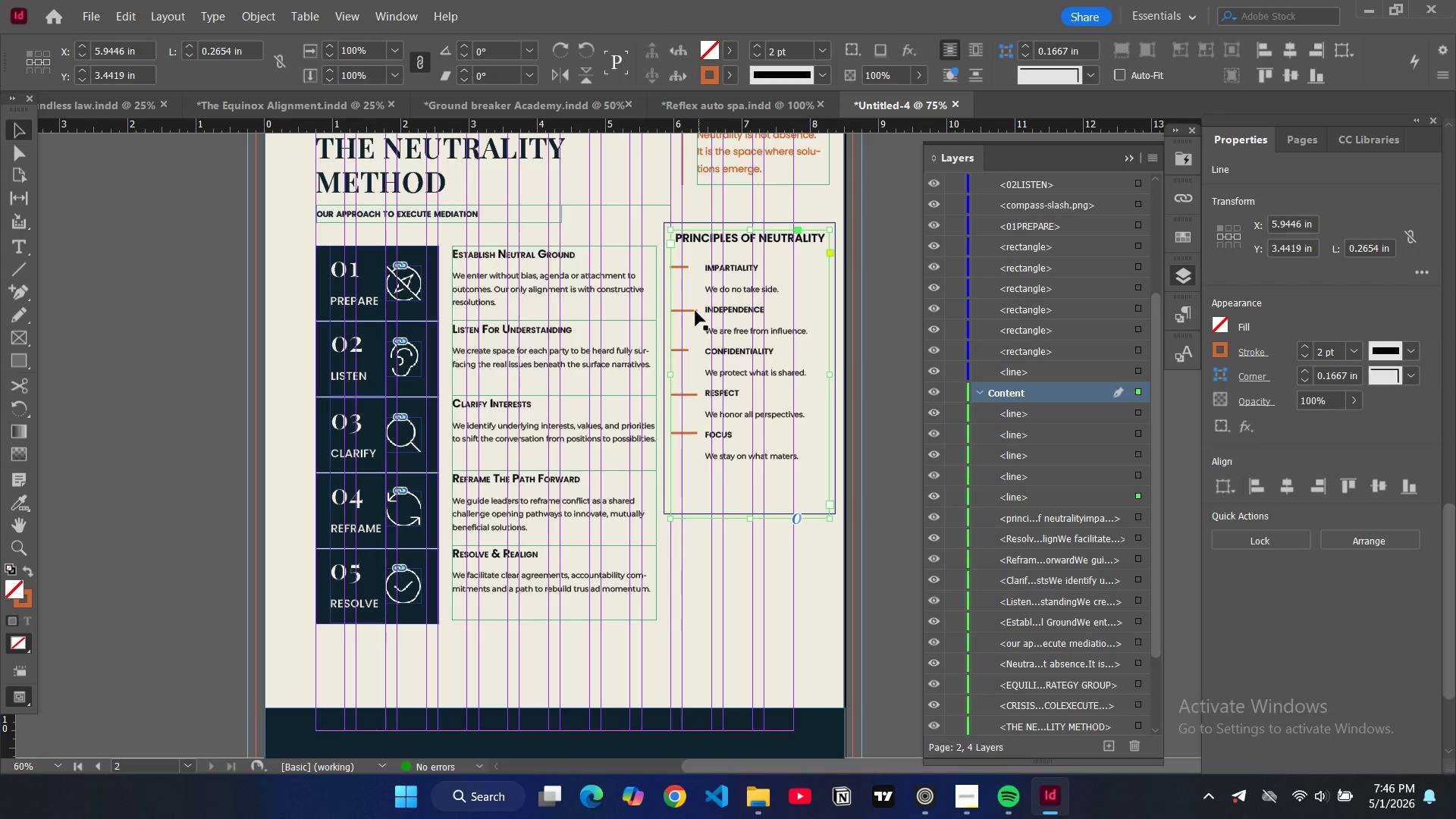 
double_click([695, 311])
 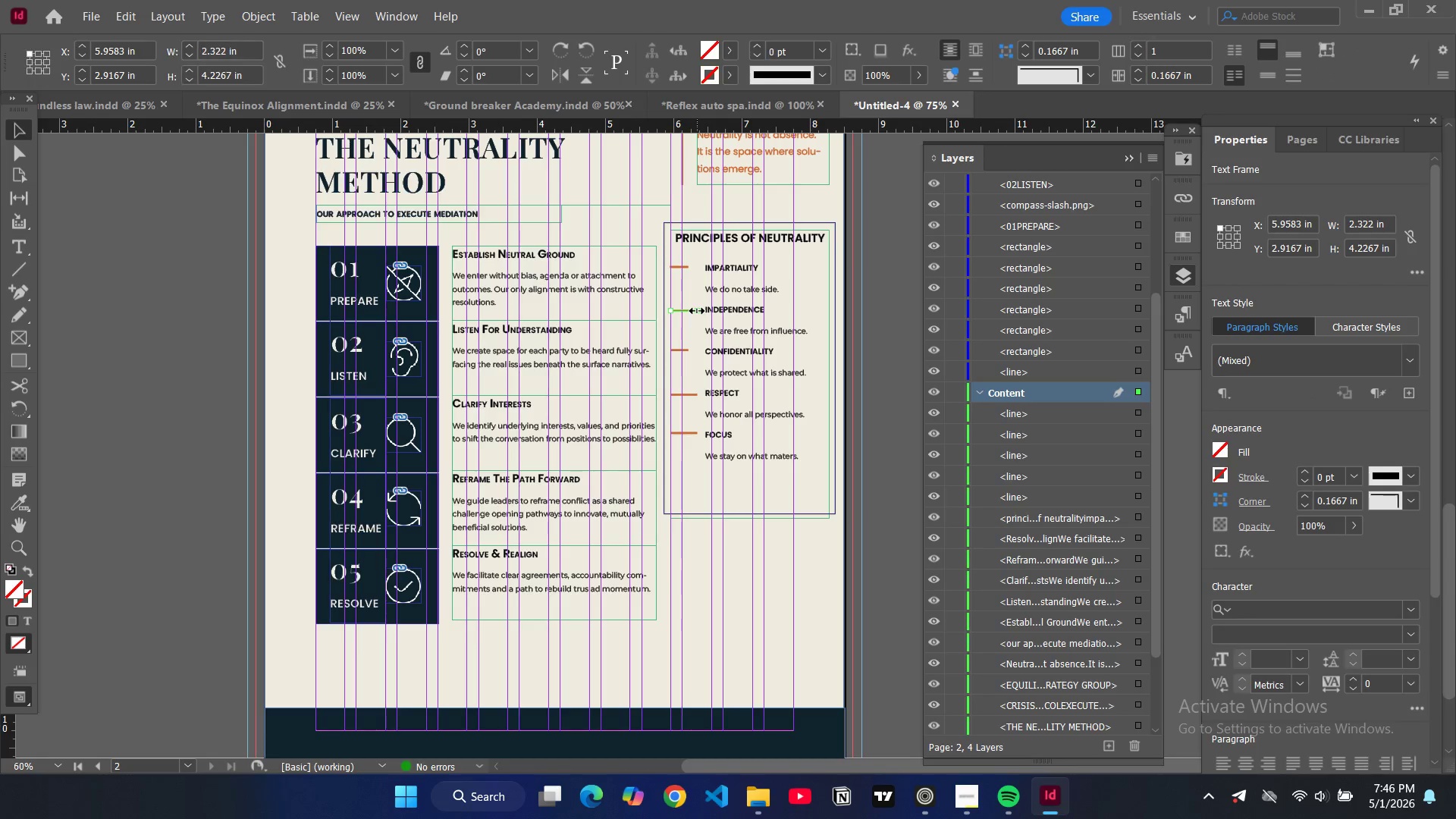 
left_click_drag(start_coordinate=[697, 311], to_coordinate=[691, 310])
 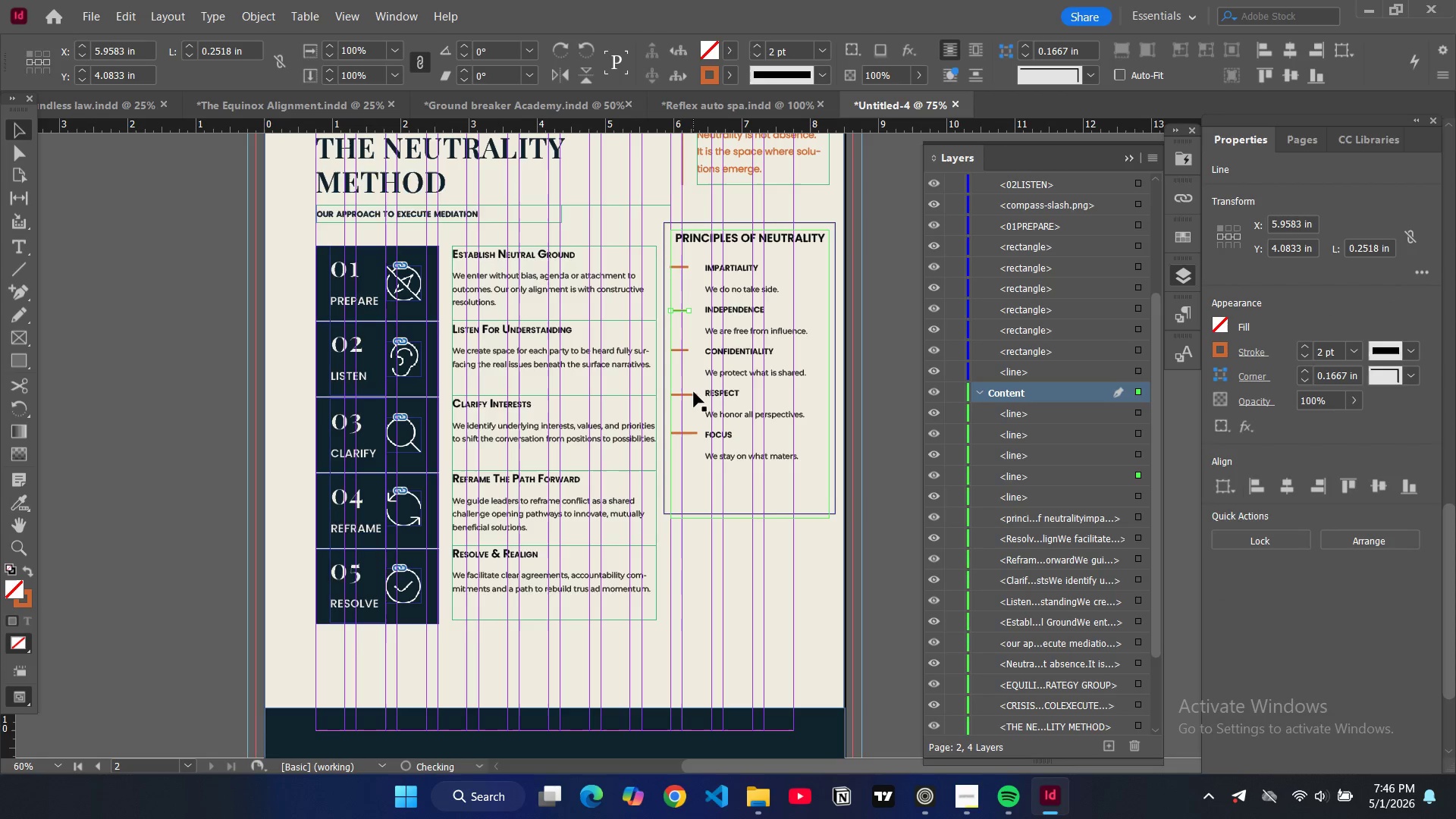 
left_click([695, 393])
 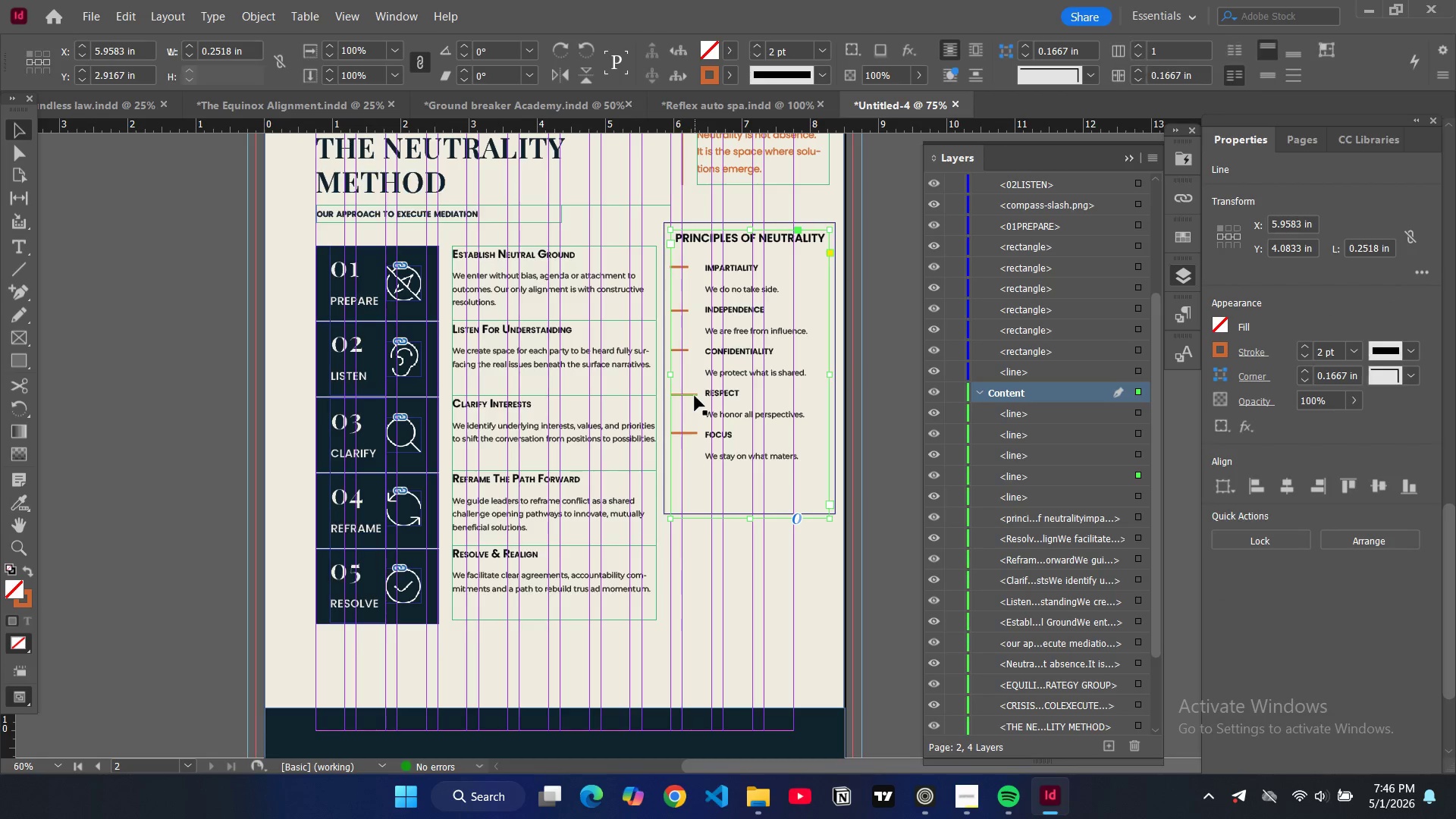 
left_click([695, 396])
 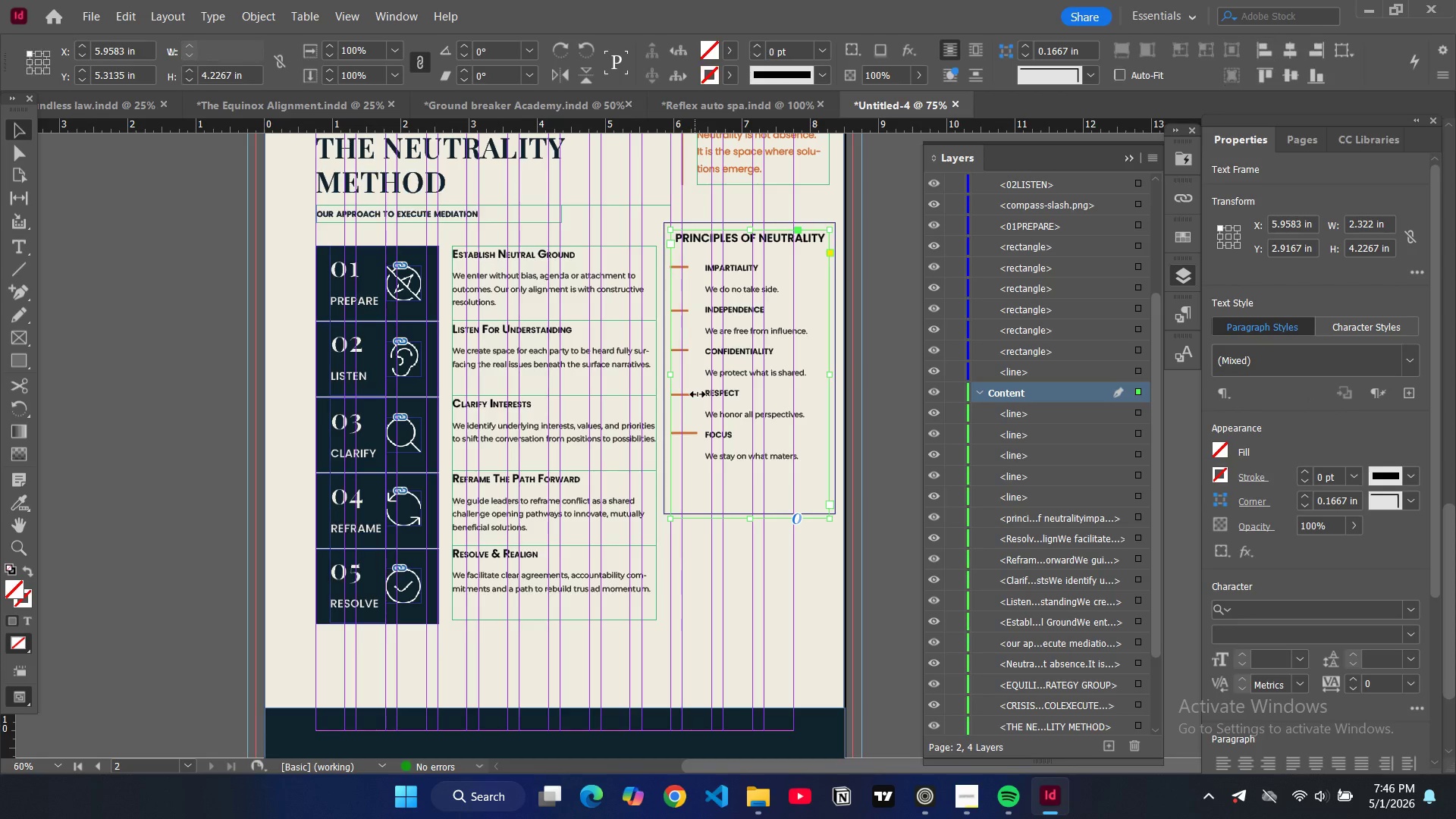 
left_click_drag(start_coordinate=[698, 394], to_coordinate=[689, 394])
 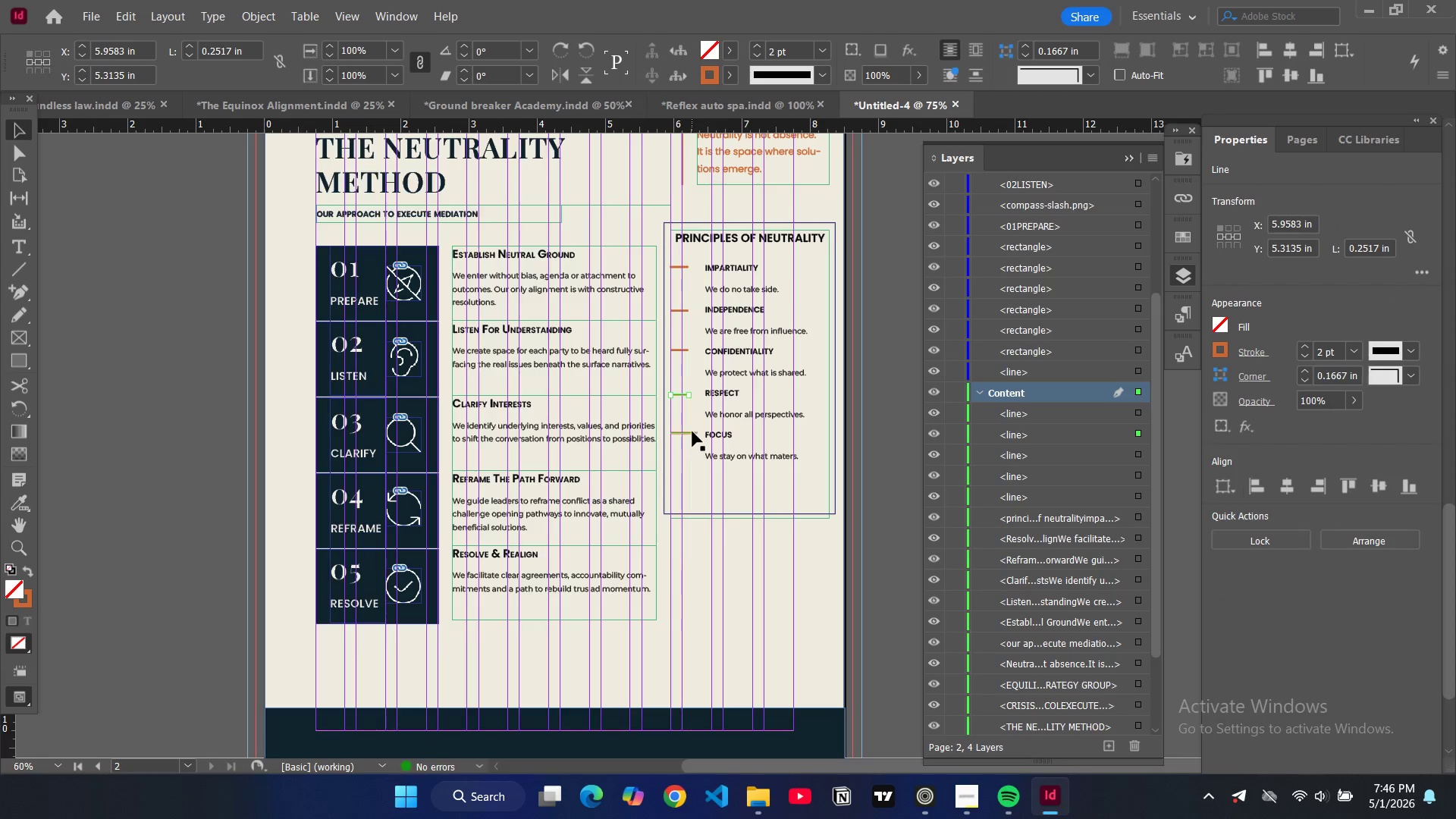 
left_click([692, 431])
 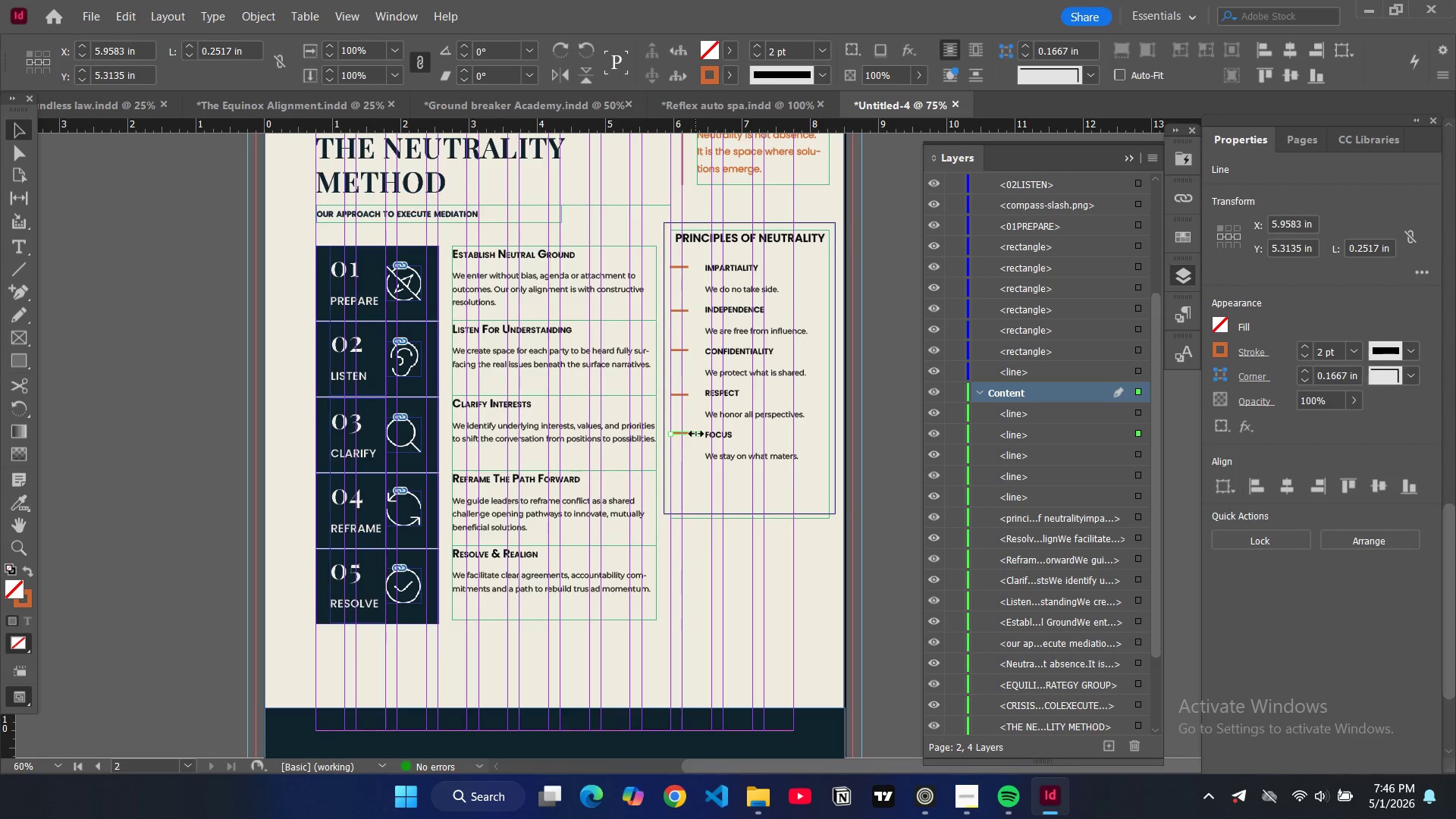 
left_click_drag(start_coordinate=[696, 434], to_coordinate=[690, 433])
 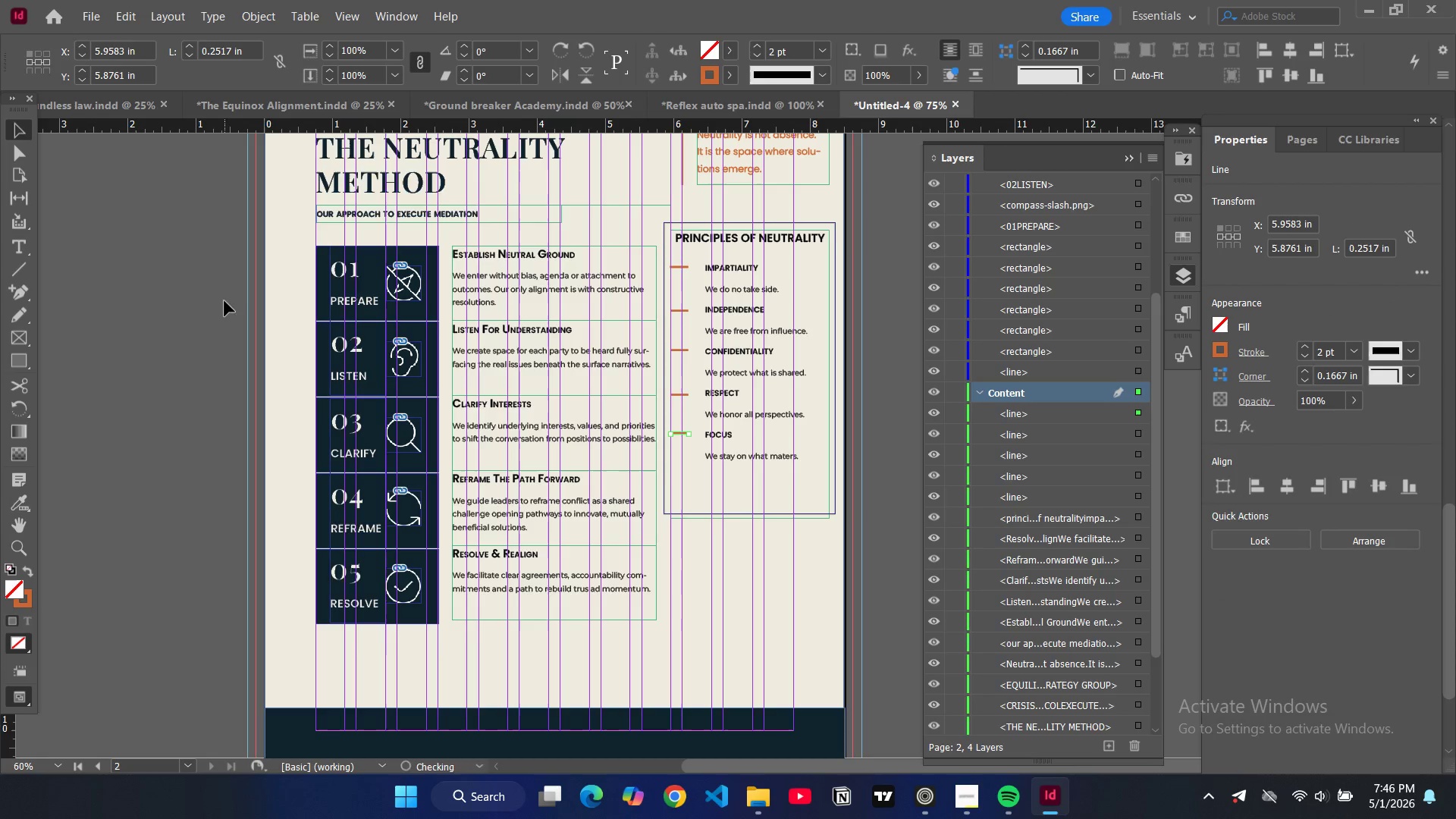 
left_click([200, 300])
 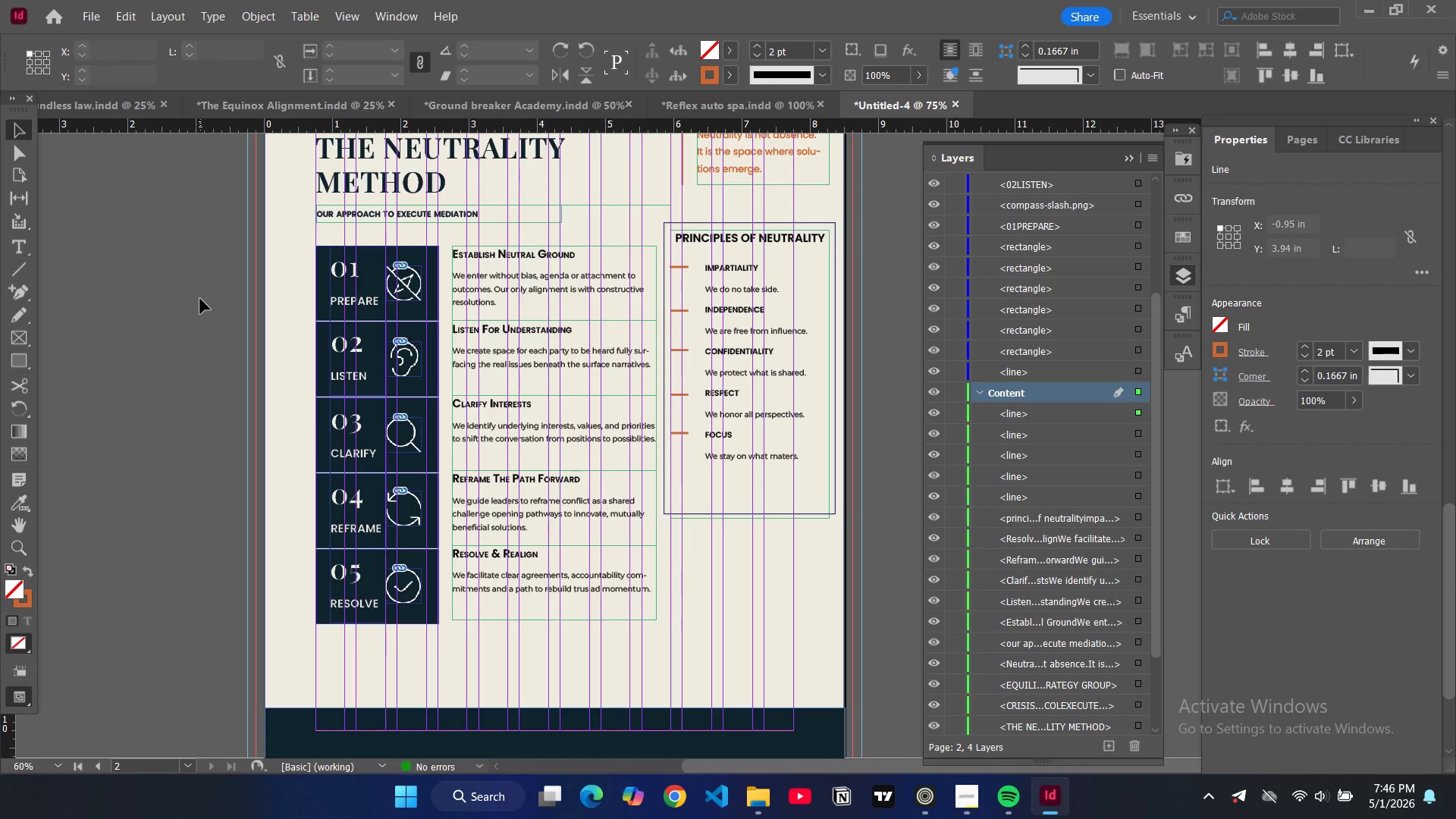 
key(W)
 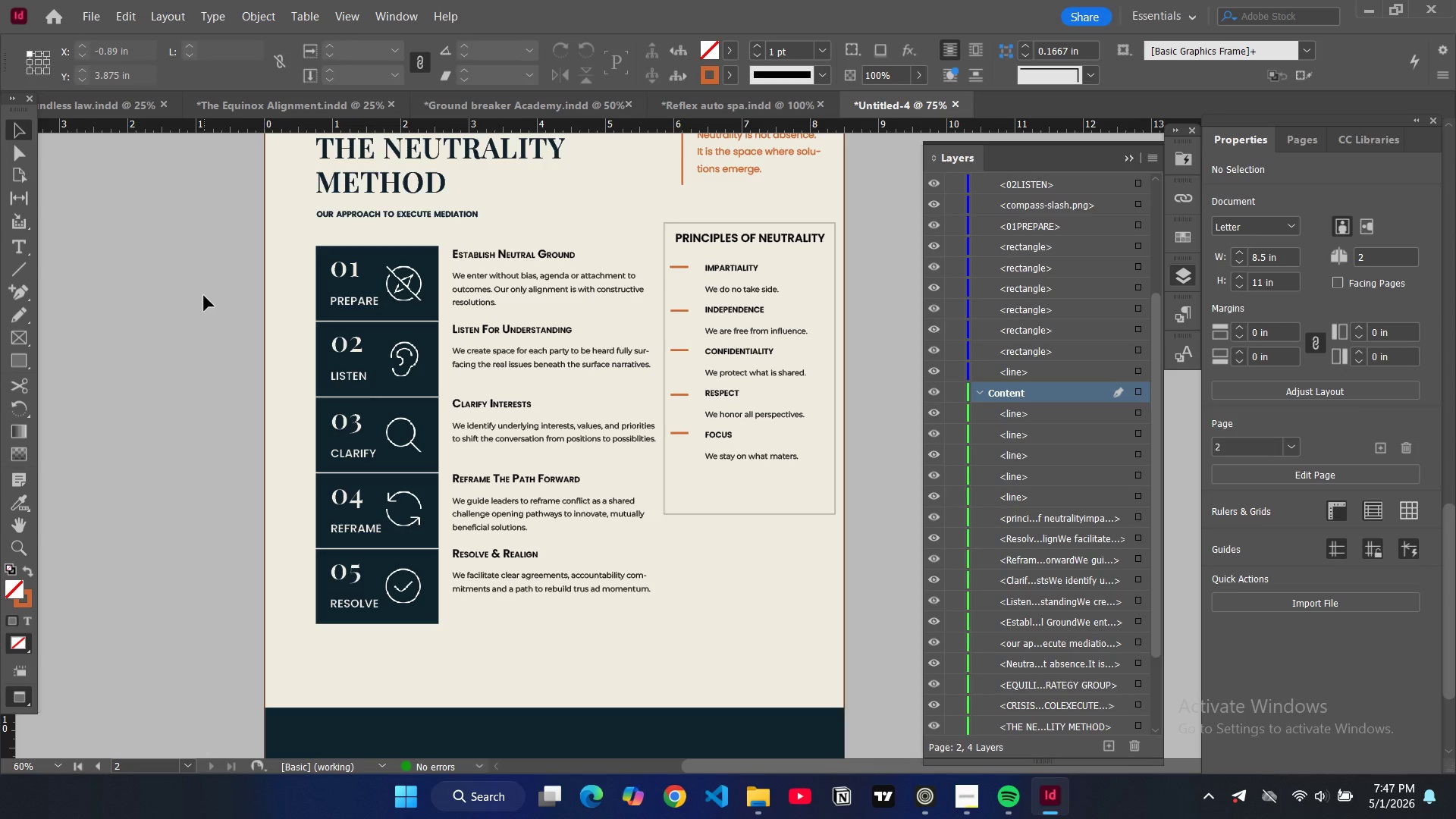 
wait(5.75)
 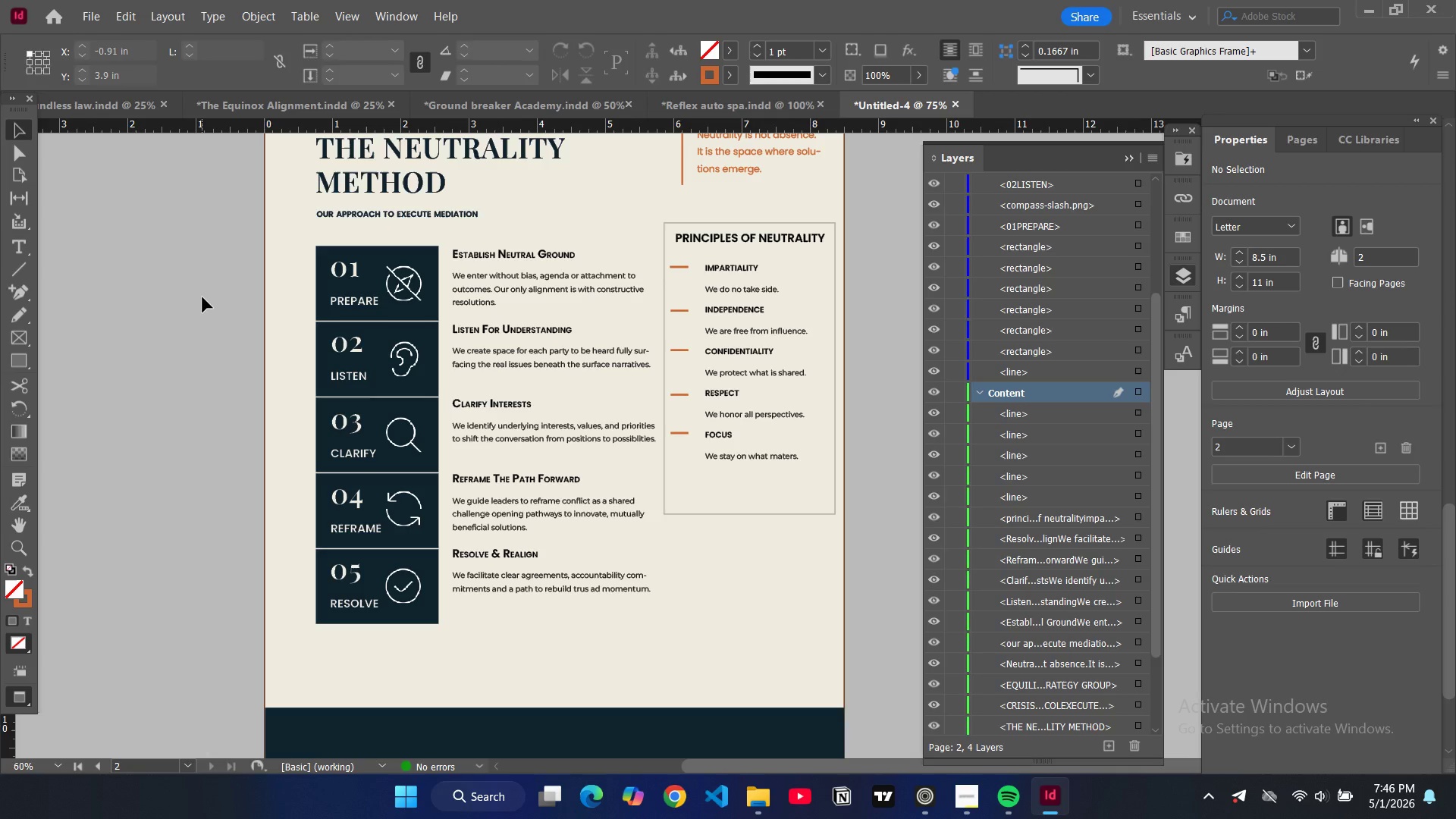 
key(W)
 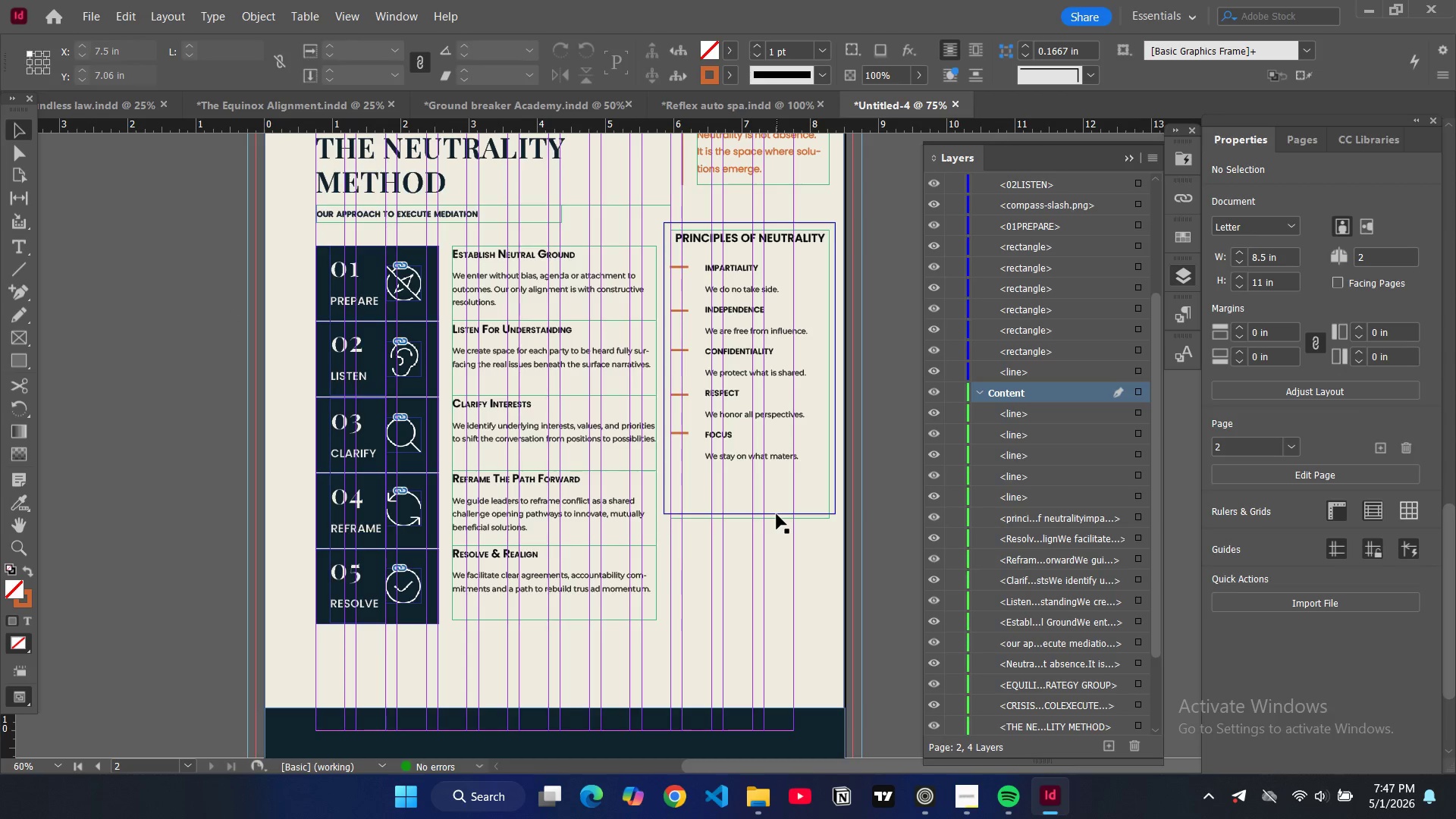 
left_click([777, 514])
 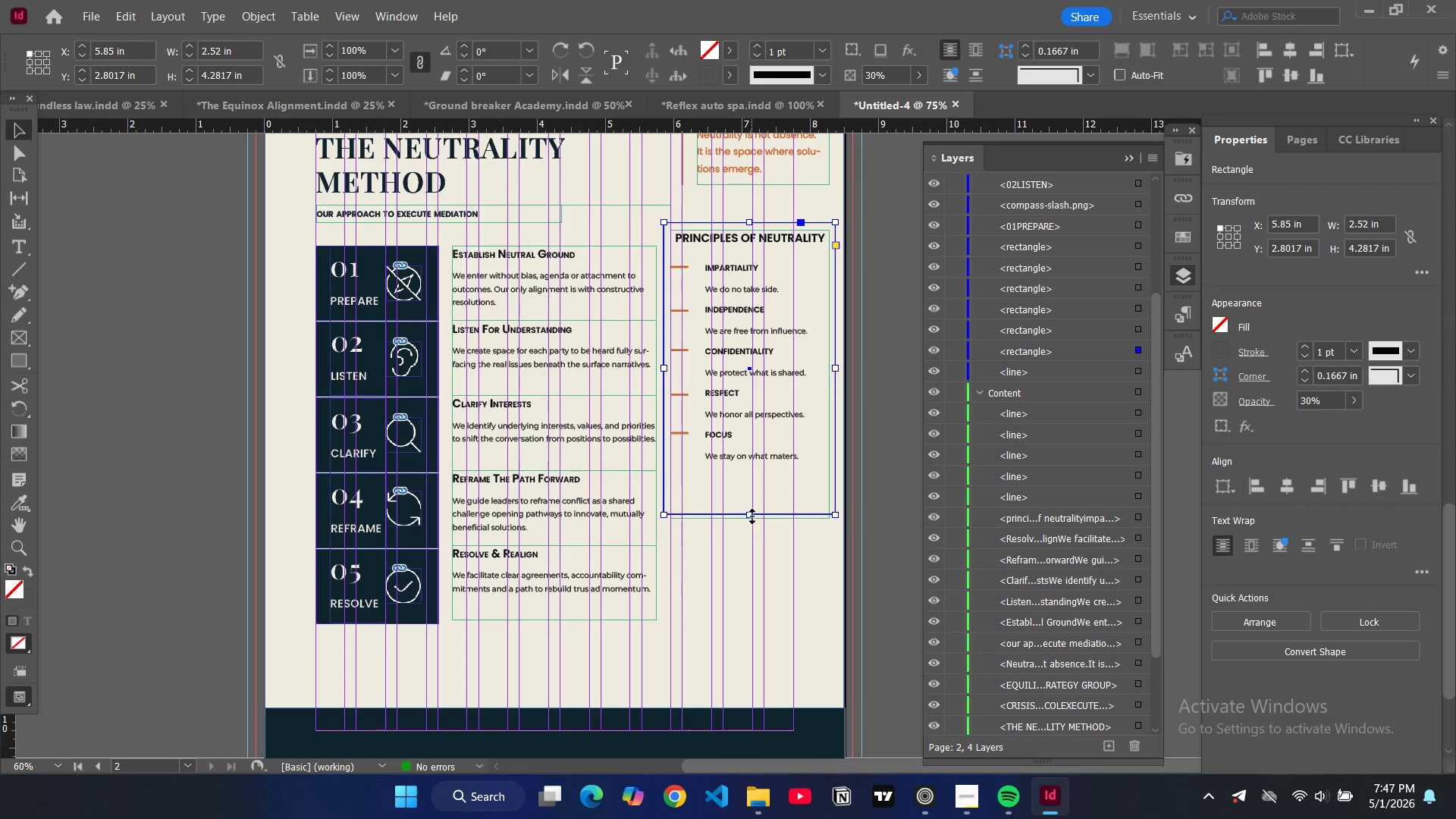 
left_click_drag(start_coordinate=[752, 516], to_coordinate=[750, 487])
 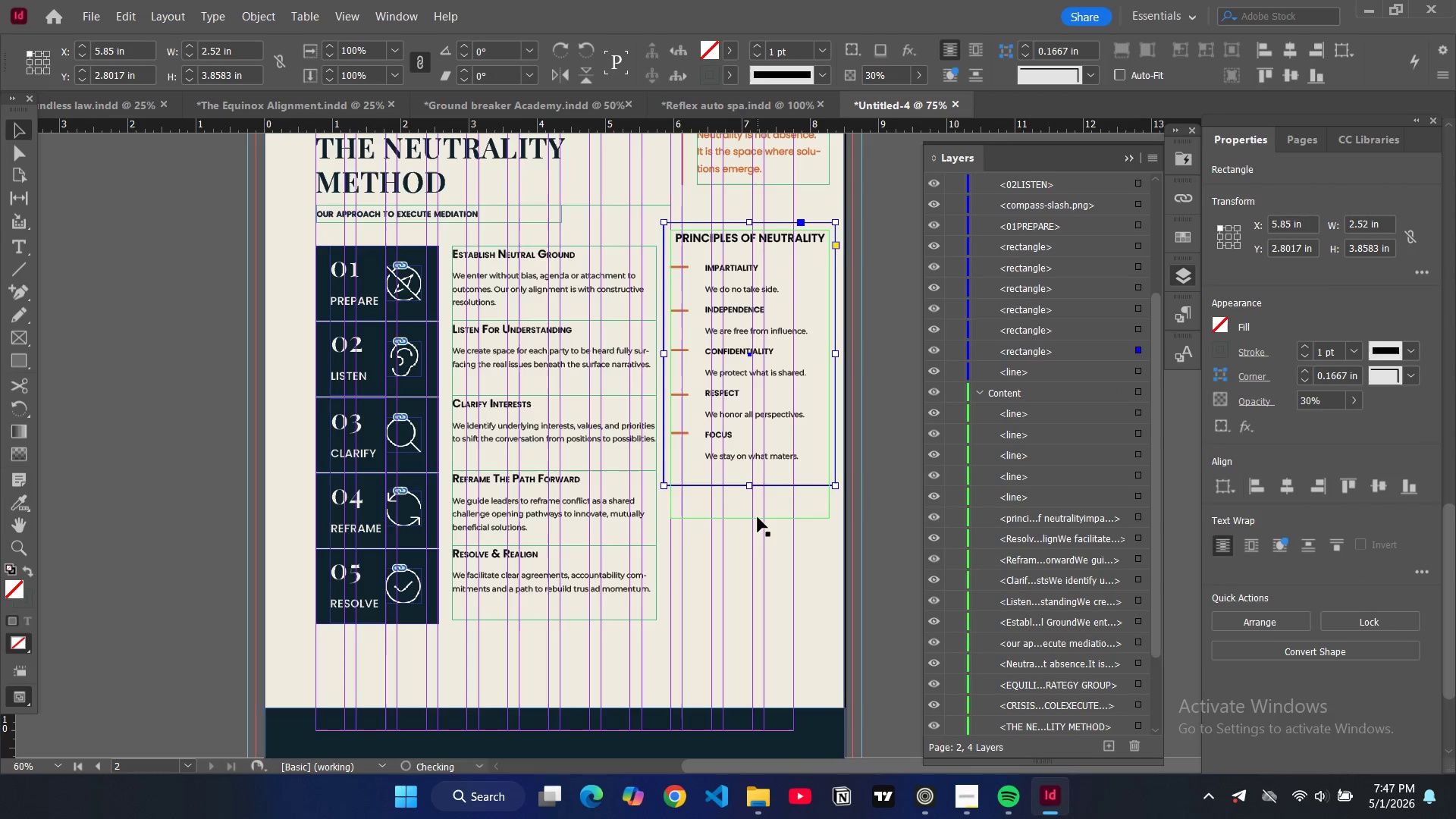 
left_click([758, 517])
 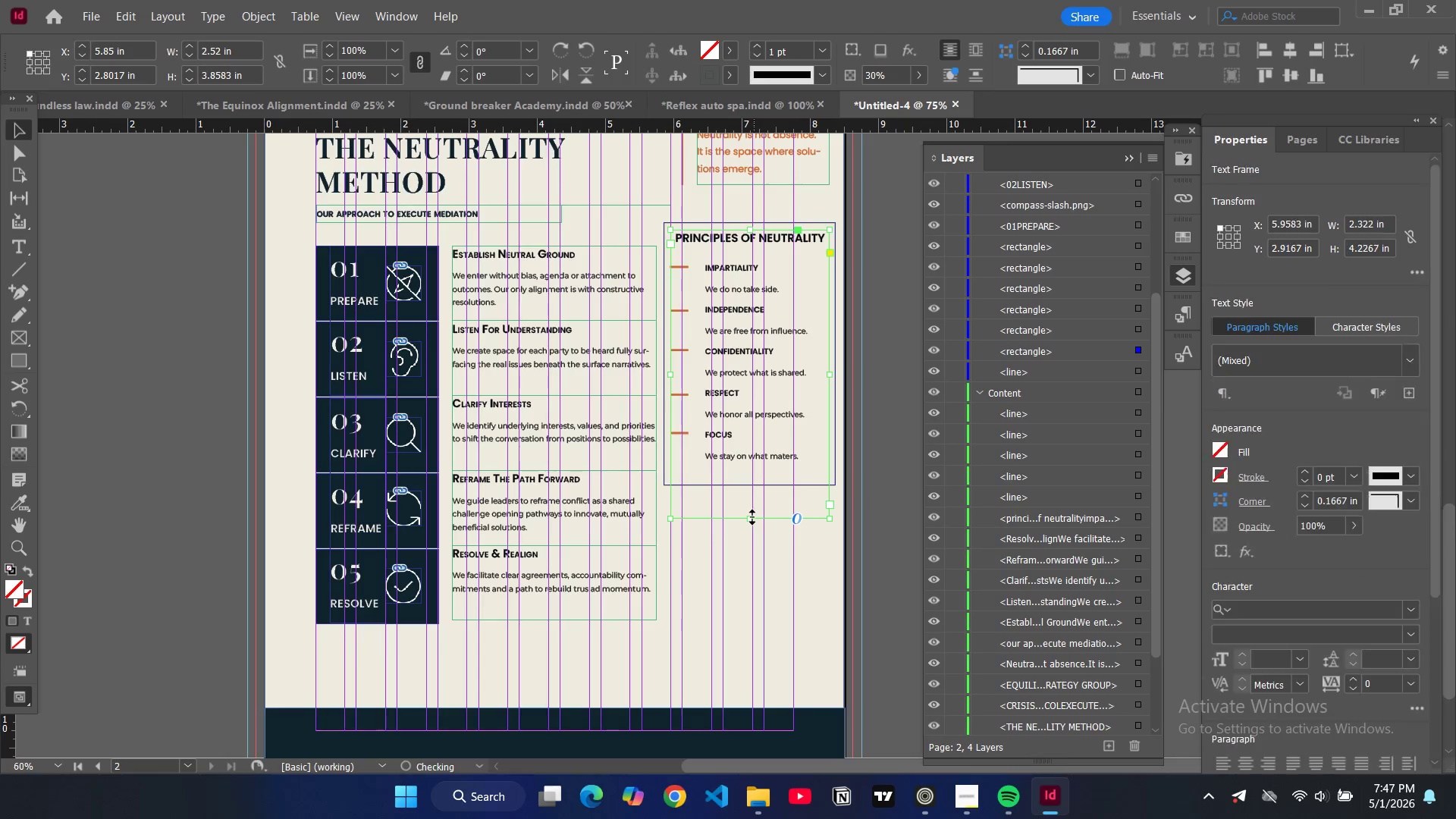 
left_click_drag(start_coordinate=[752, 517], to_coordinate=[750, 466])
 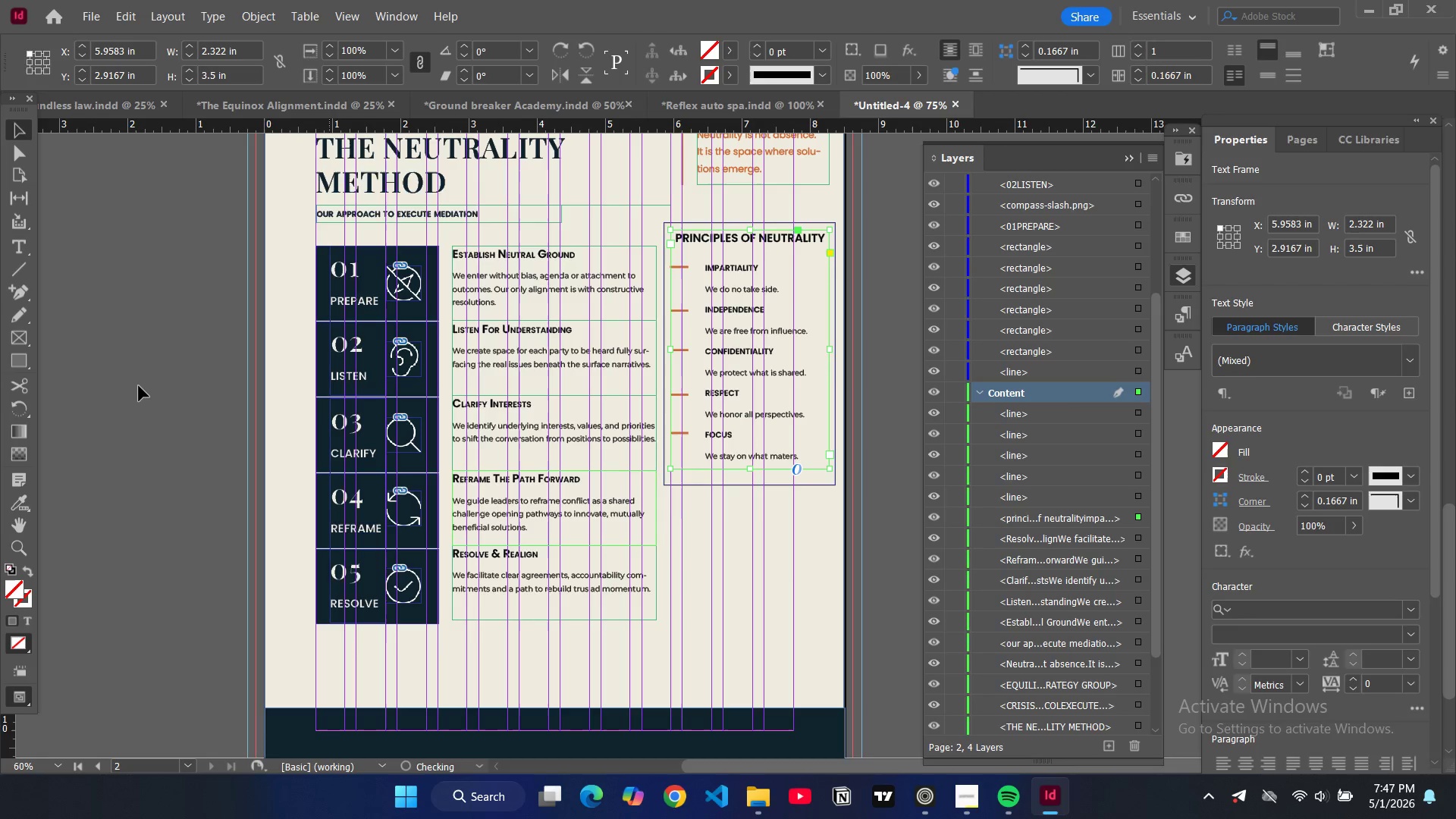 
left_click([136, 385])
 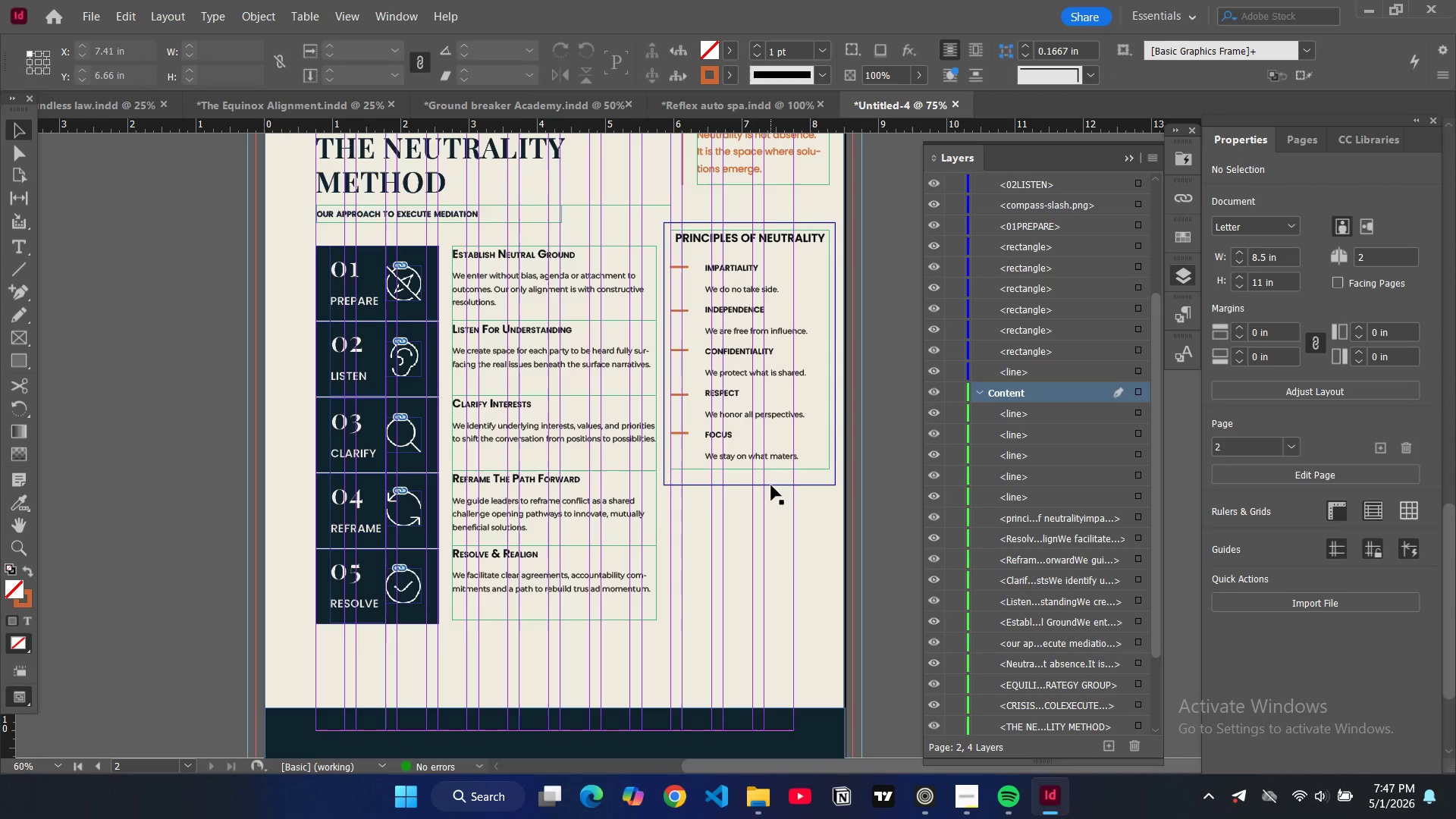 
left_click([771, 485])
 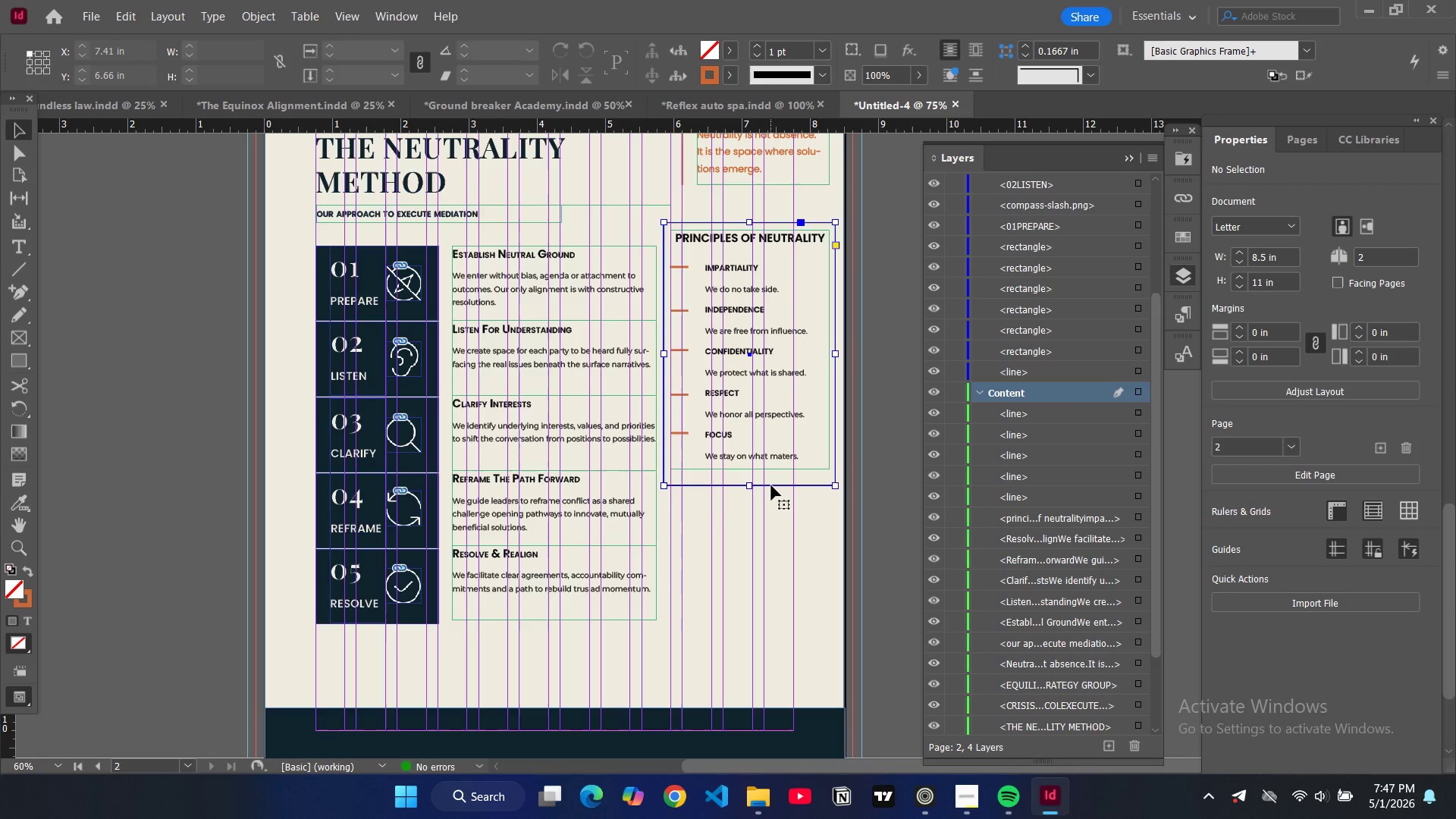 
key(Control+C)
 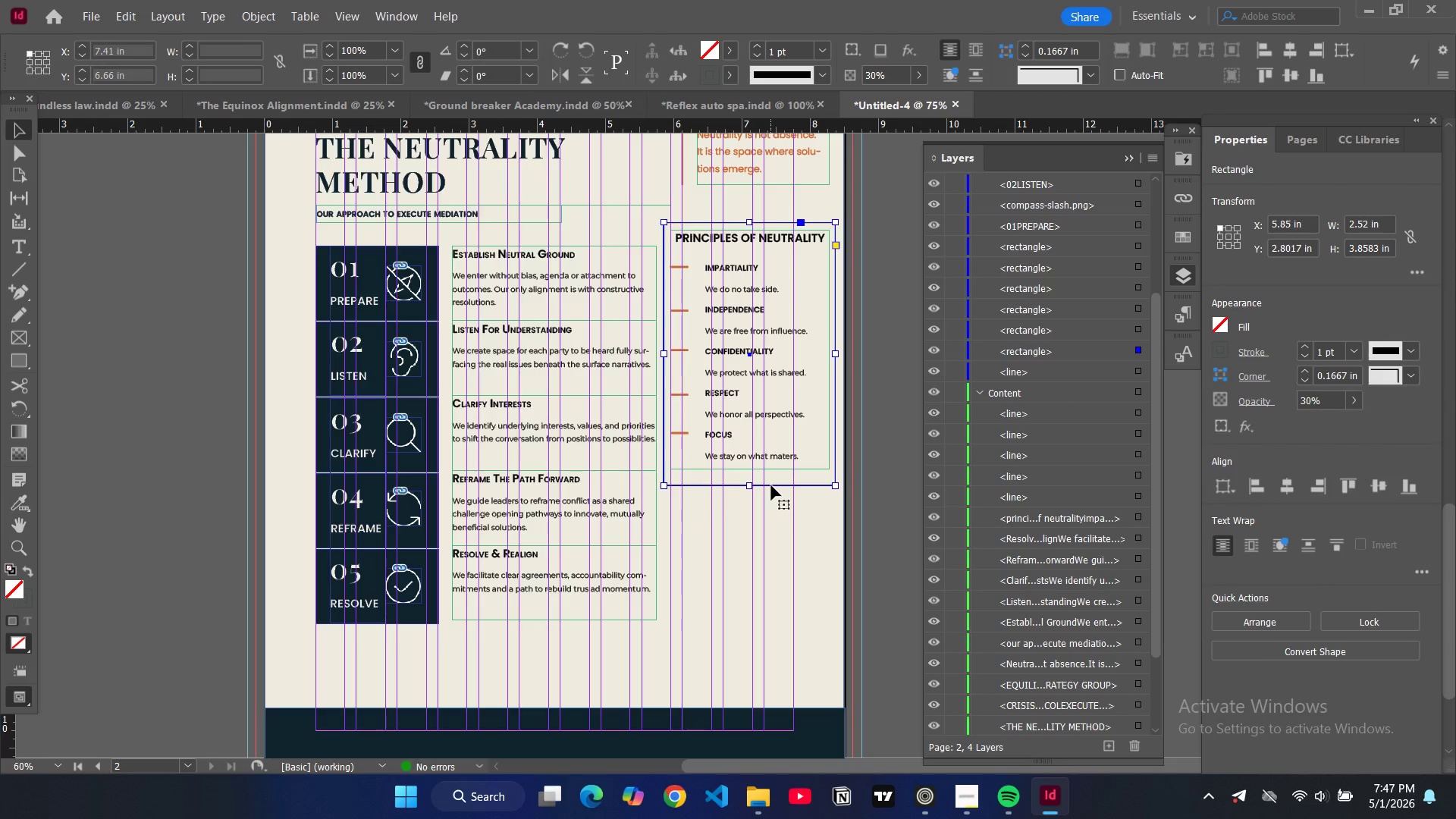 
key(Control+V)
 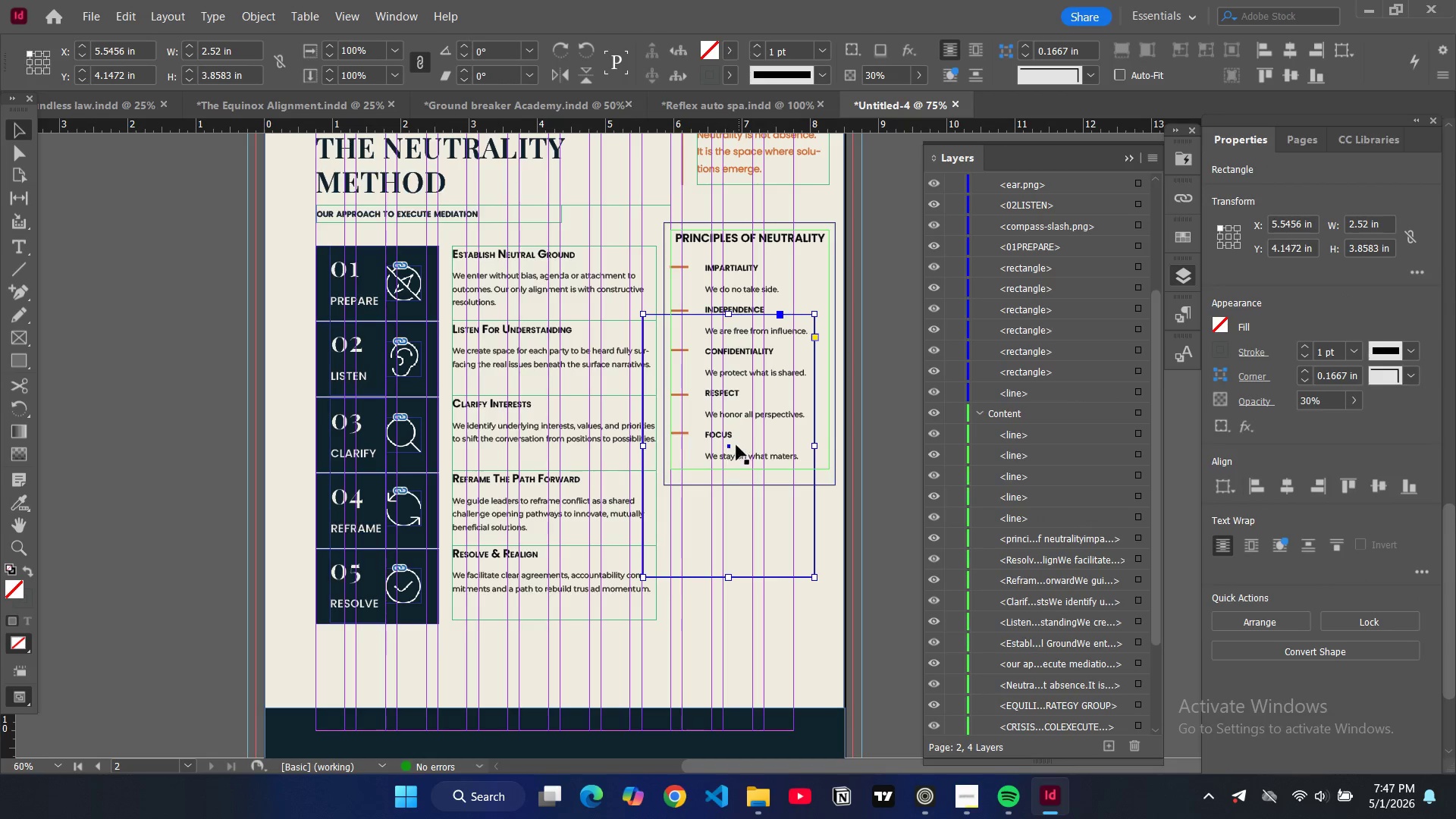 
left_click_drag(start_coordinate=[728, 445], to_coordinate=[749, 629])
 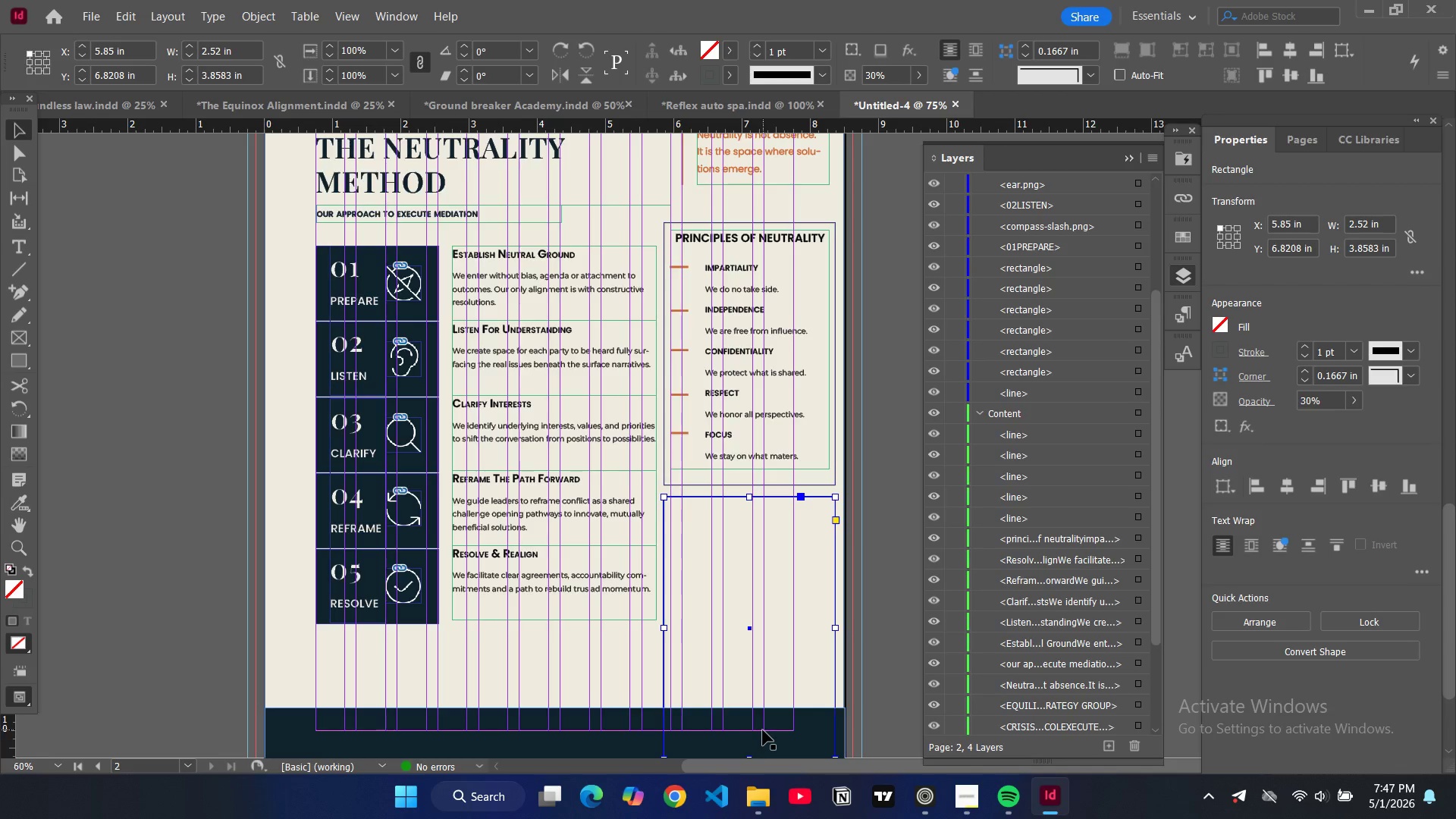 
scroll: coordinate [762, 726], scroll_direction: down, amount: 2.0
 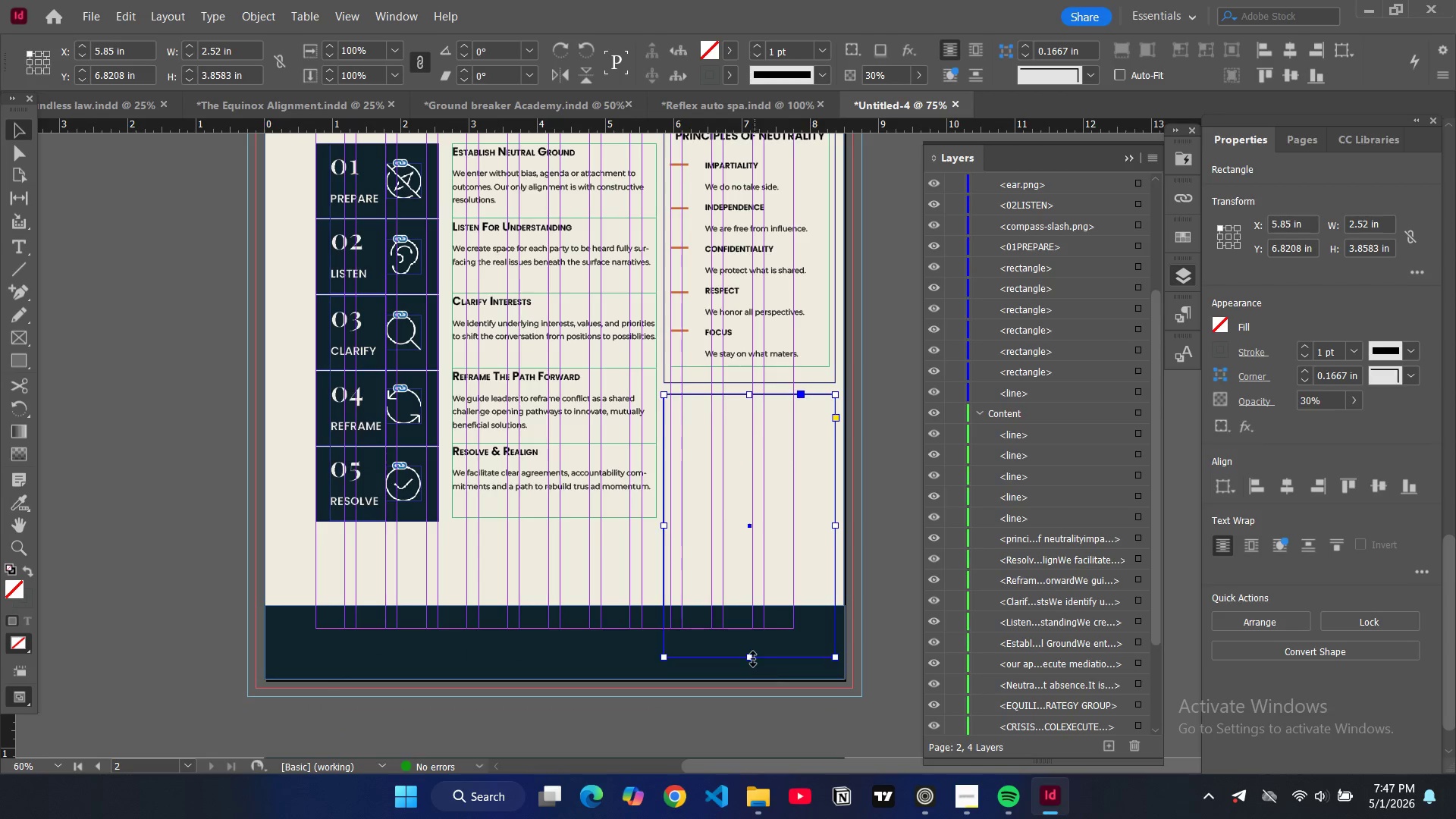 
left_click_drag(start_coordinate=[752, 659], to_coordinate=[774, 516])
 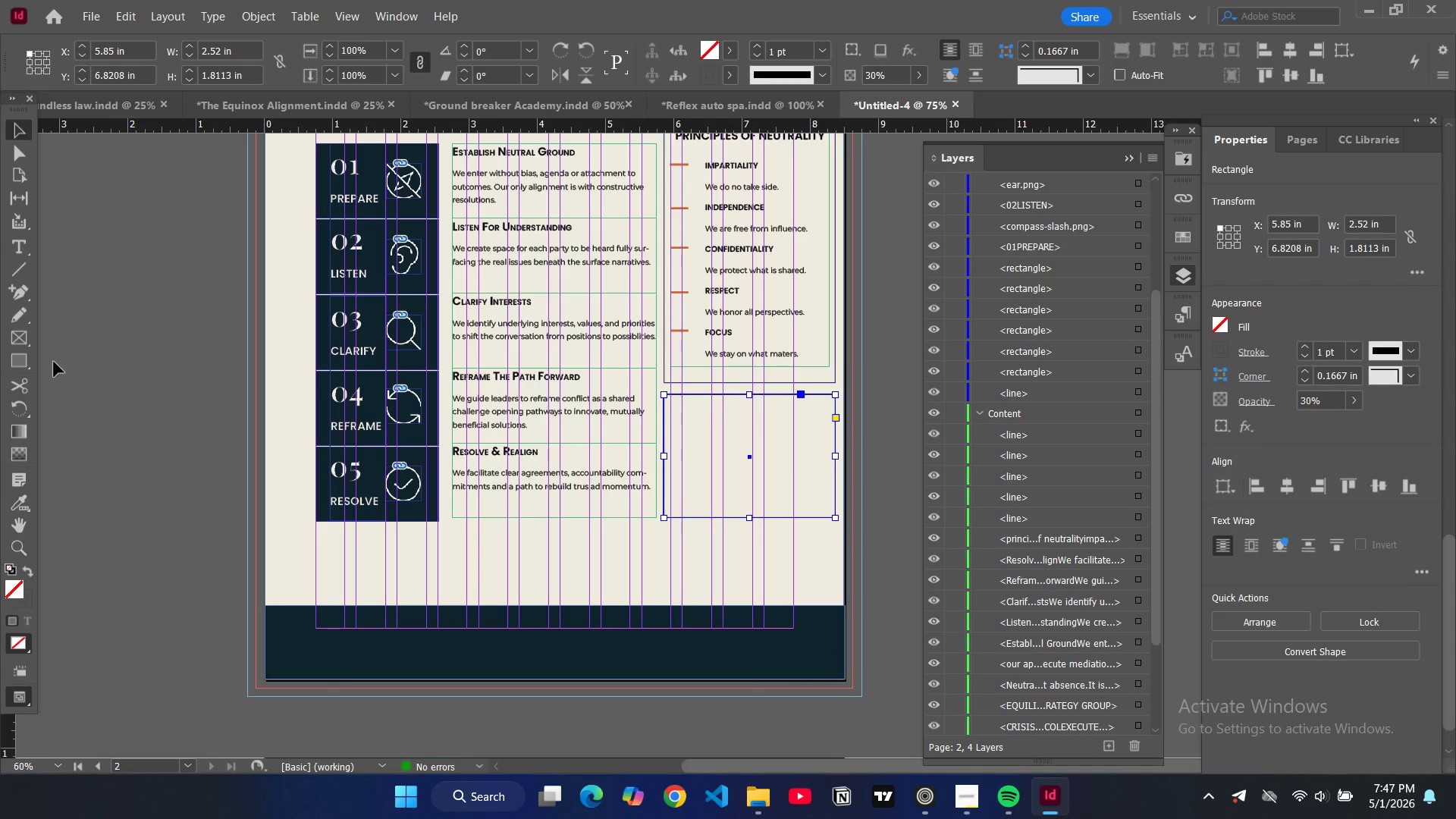 
left_click([94, 357])
 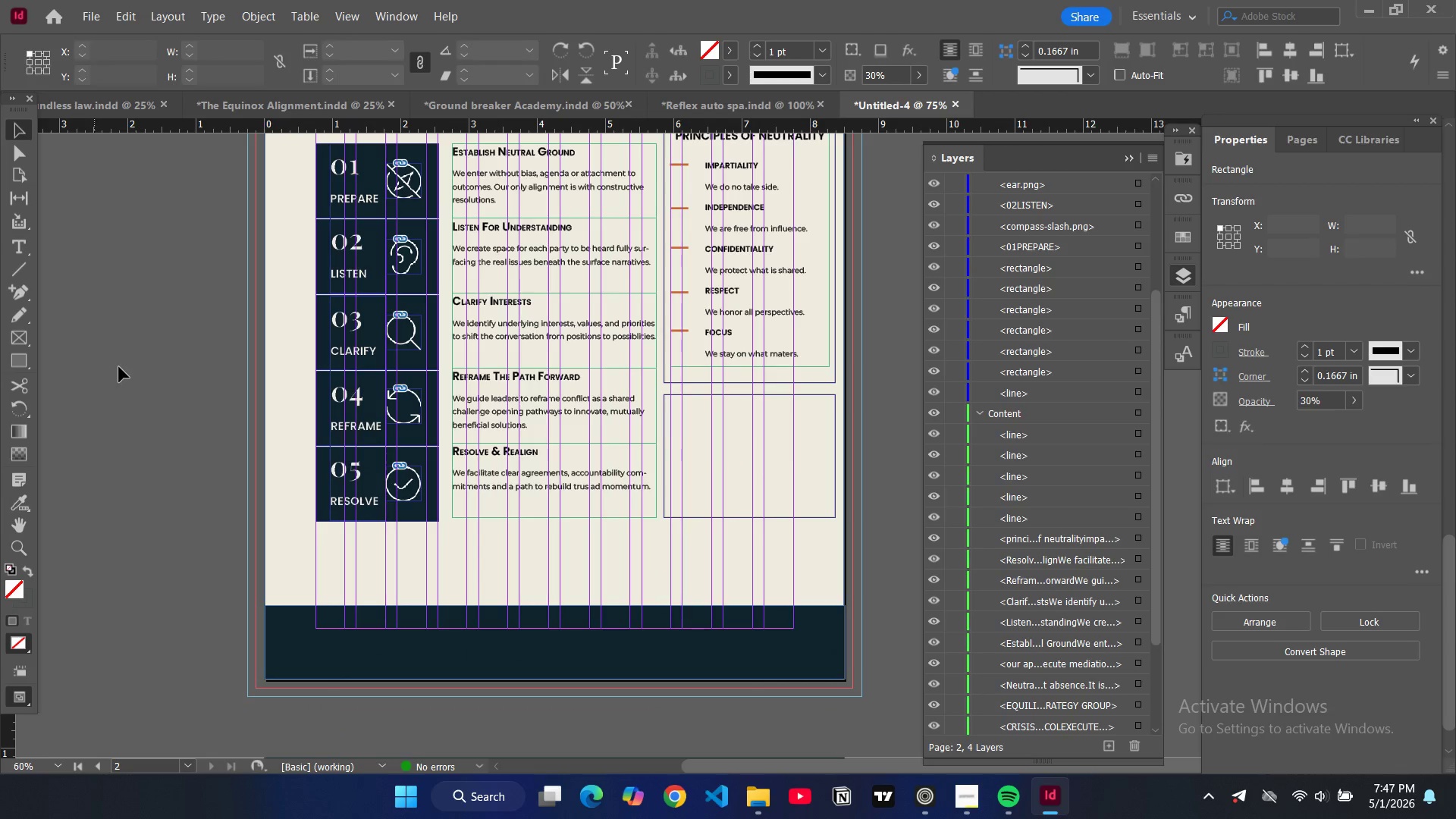 
key(W)
 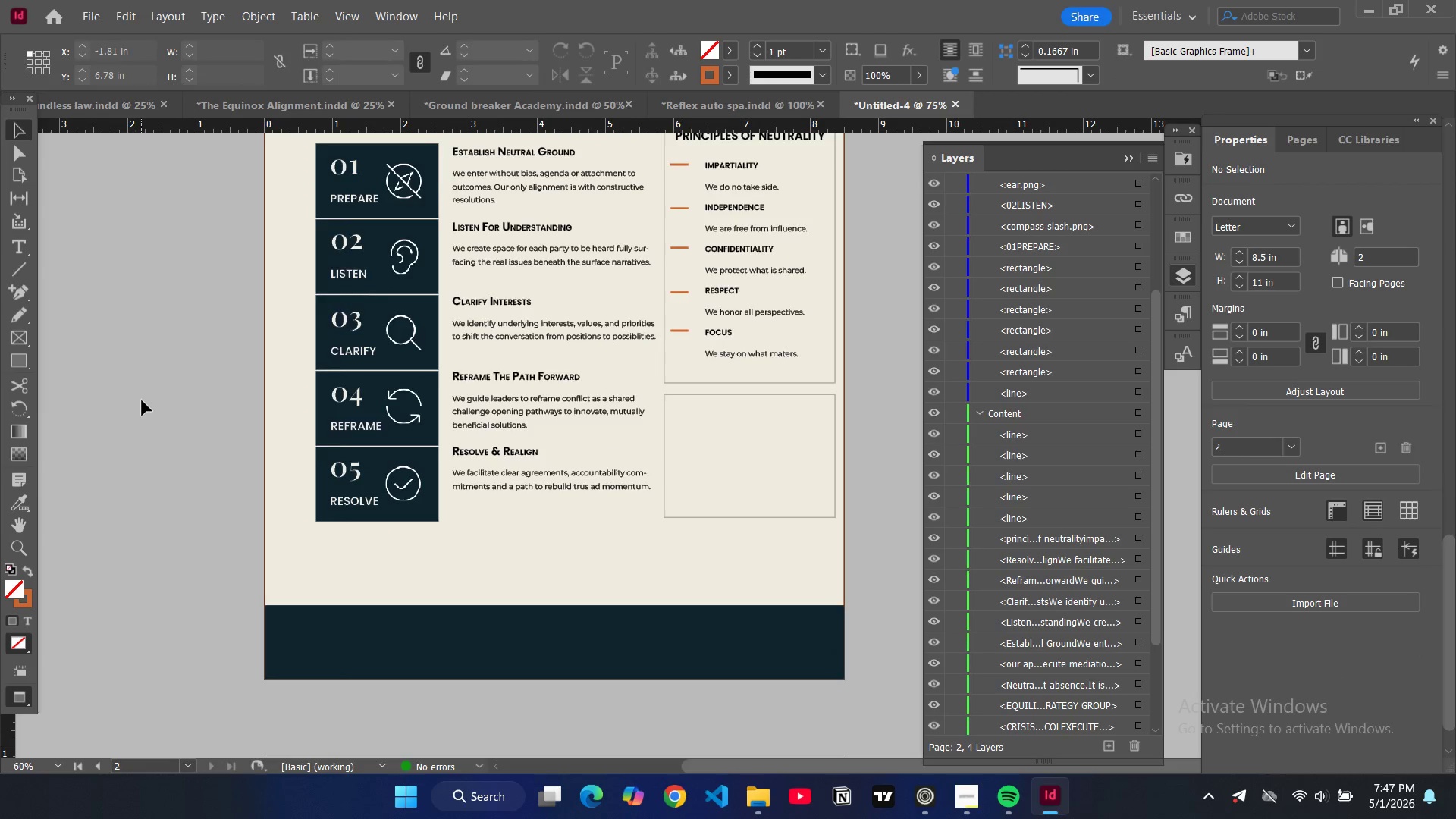 
scroll: coordinate [142, 400], scroll_direction: up, amount: 4.0
 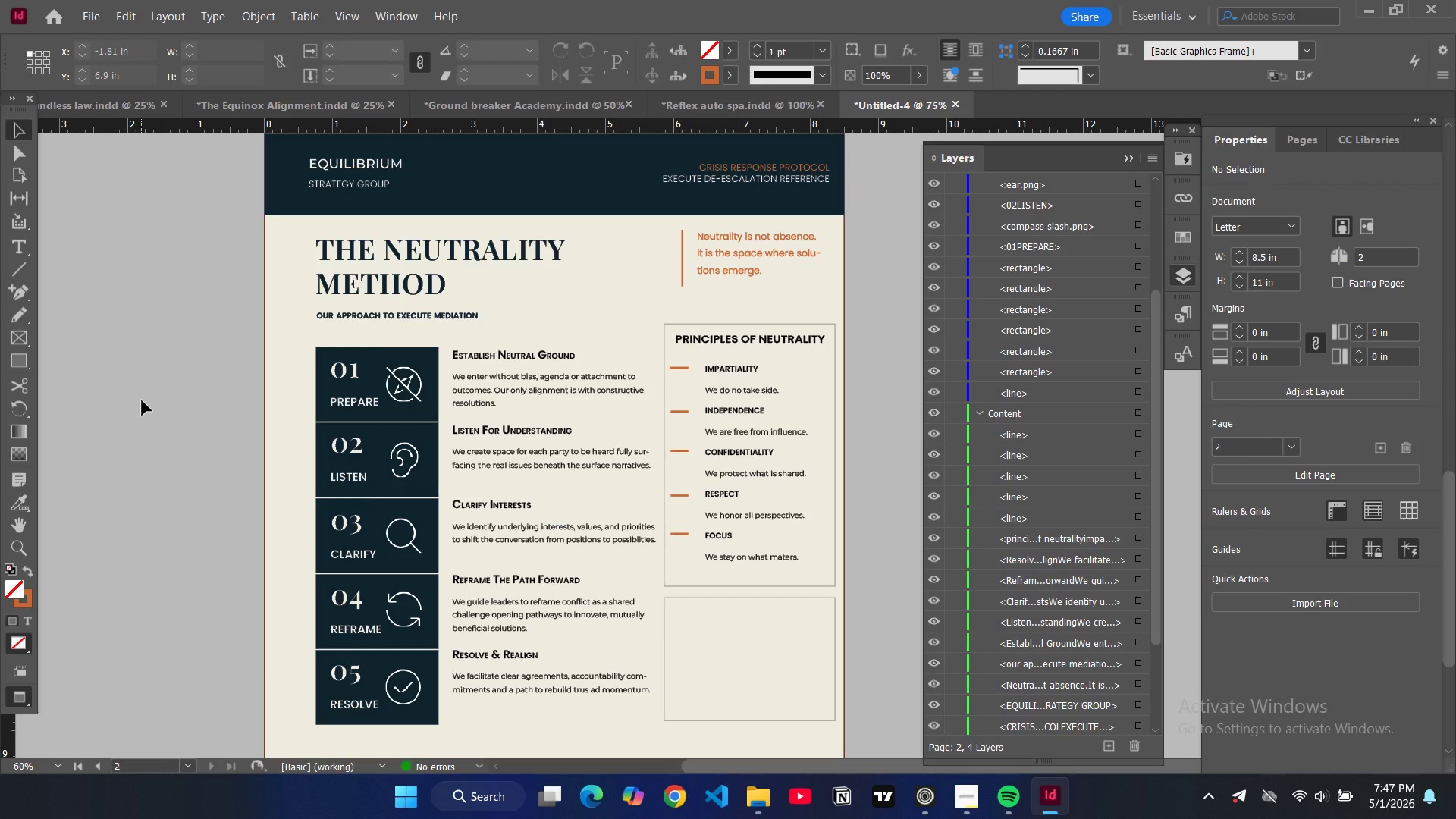 
scroll: coordinate [142, 400], scroll_direction: down, amount: 2.0
 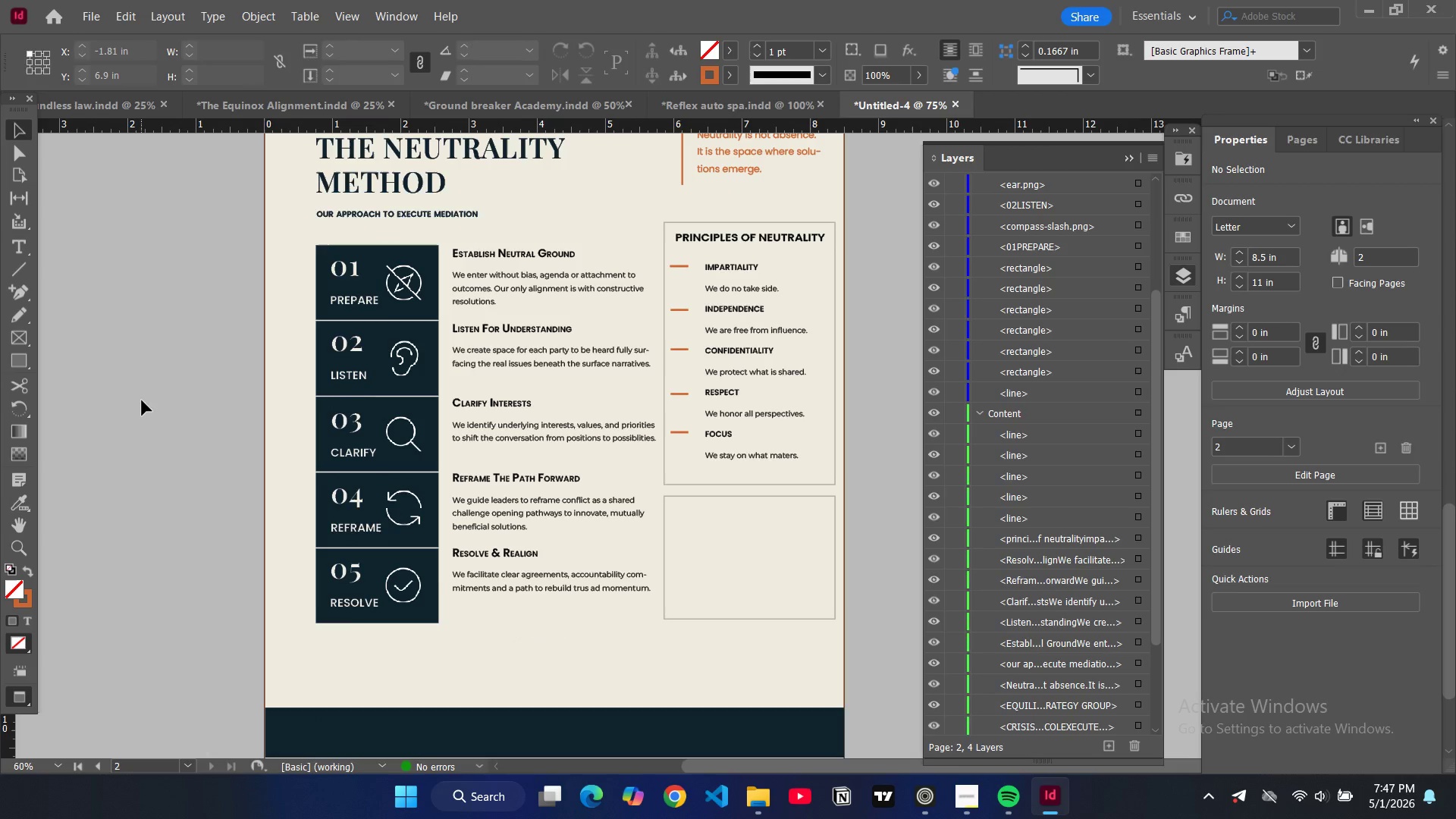 
scroll: coordinate [630, 220], scroll_direction: up, amount: 3.0
 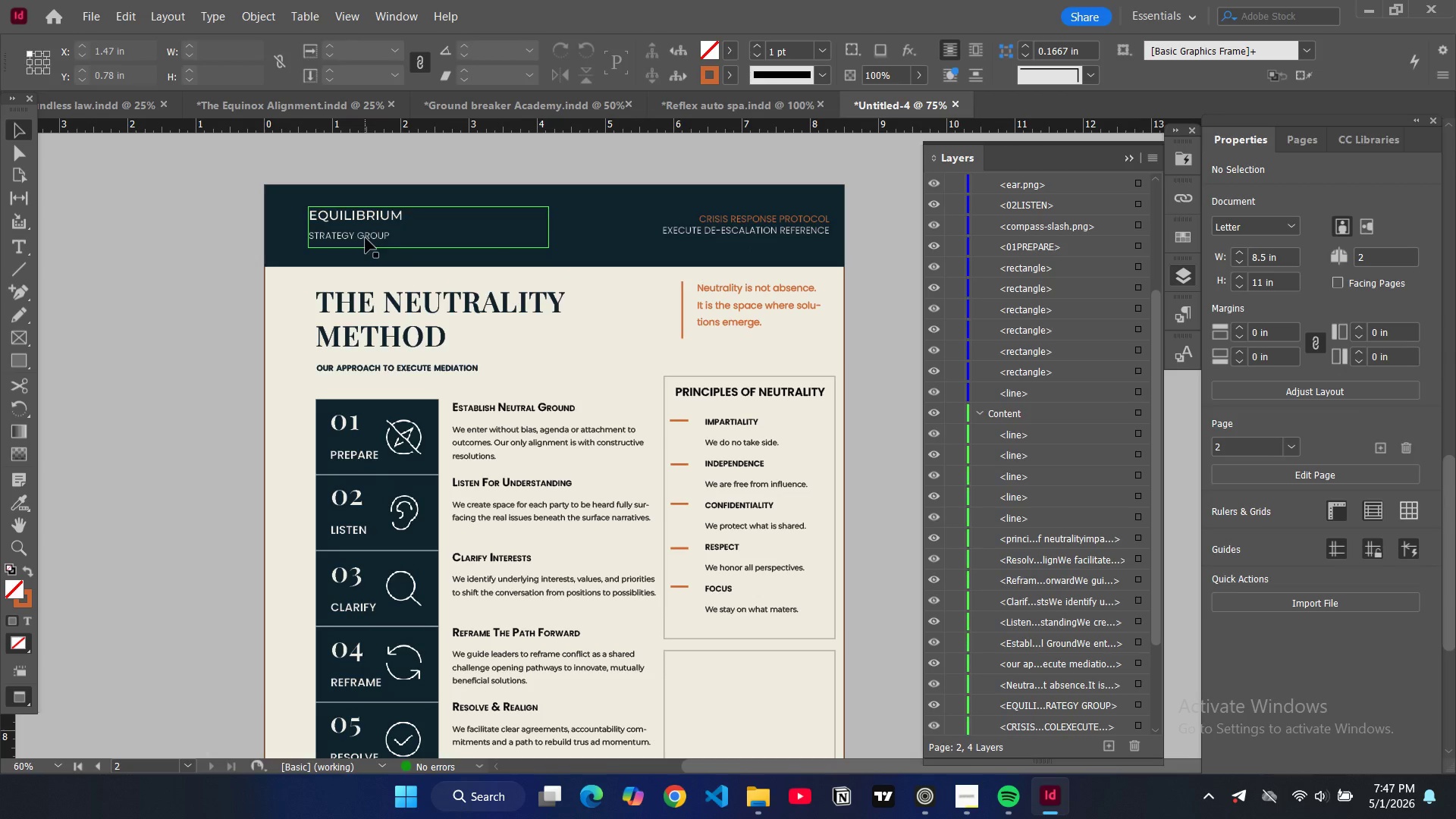 
scroll: coordinate [629, 315], scroll_direction: down, amount: 3.0
 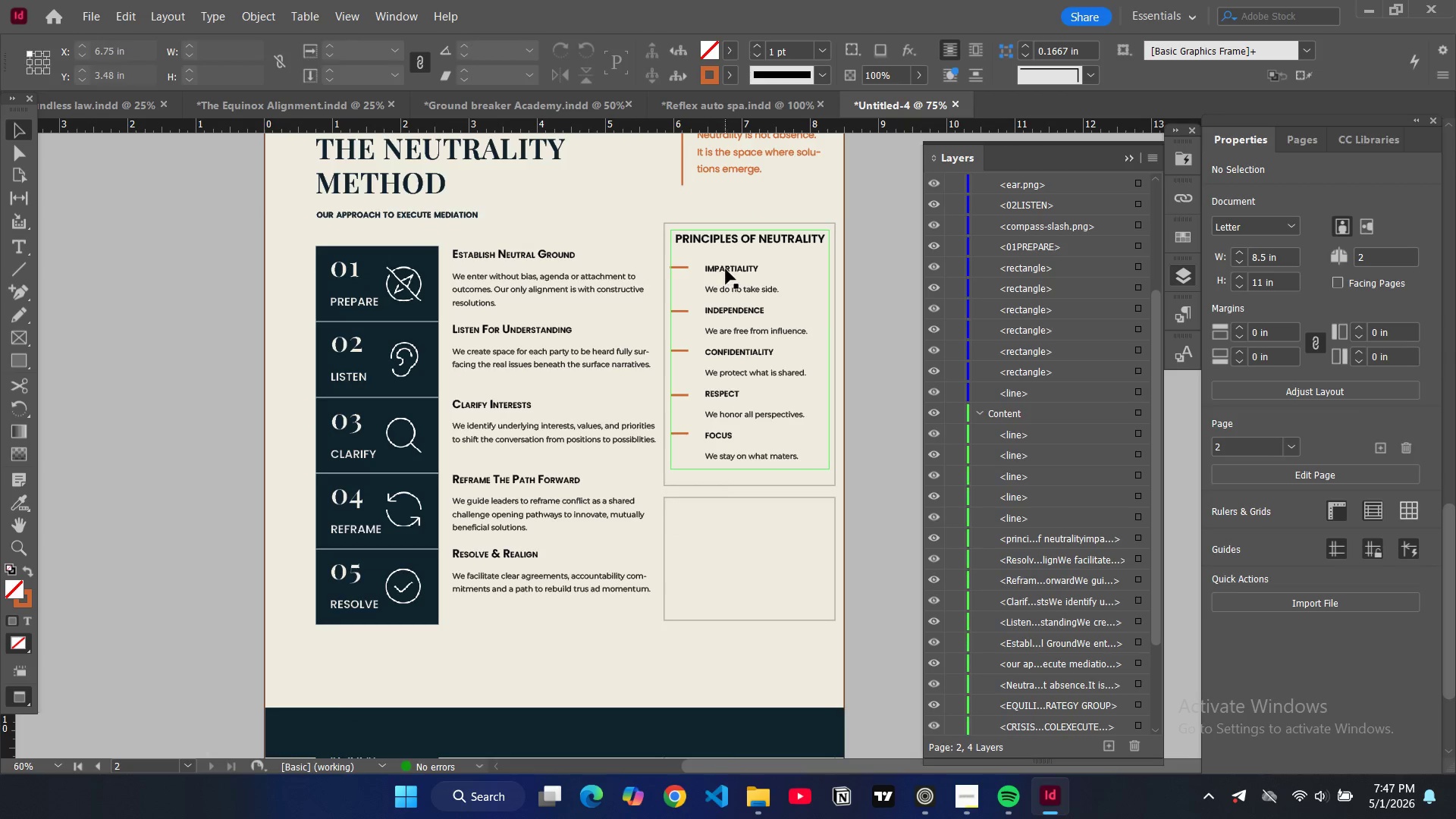 
left_click([726, 269])
 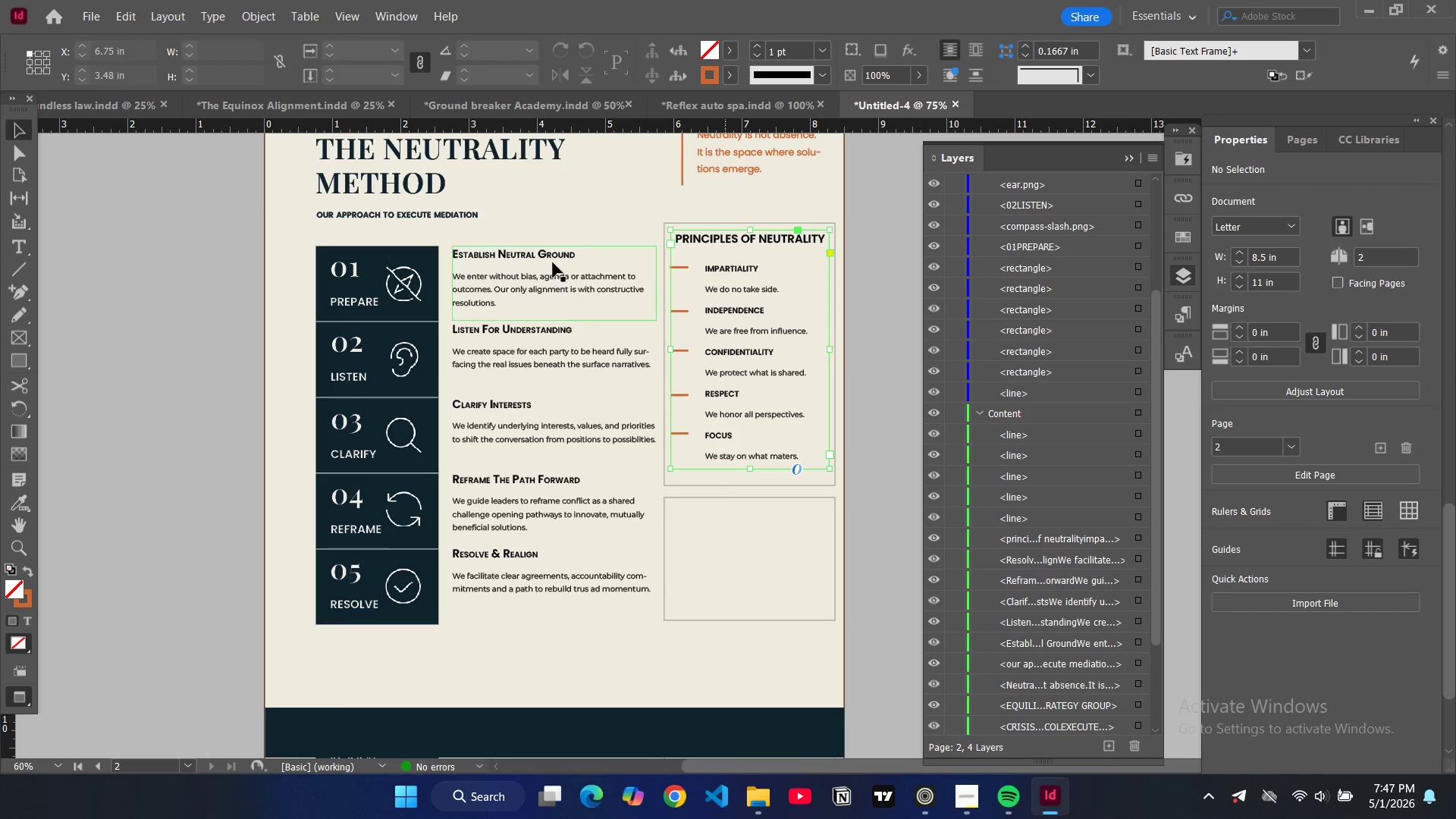 
left_click([534, 259])
 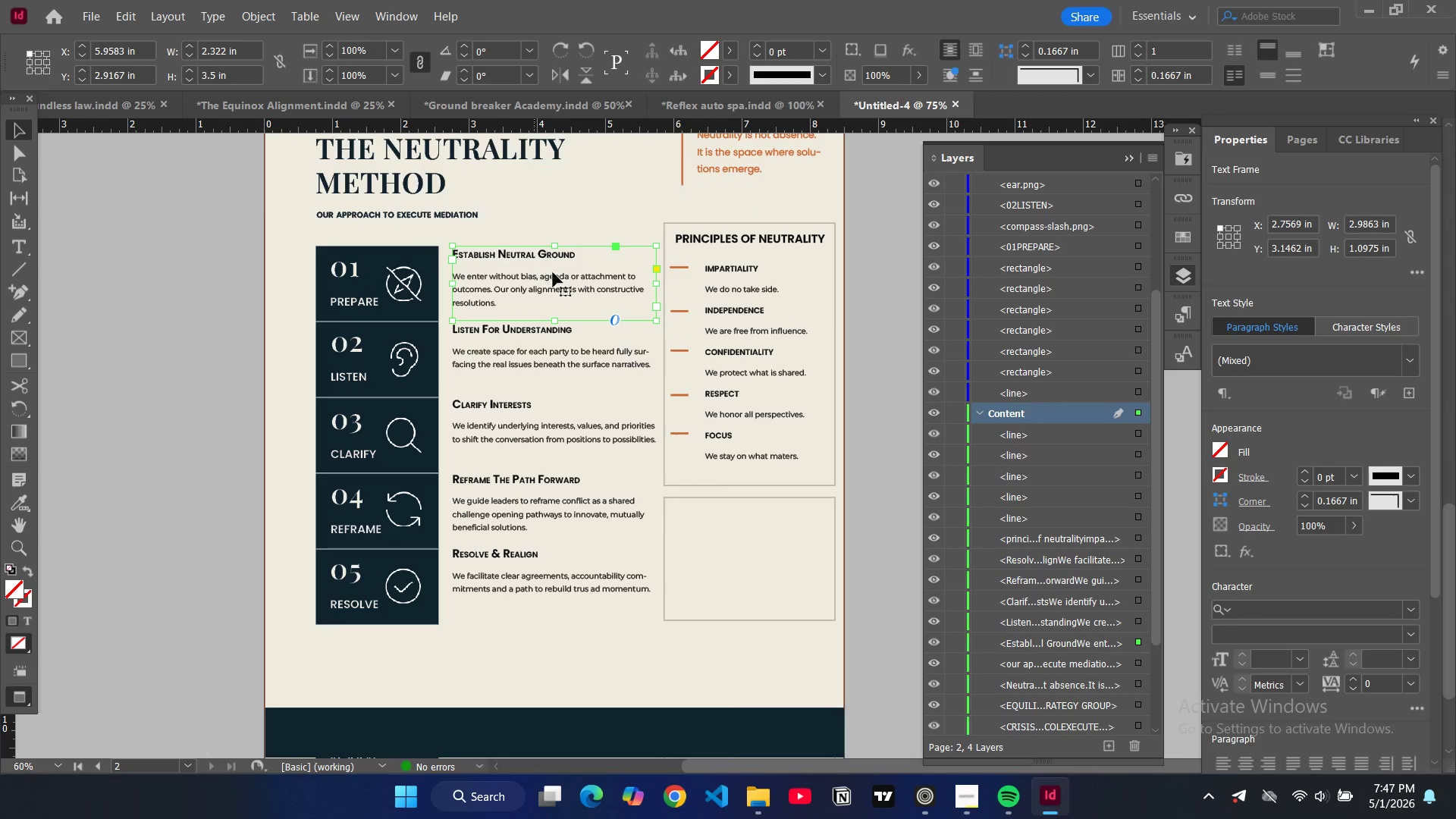 
key(Control+C)
 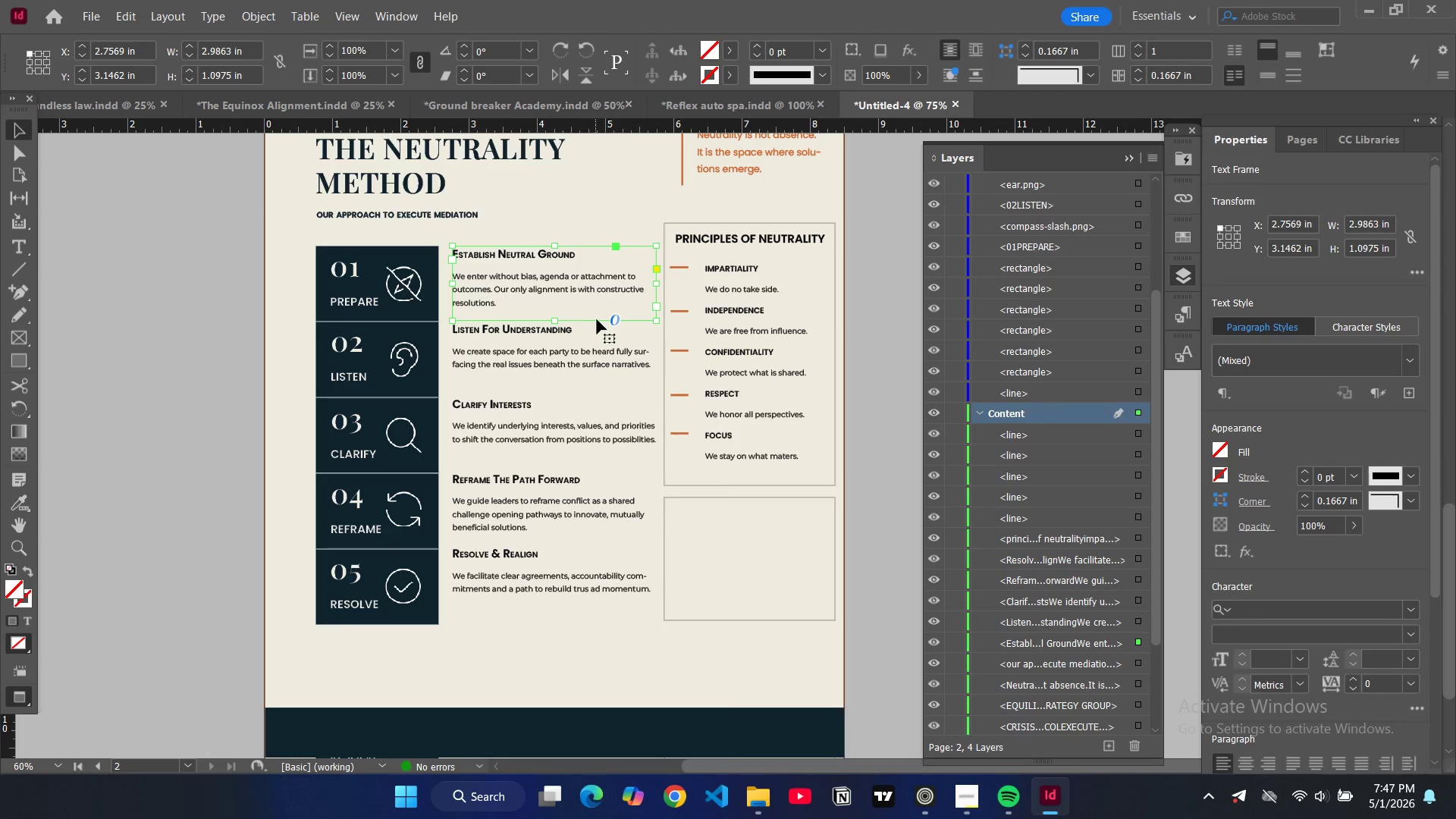 
key(Control+V)
 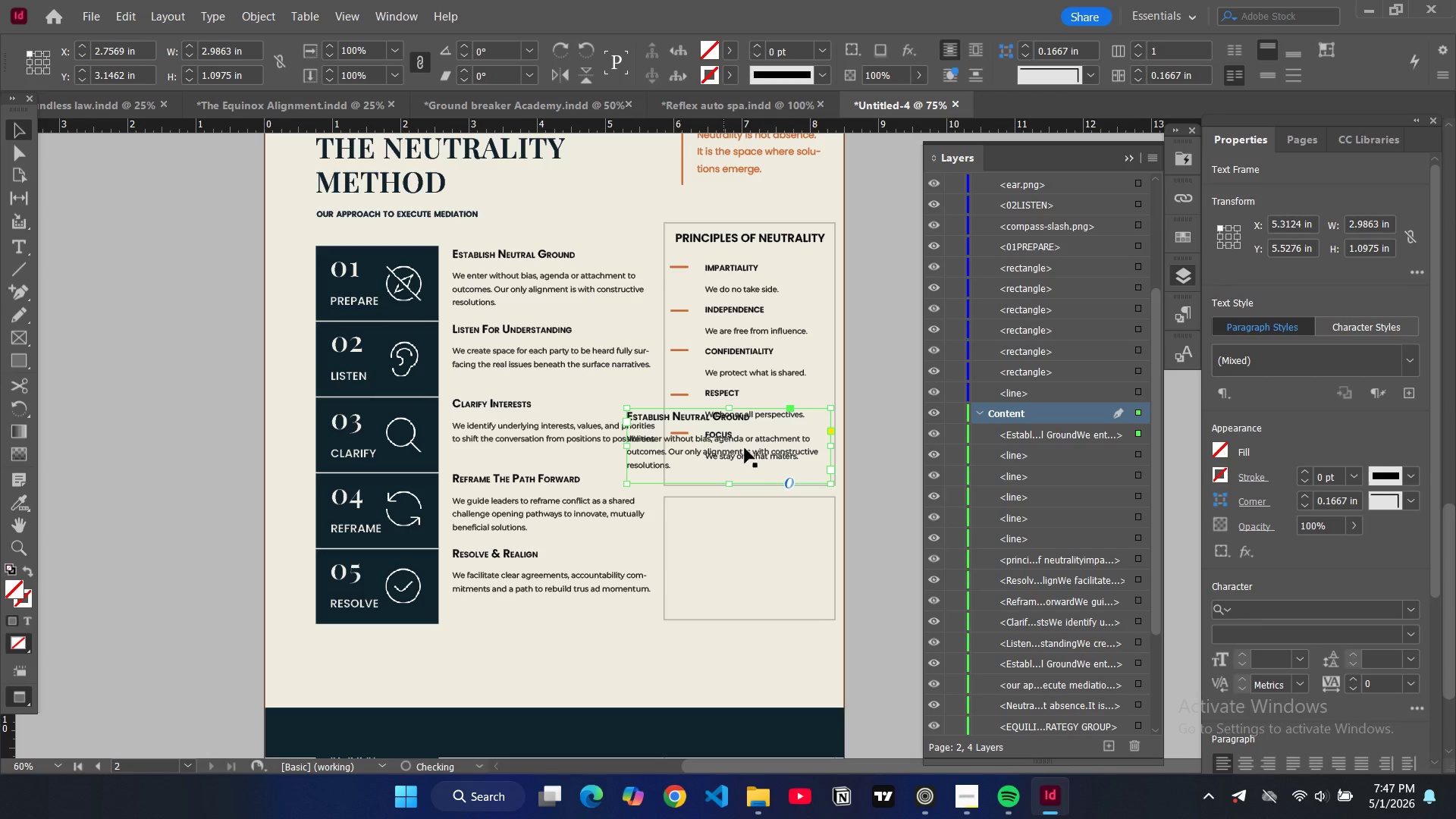 
left_click_drag(start_coordinate=[745, 448], to_coordinate=[789, 564])
 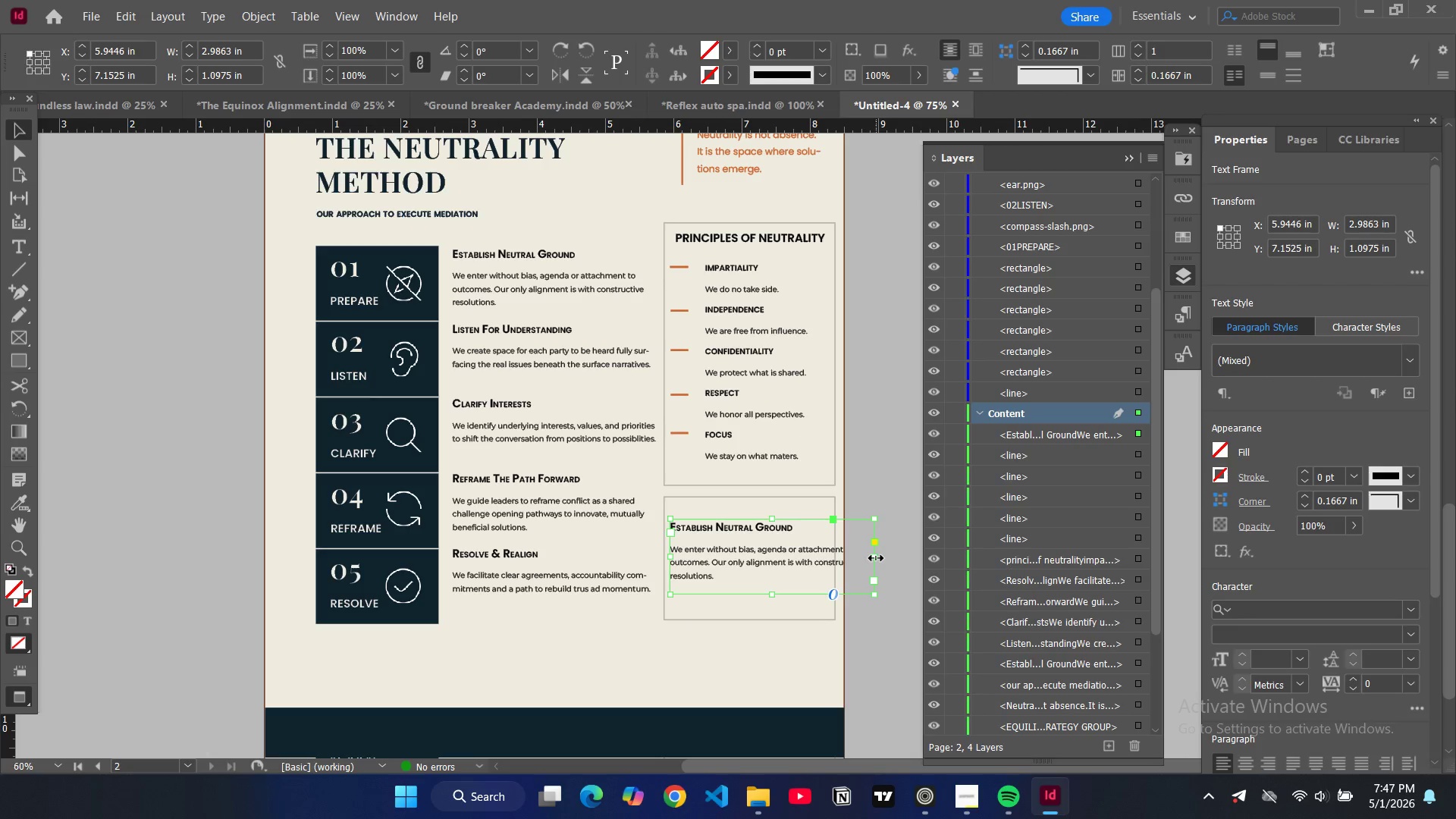 
left_click_drag(start_coordinate=[876, 558], to_coordinate=[808, 554])
 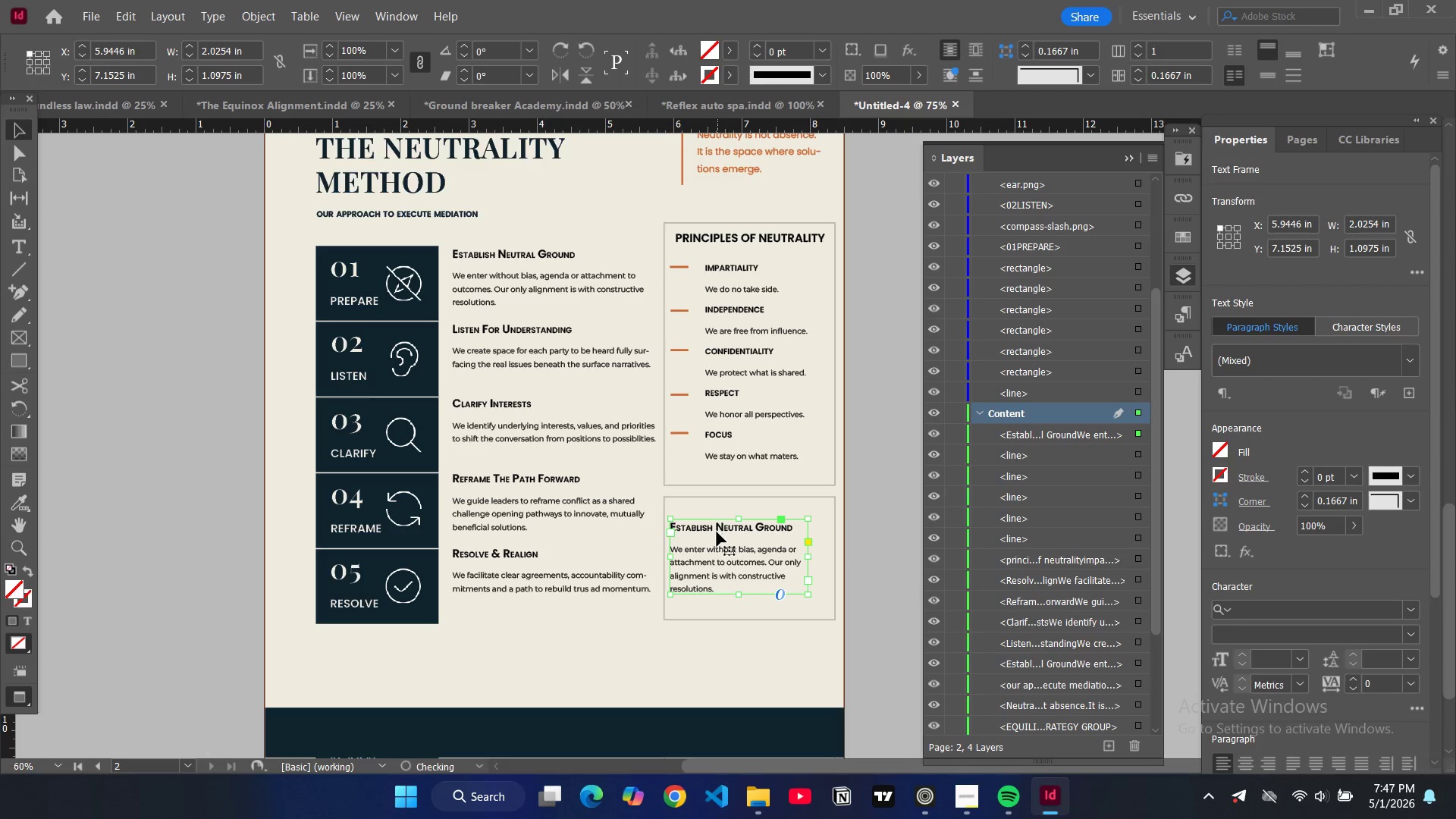 
double_click([717, 532])
 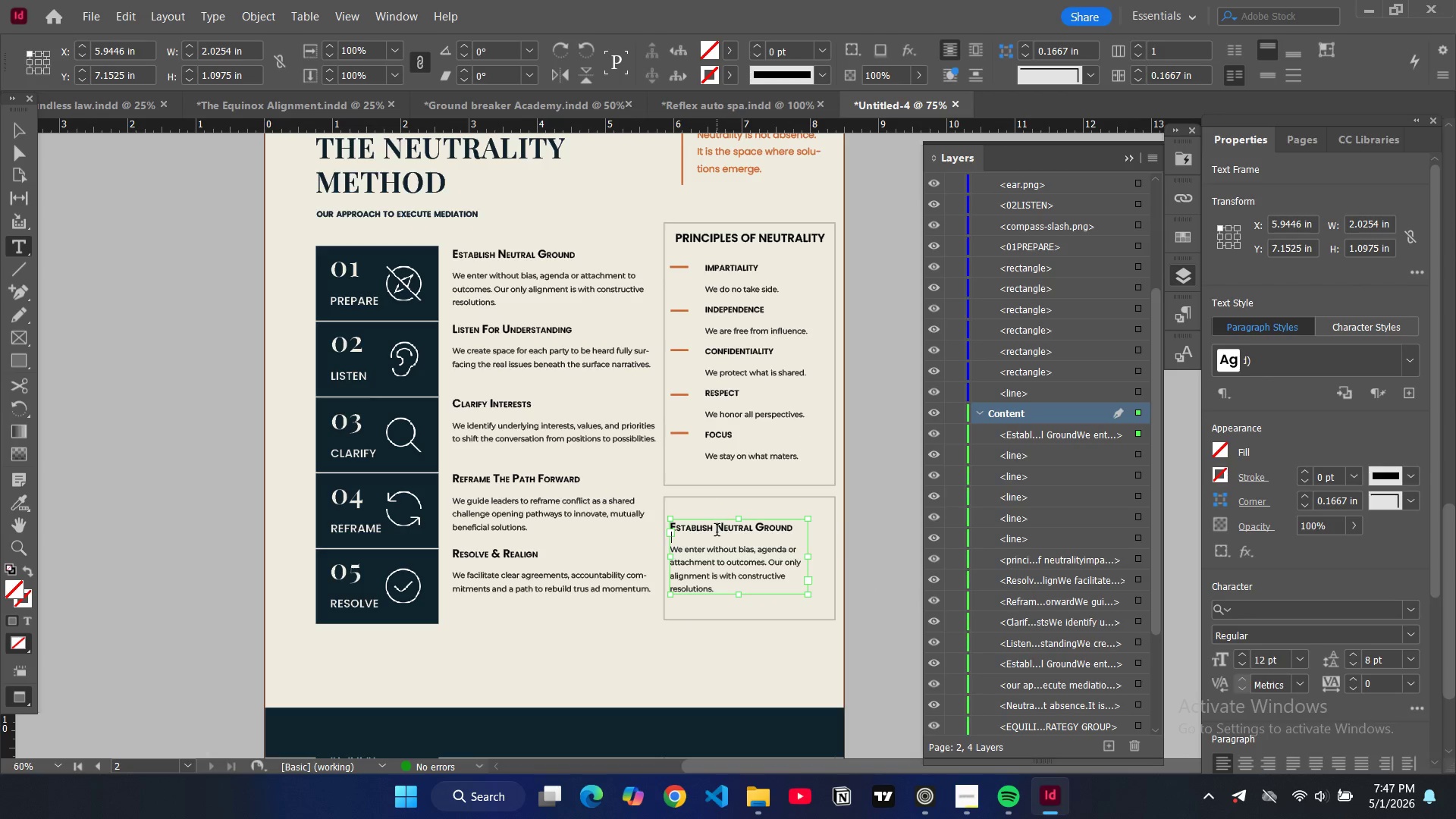 
key(Control+A)
 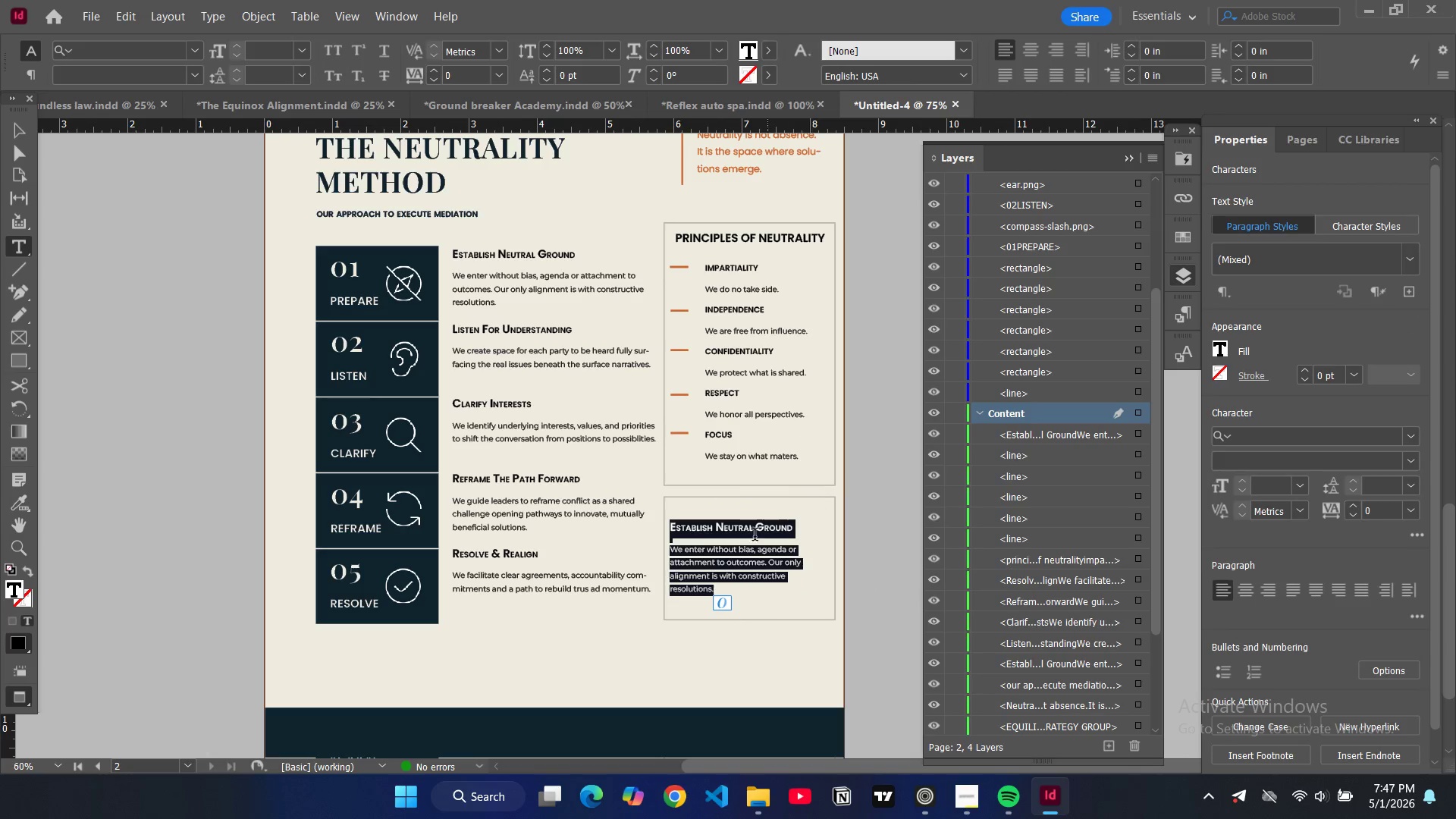 
double_click([742, 539])
 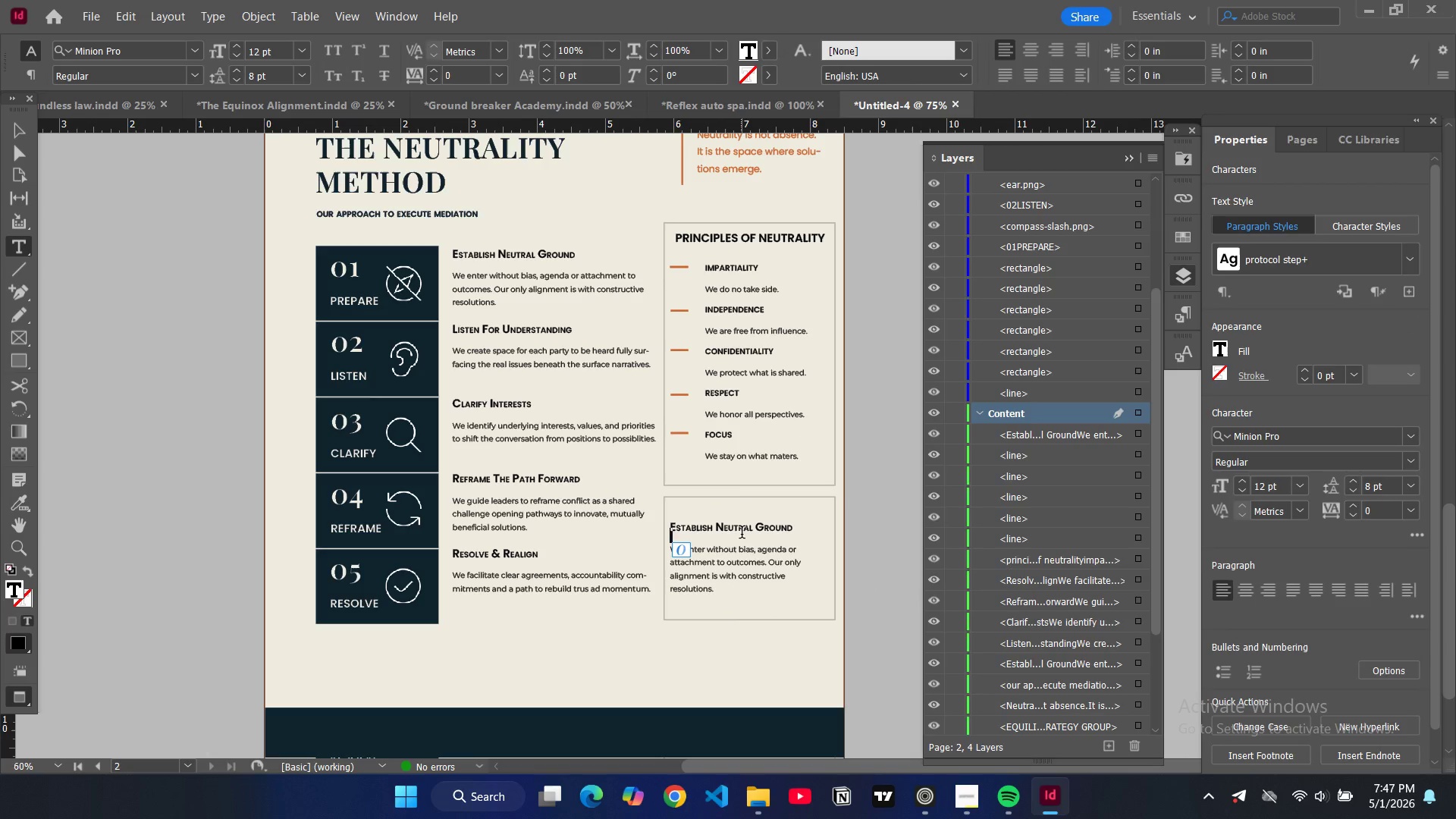 
triple_click([742, 534])
 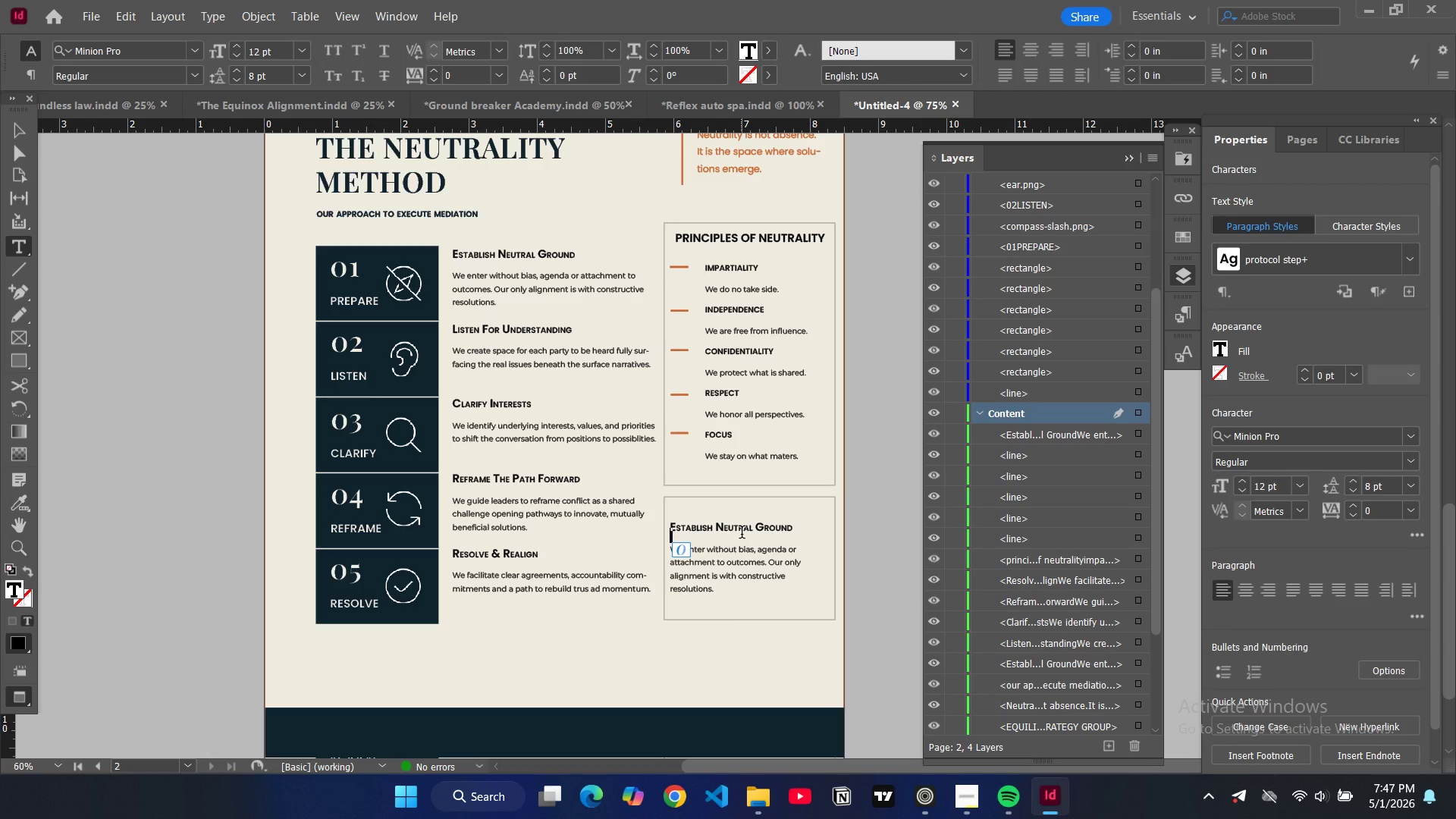 
triple_click([742, 534])
 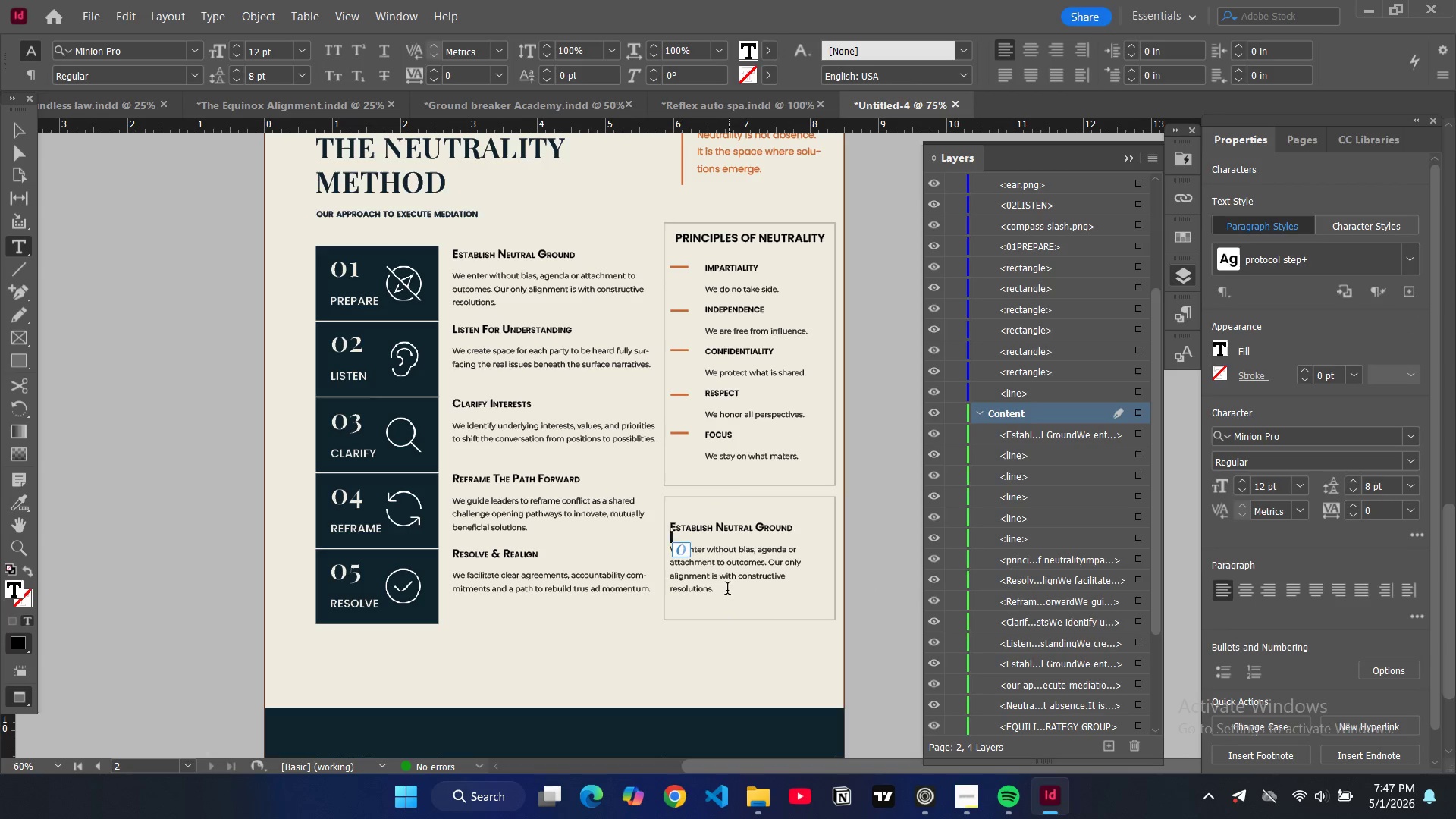 
left_click_drag(start_coordinate=[724, 592], to_coordinate=[672, 542])
 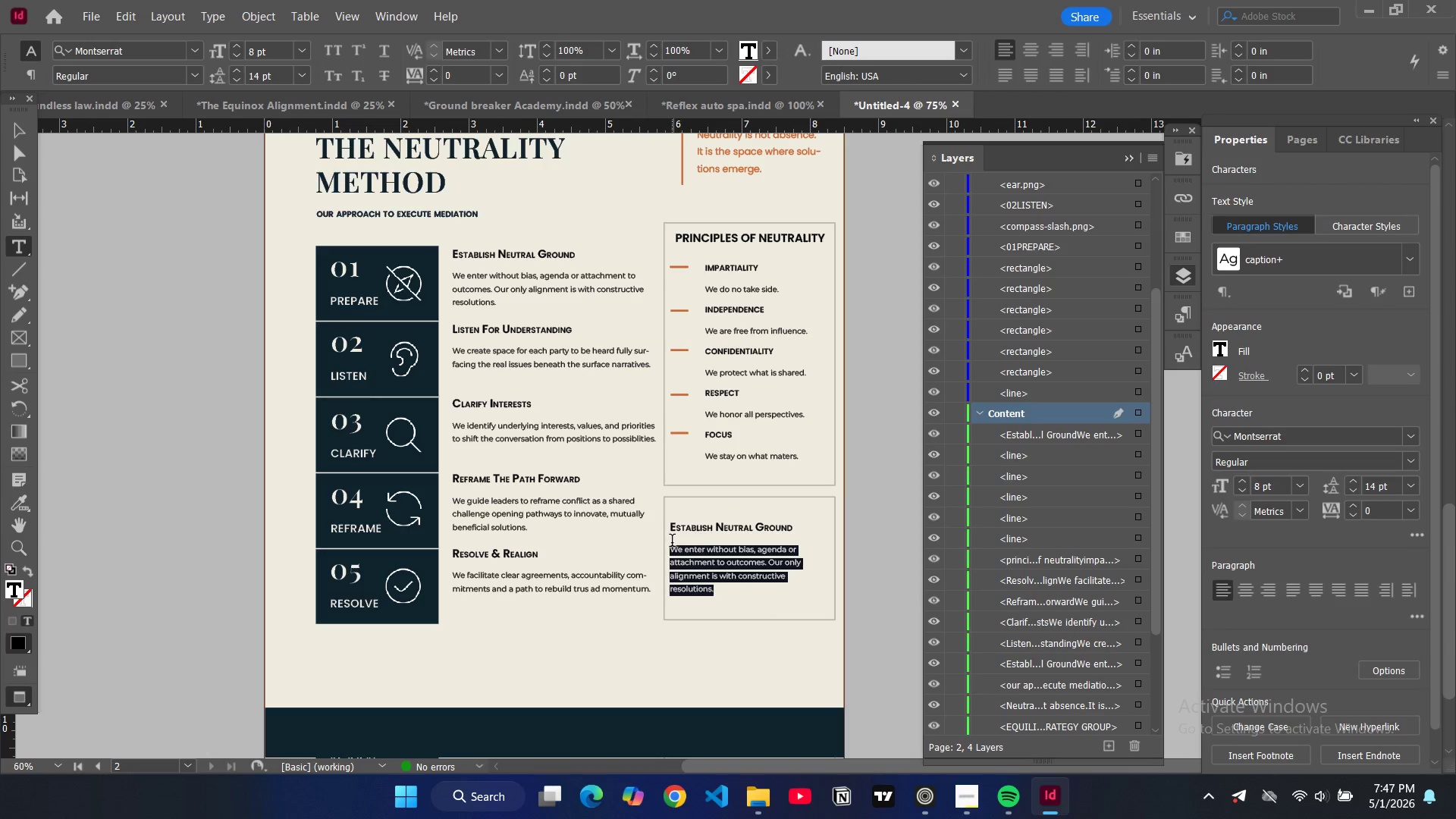 
key(Backspace)
 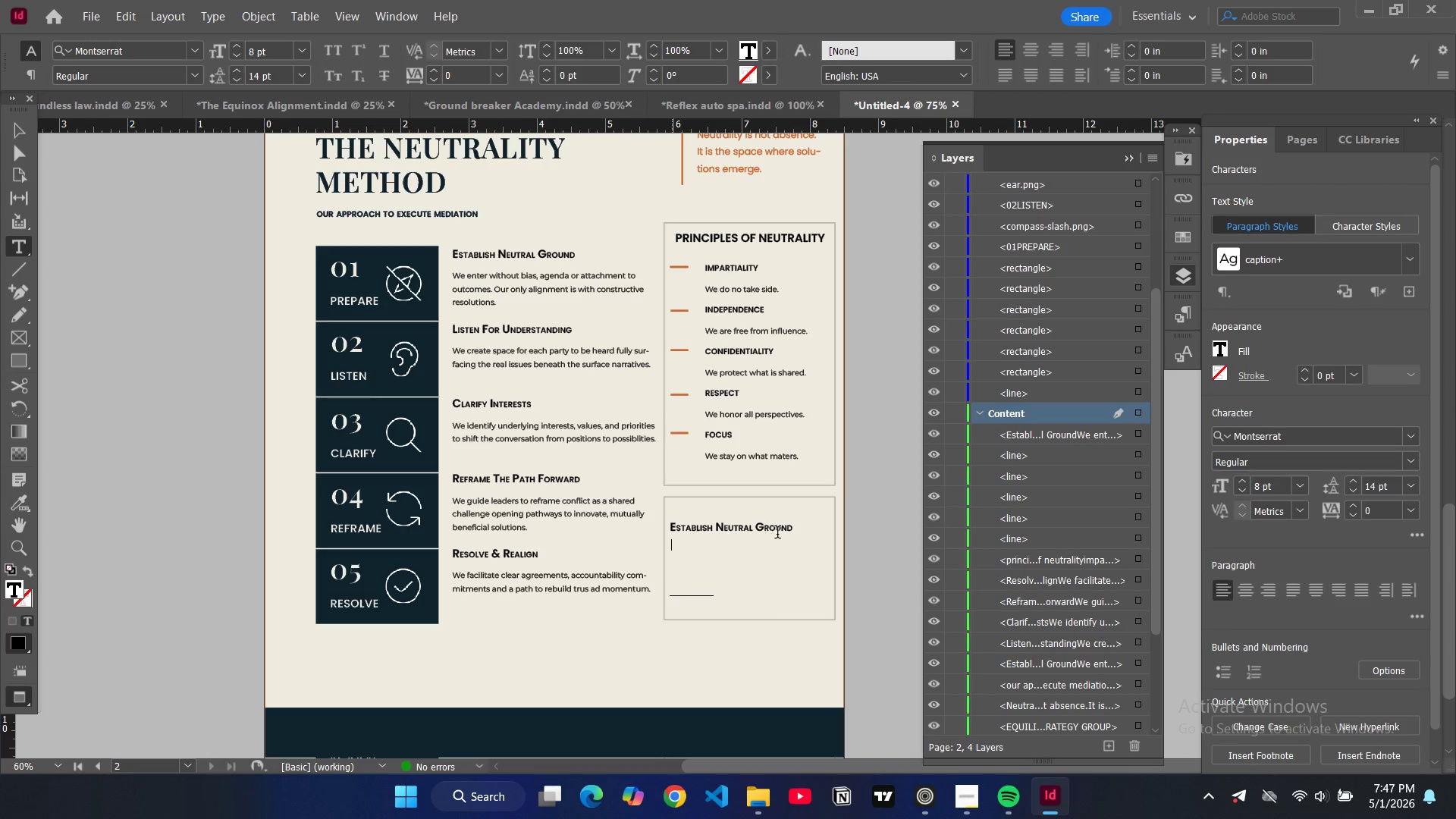 
key(Backspace)
 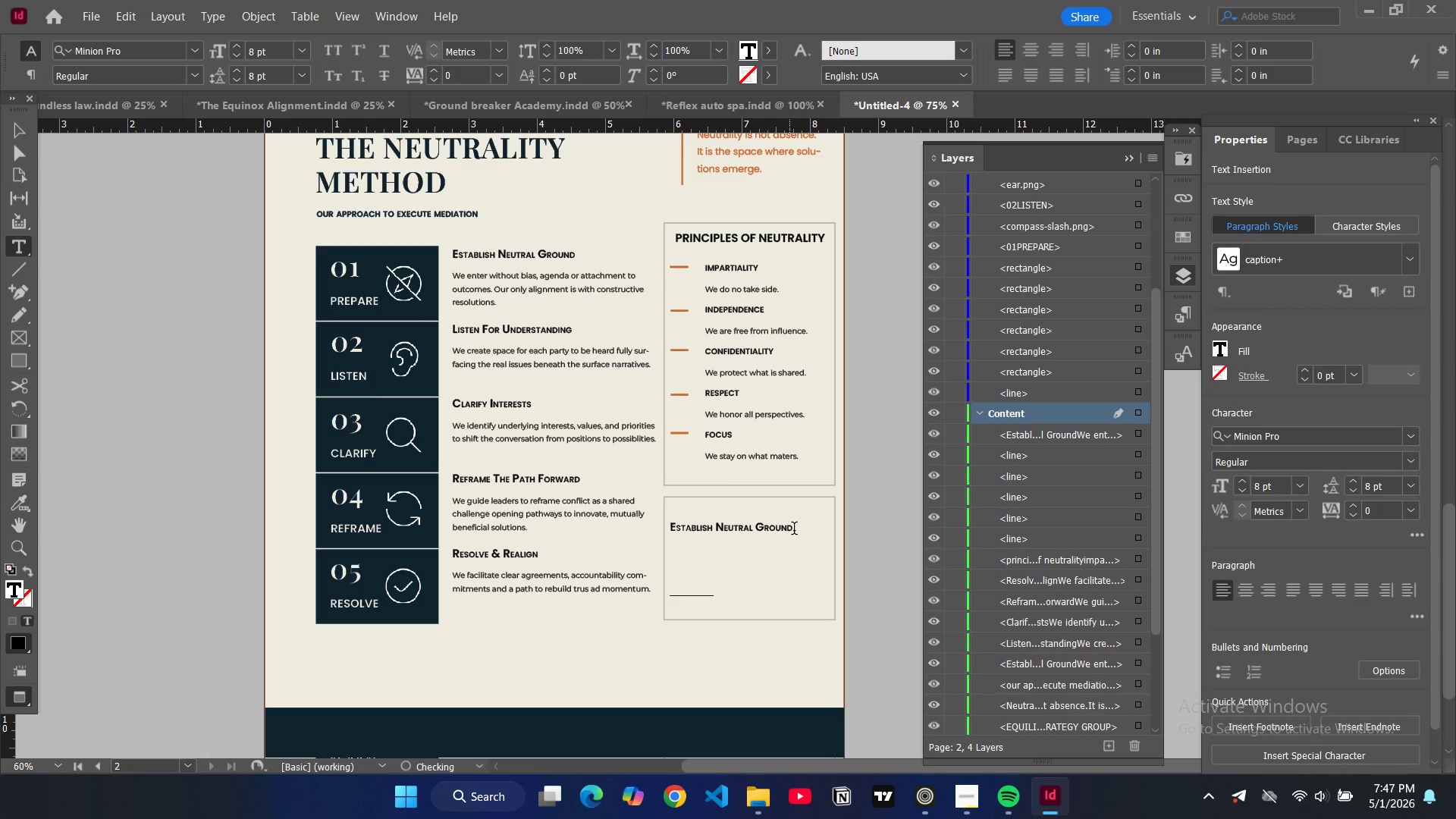 
left_click_drag(start_coordinate=[794, 530], to_coordinate=[670, 520])
 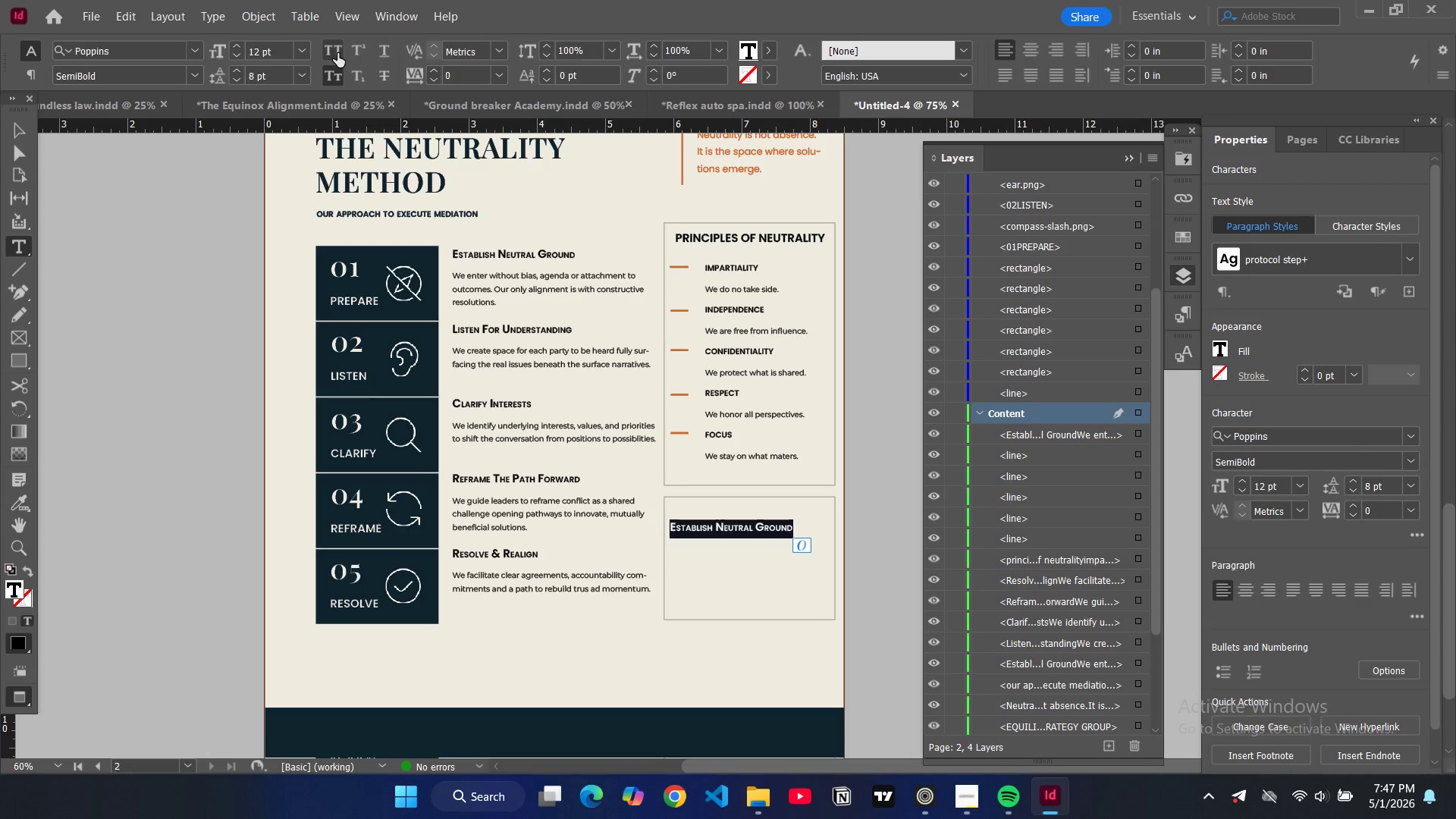 
left_click([337, 54])
 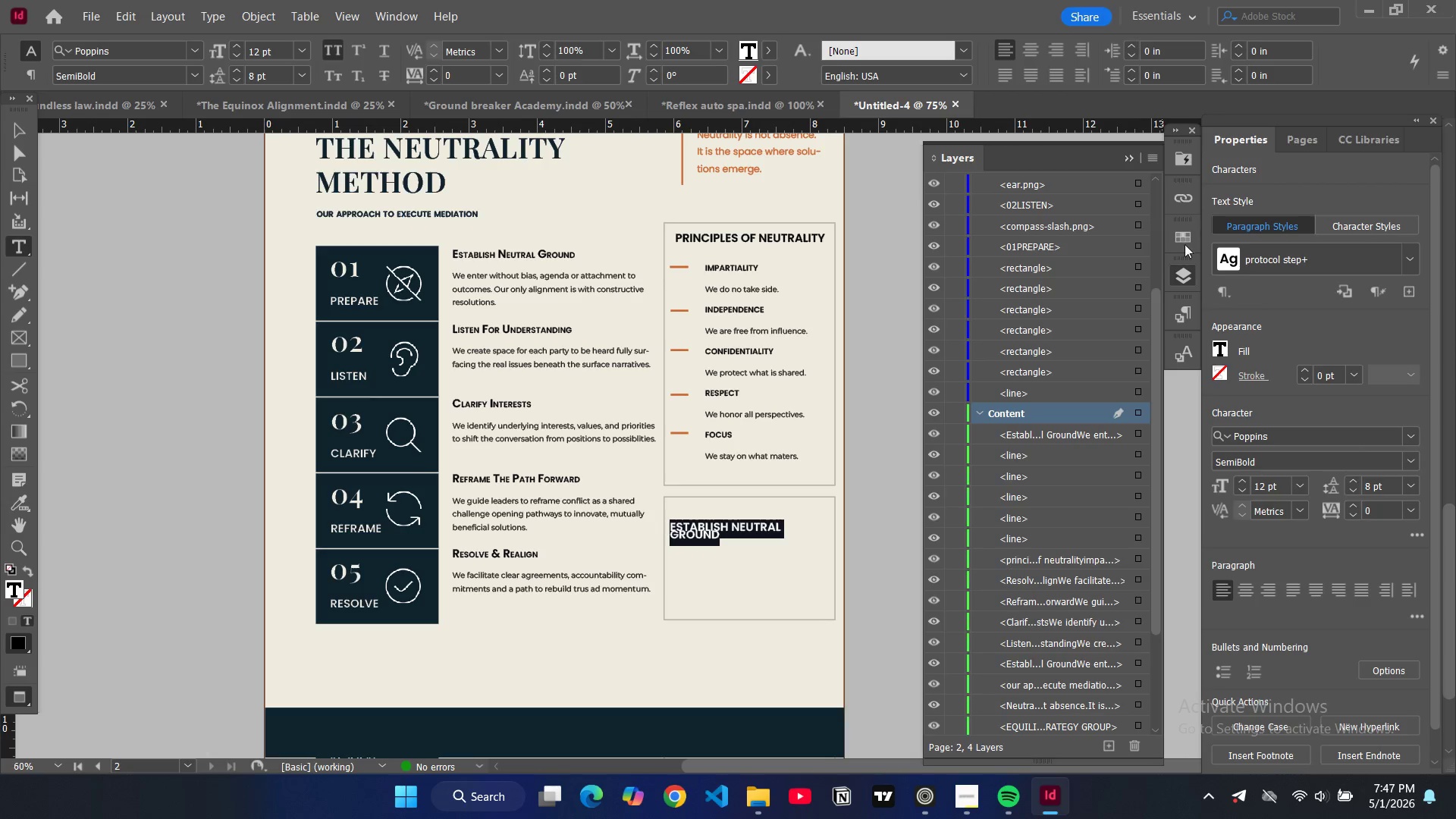 
left_click([1184, 315])
 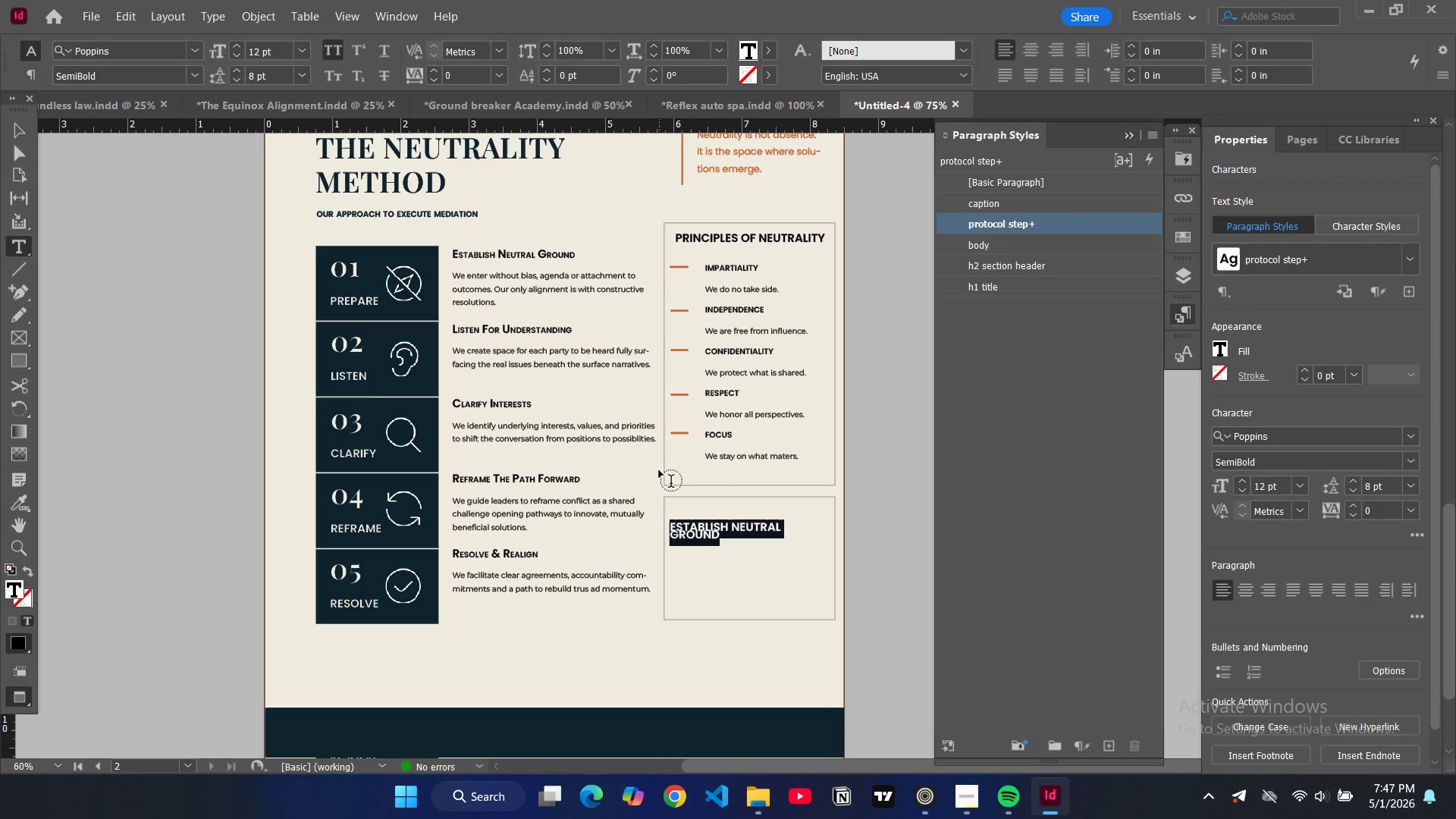 
type(when stakes are high, neutrality creates clarity.)
 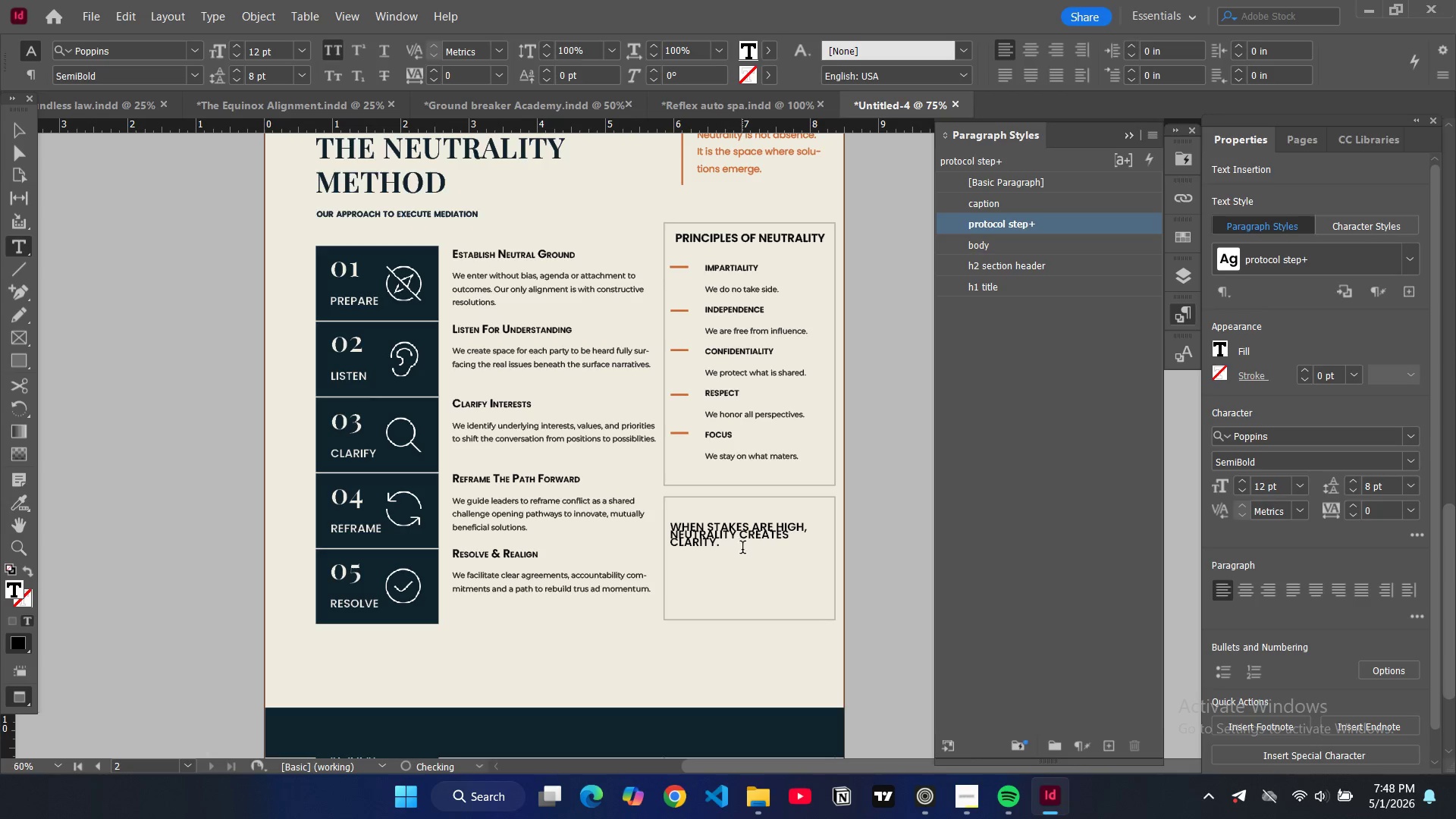 
left_click_drag(start_coordinate=[737, 547], to_coordinate=[670, 524])
 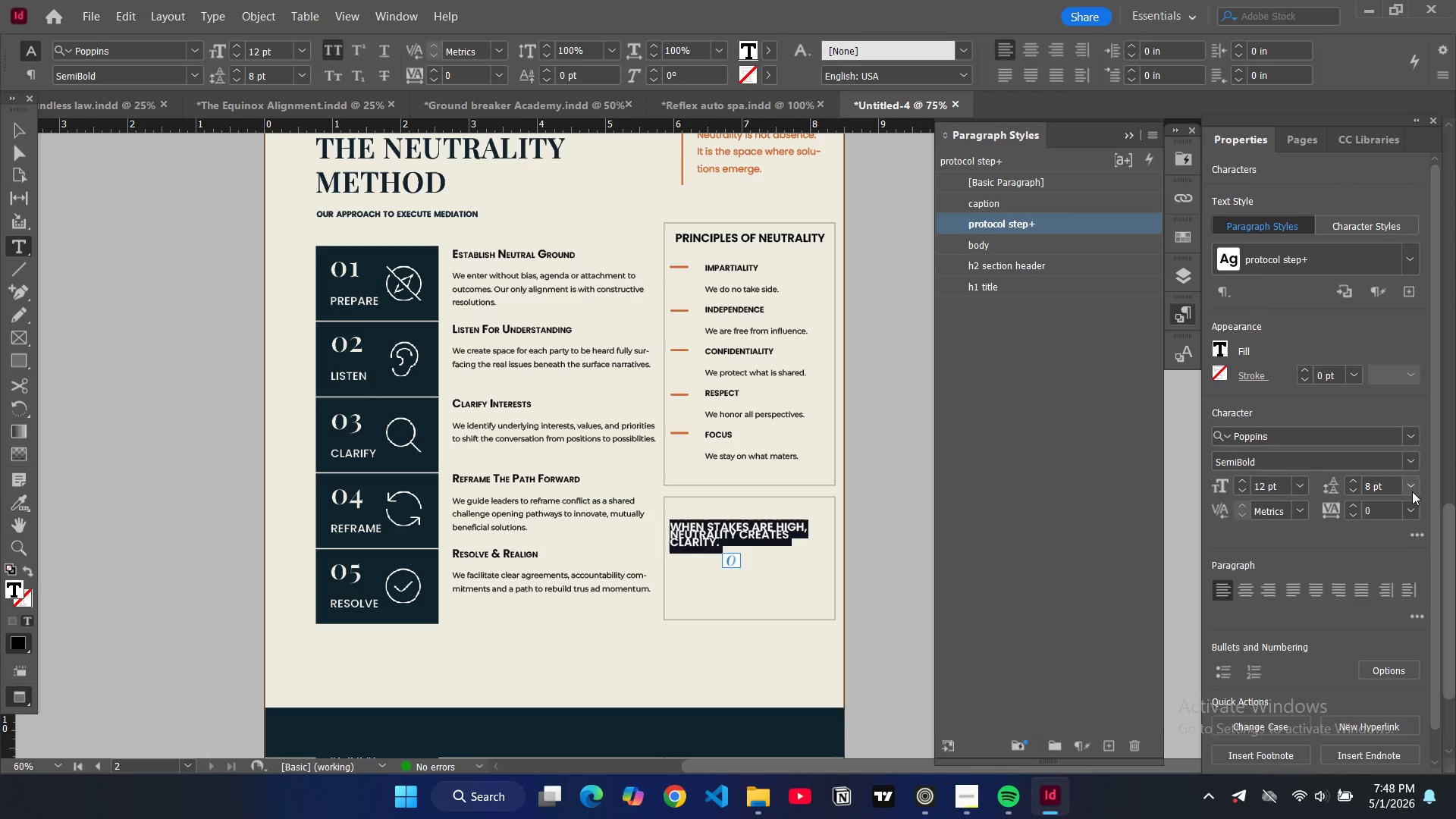 
left_click([1409, 491])
 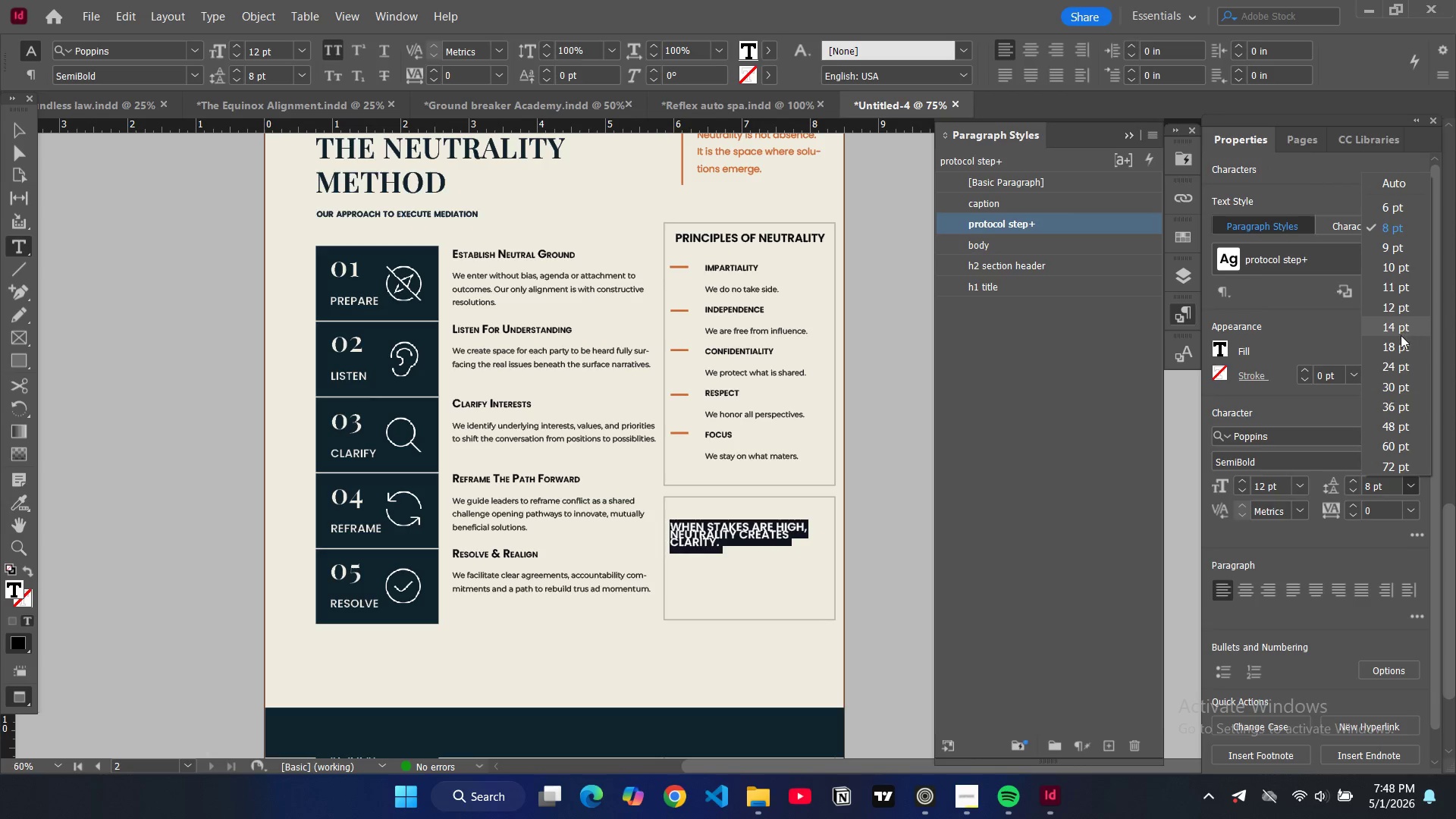 
left_click([1401, 335])
 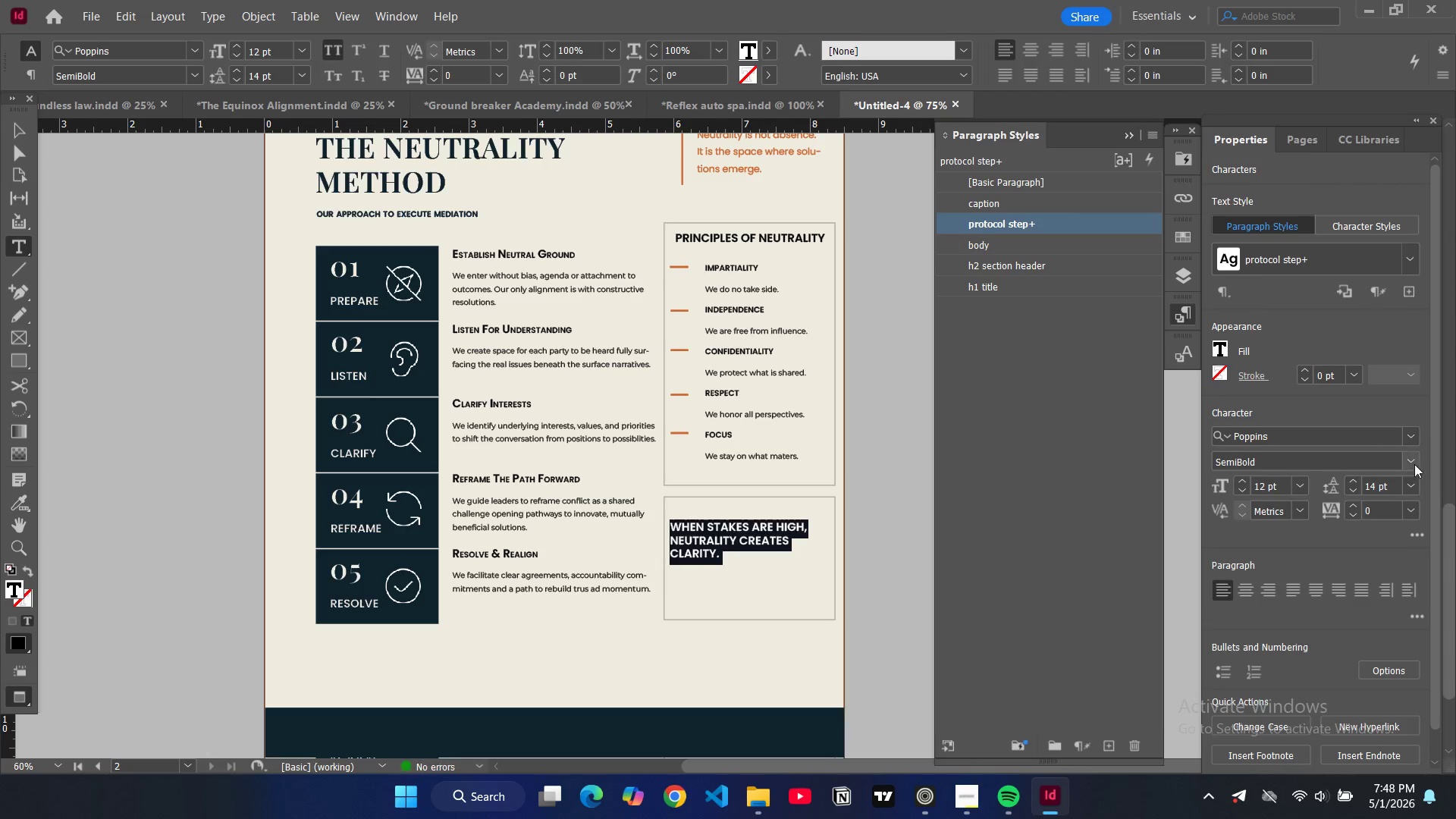 
left_click([1410, 485])
 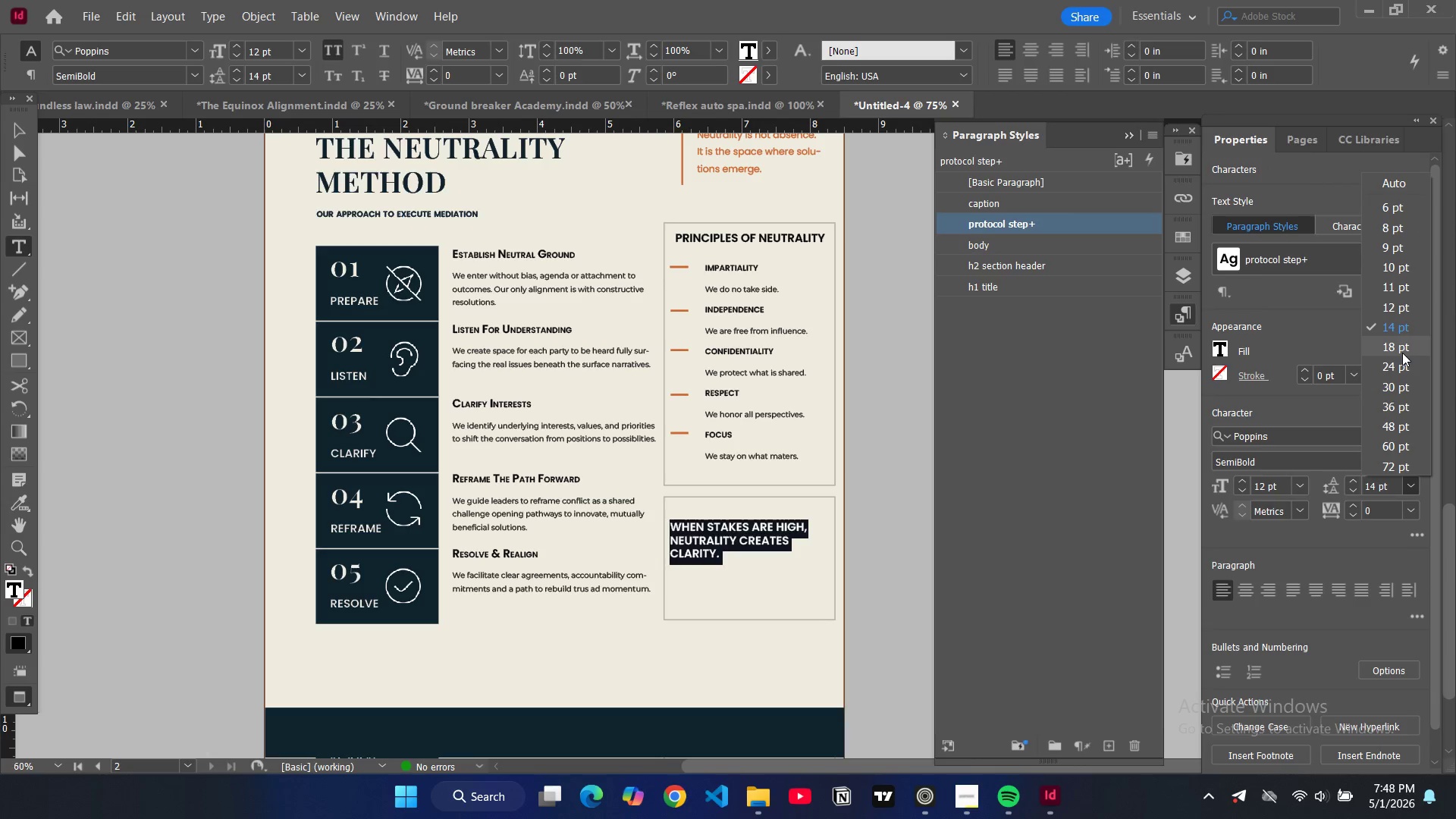 
left_click([1402, 353])
 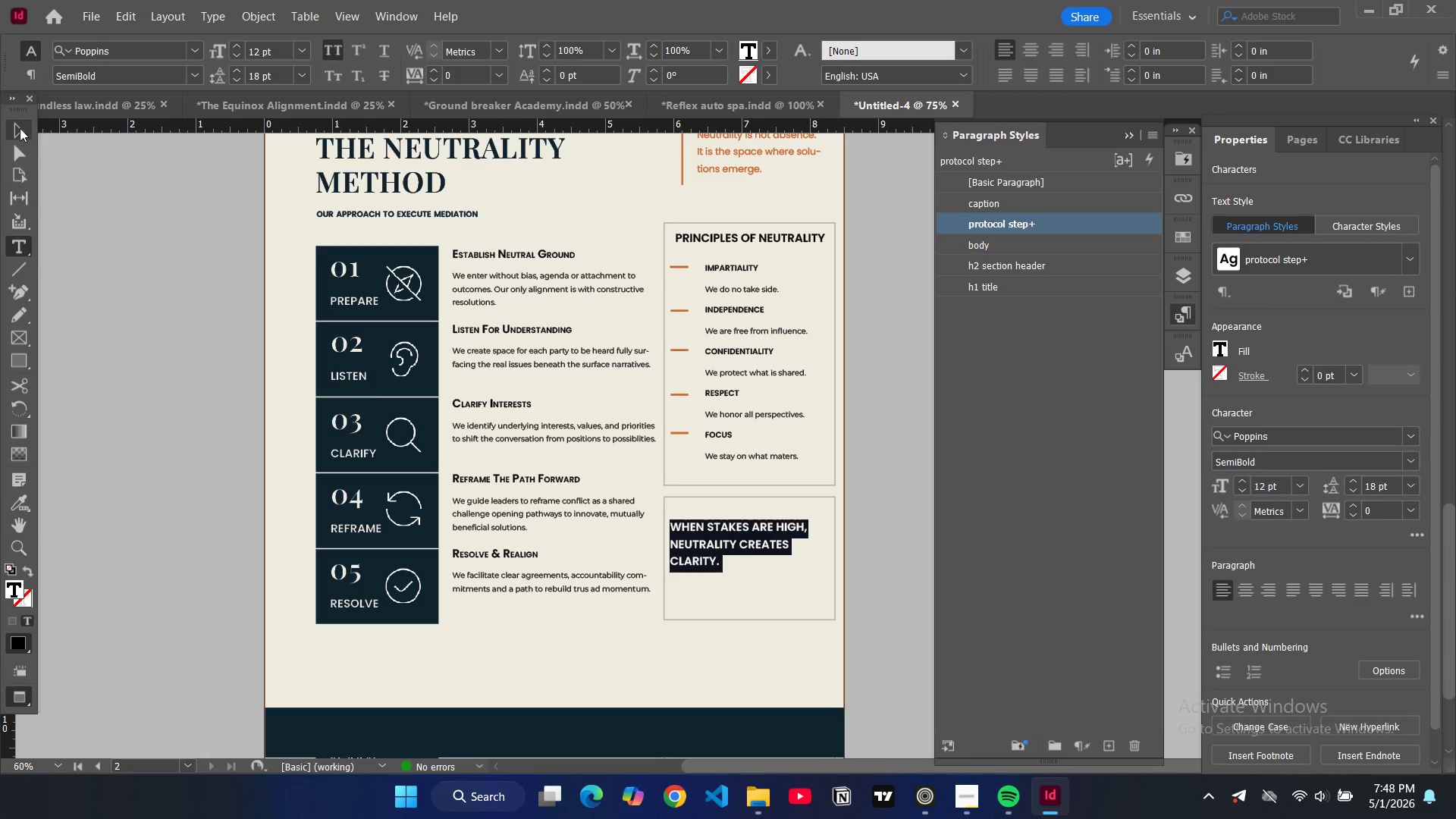 
left_click([16, 131])
 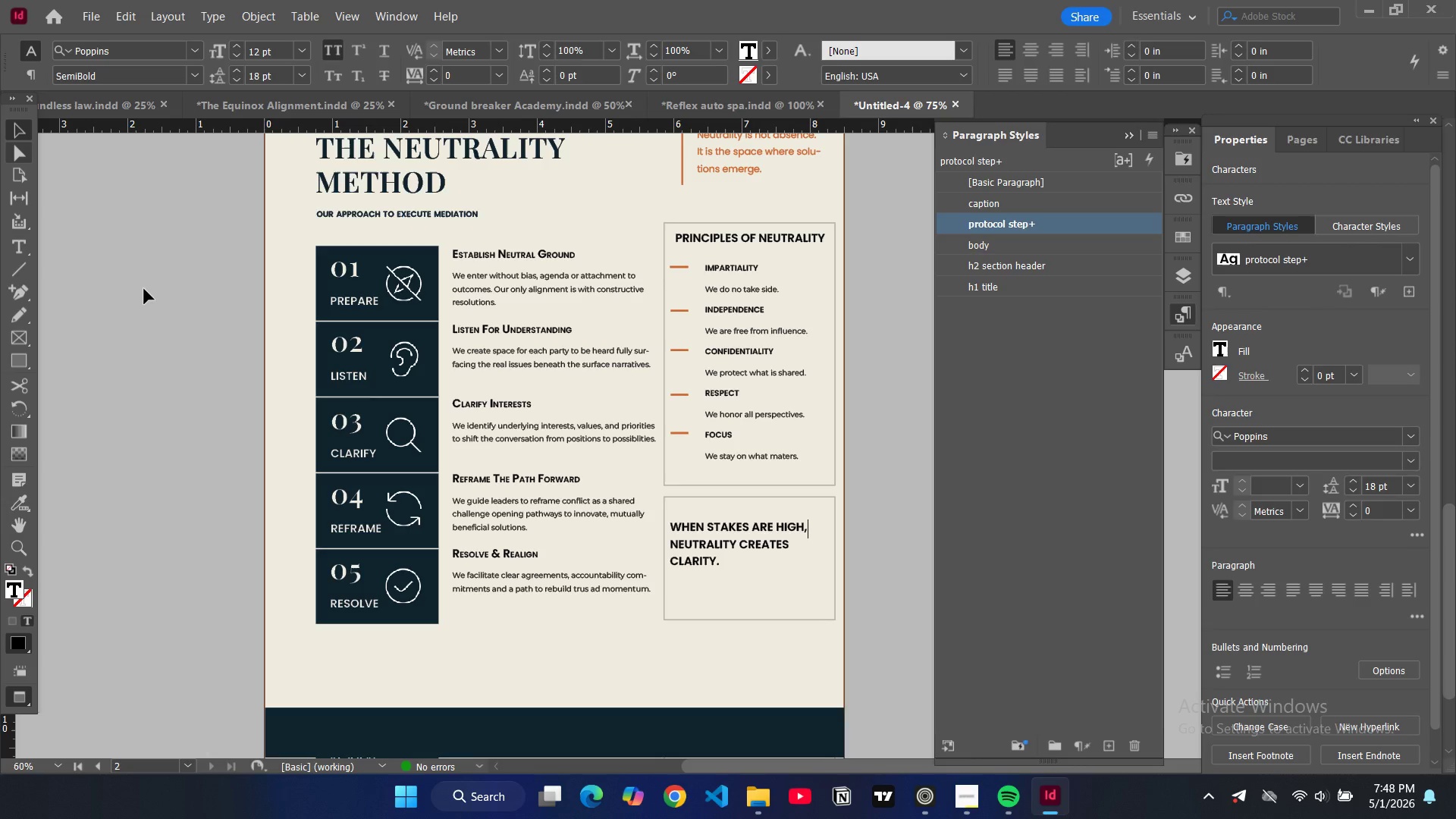 
left_click([144, 289])
 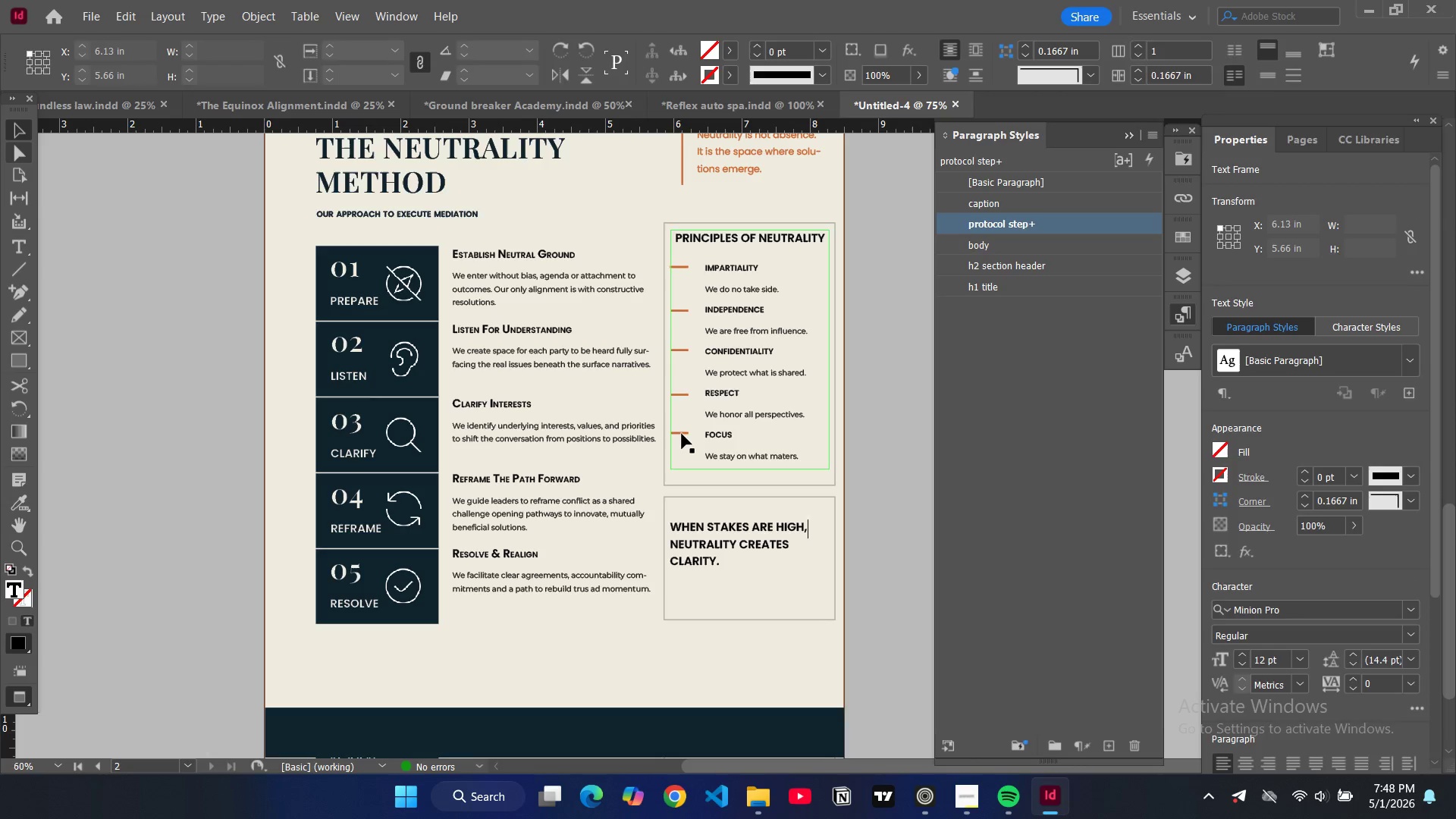 
left_click([682, 435])
 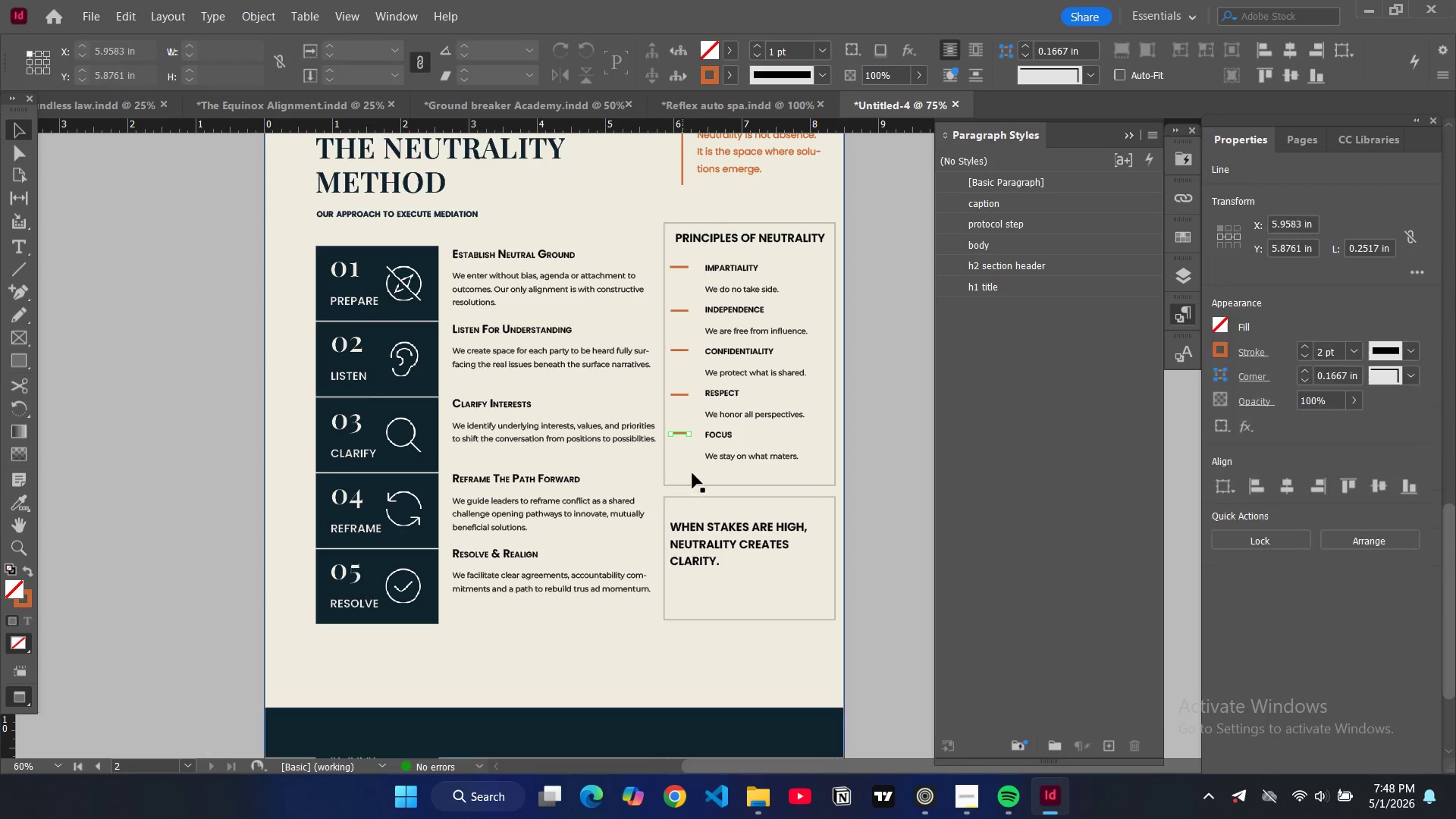 
key(Control+C)
 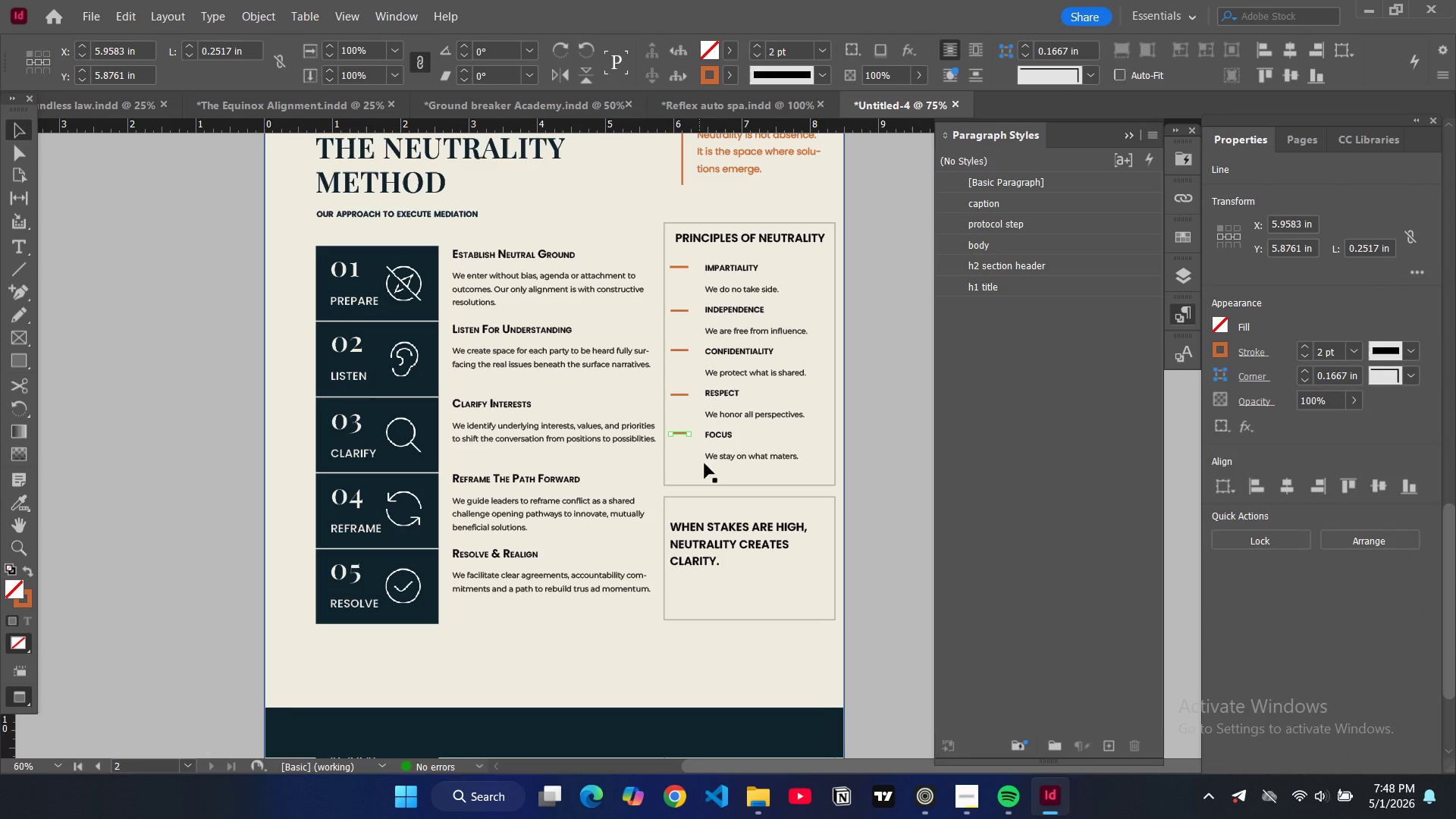 
key(Control+V)
 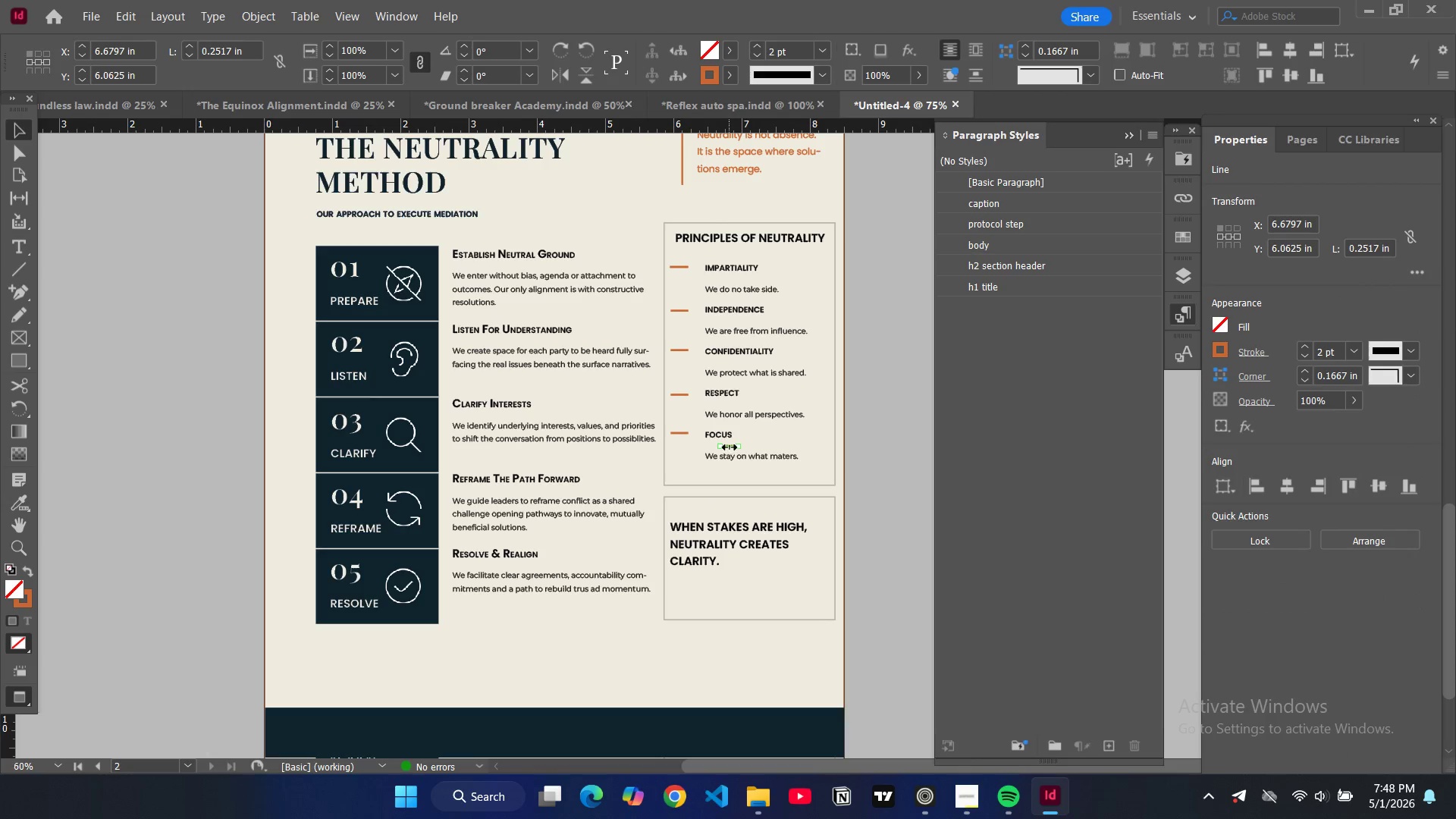 
key(W)
 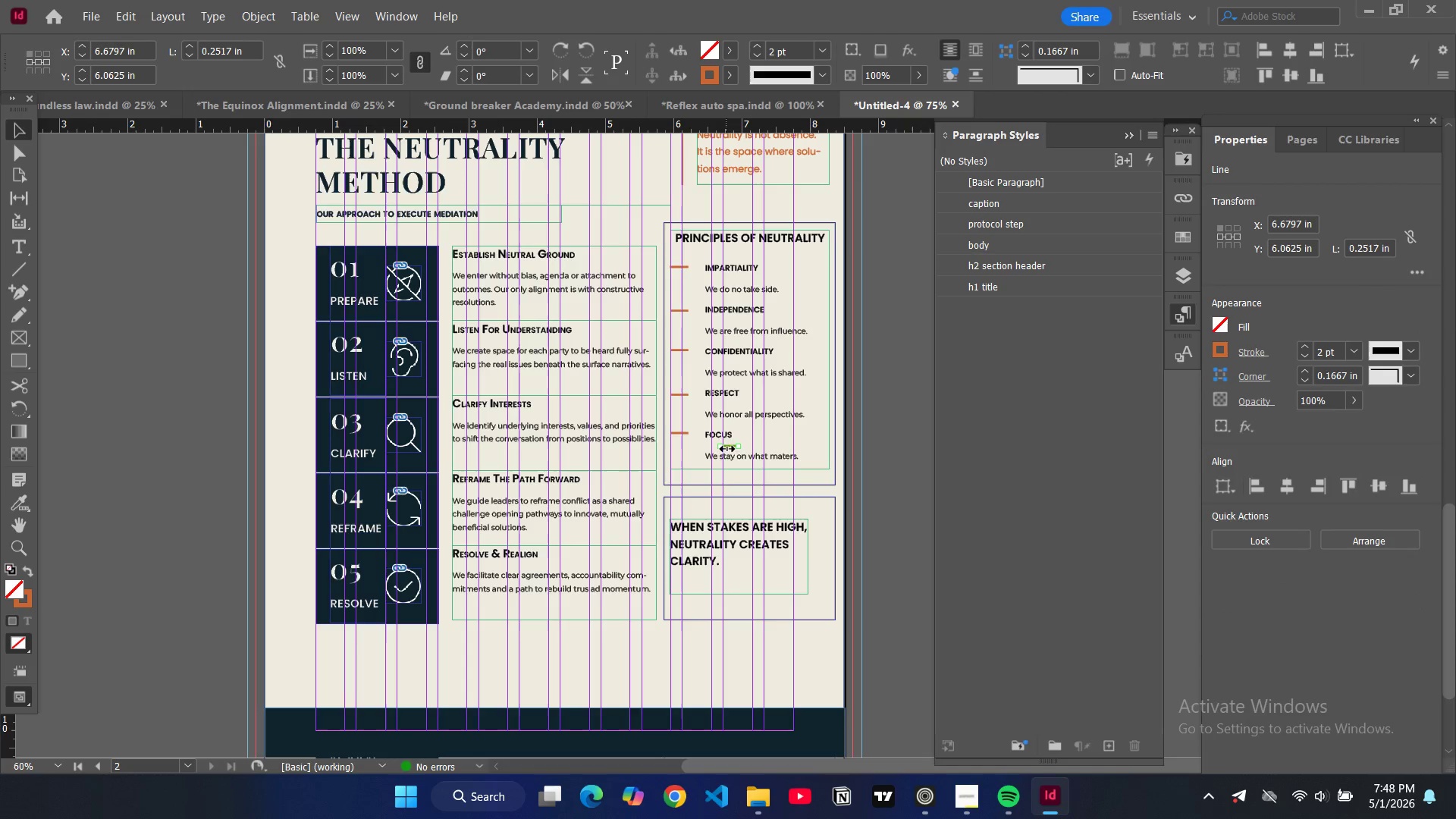 
left_click_drag(start_coordinate=[729, 446], to_coordinate=[682, 583])
 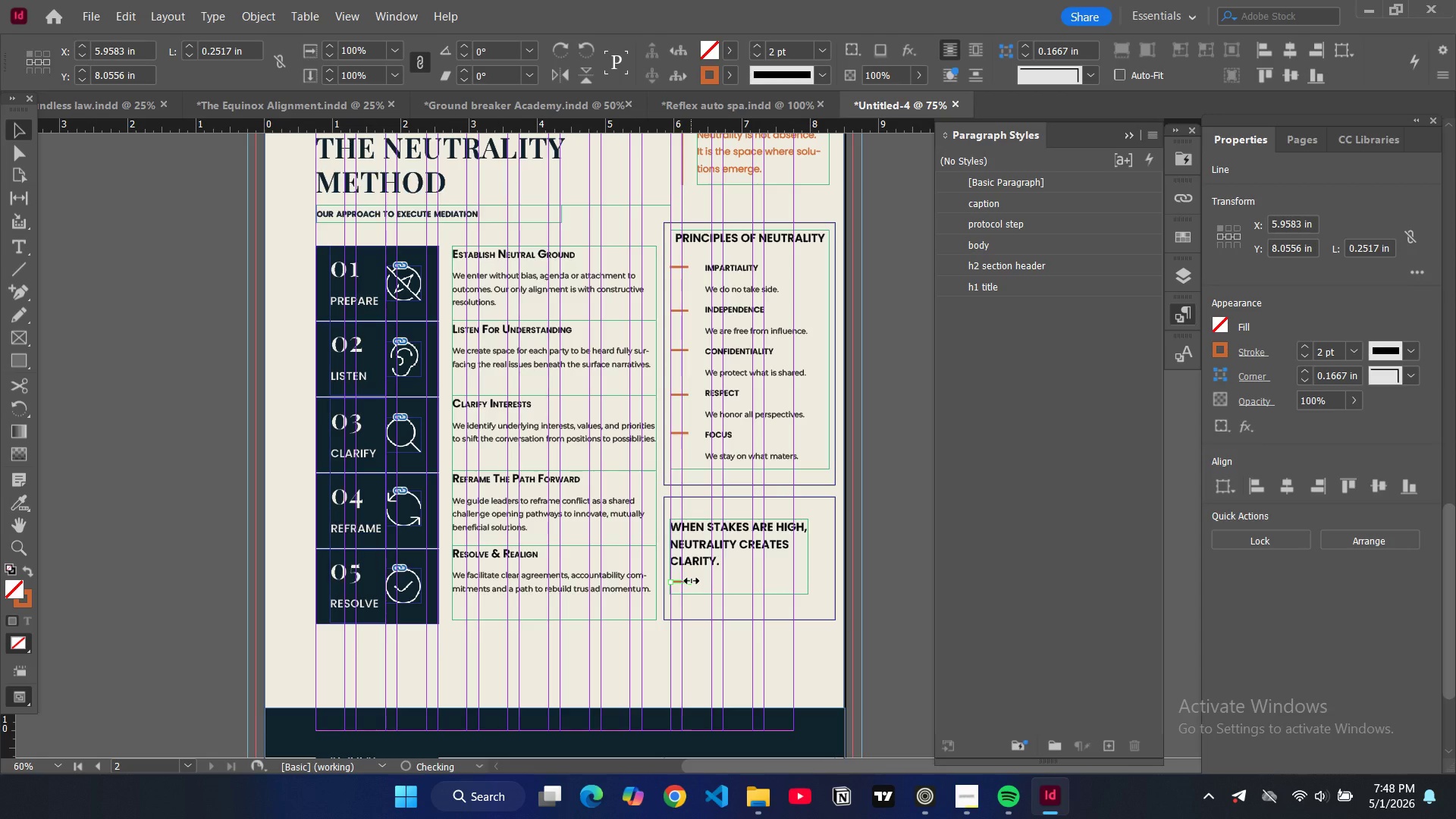 
left_click_drag(start_coordinate=[692, 581], to_coordinate=[699, 579])
 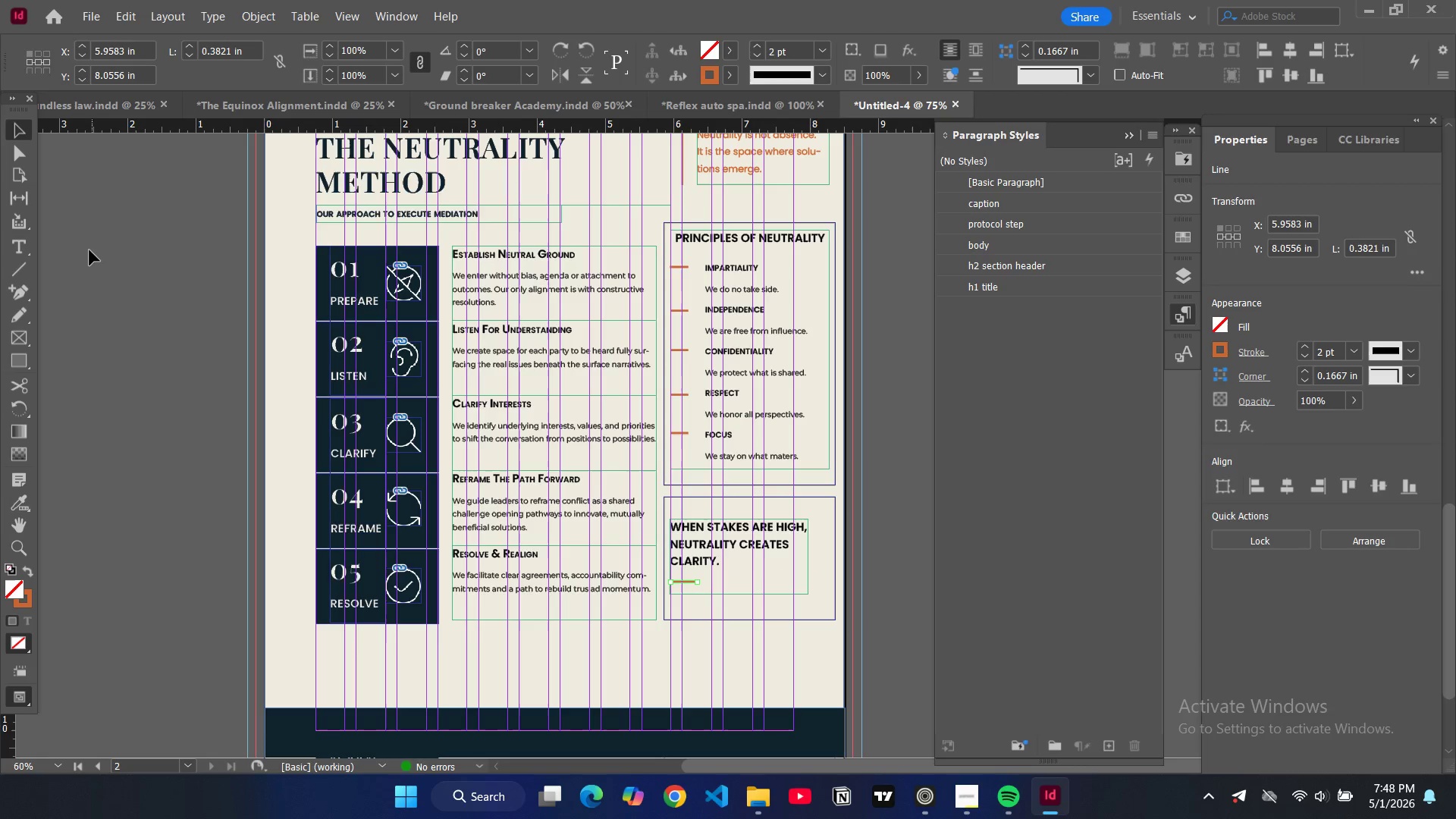 
left_click([90, 250])
 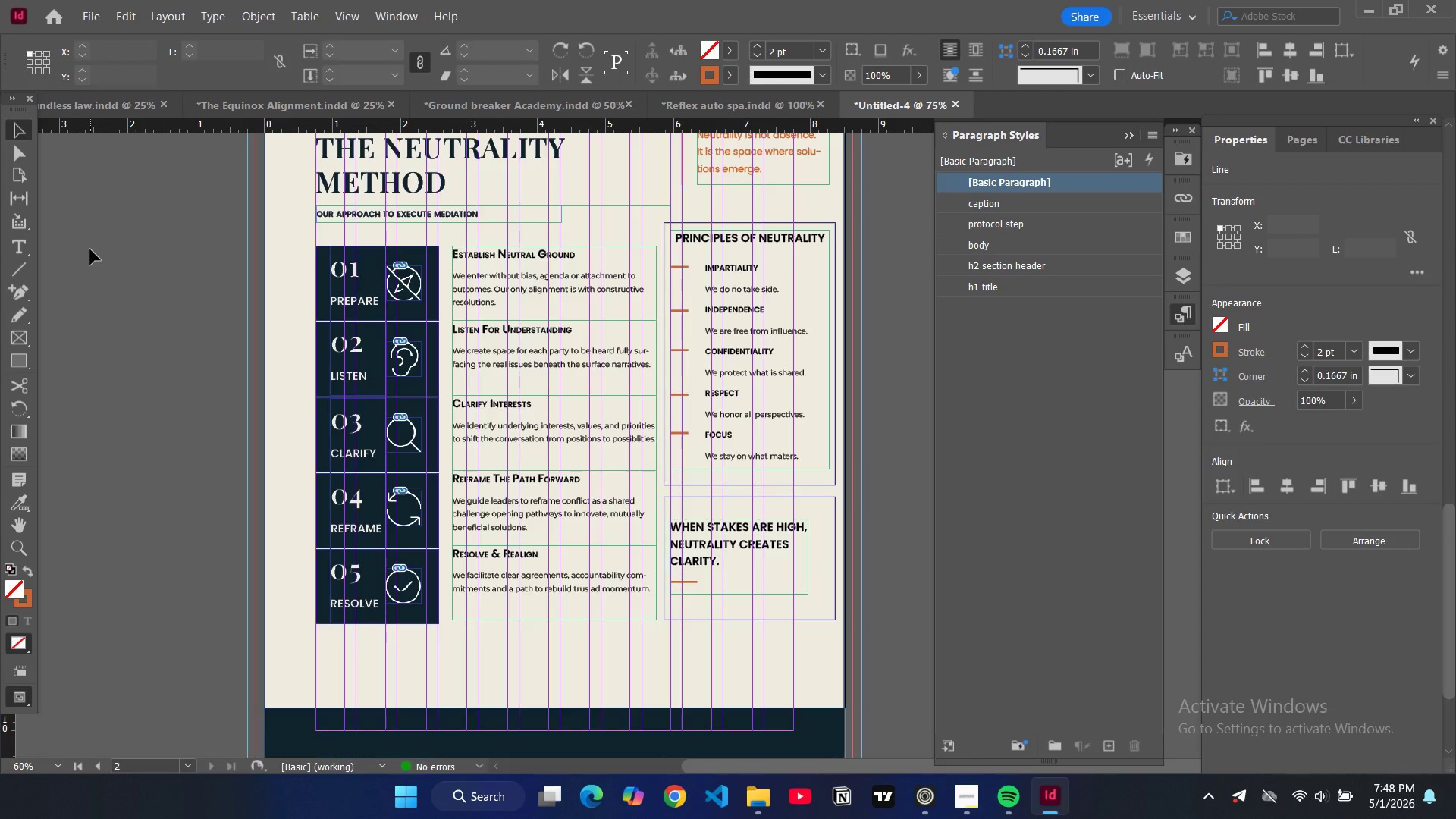 
type(ww)
 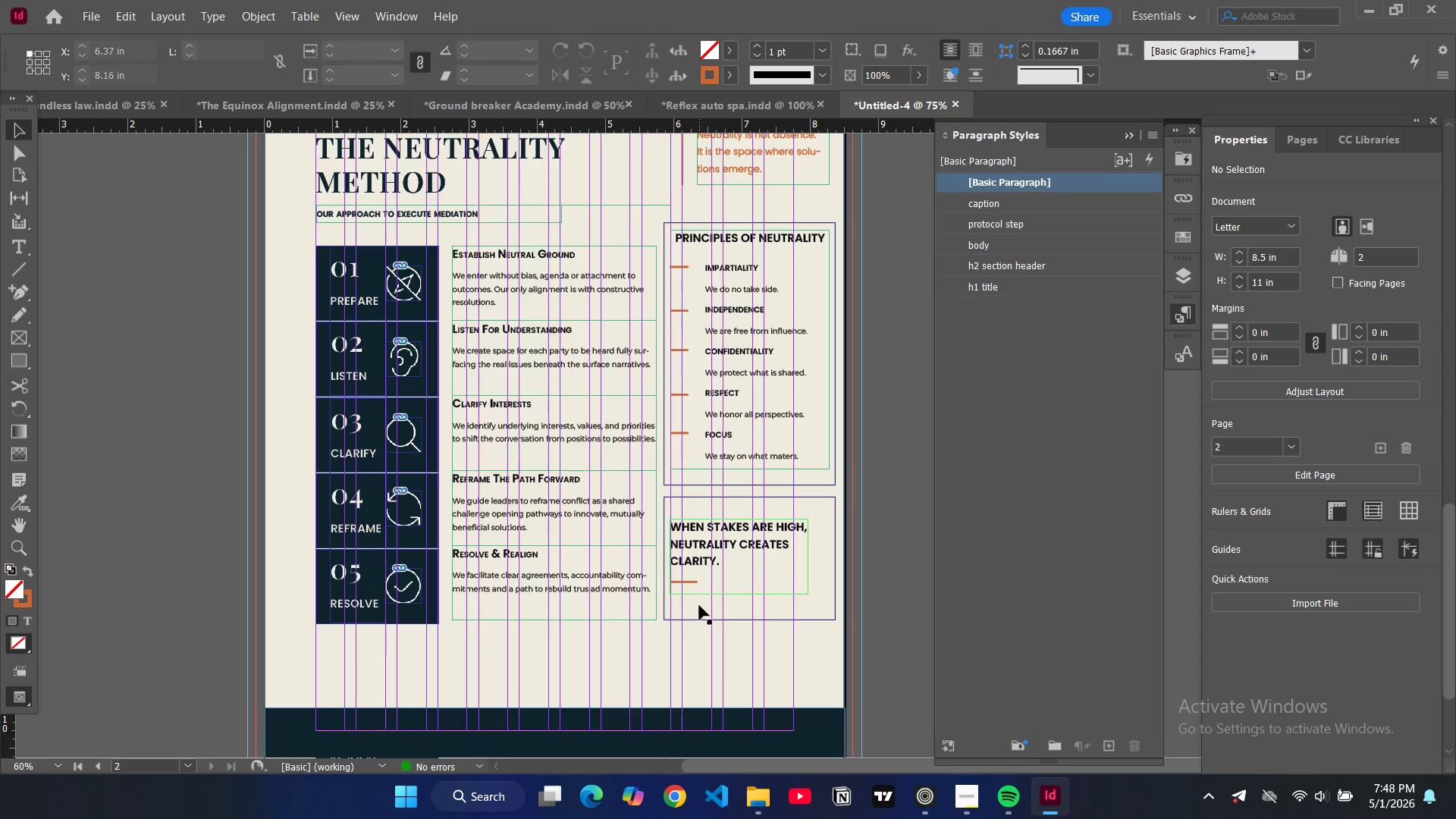 
left_click([704, 617])
 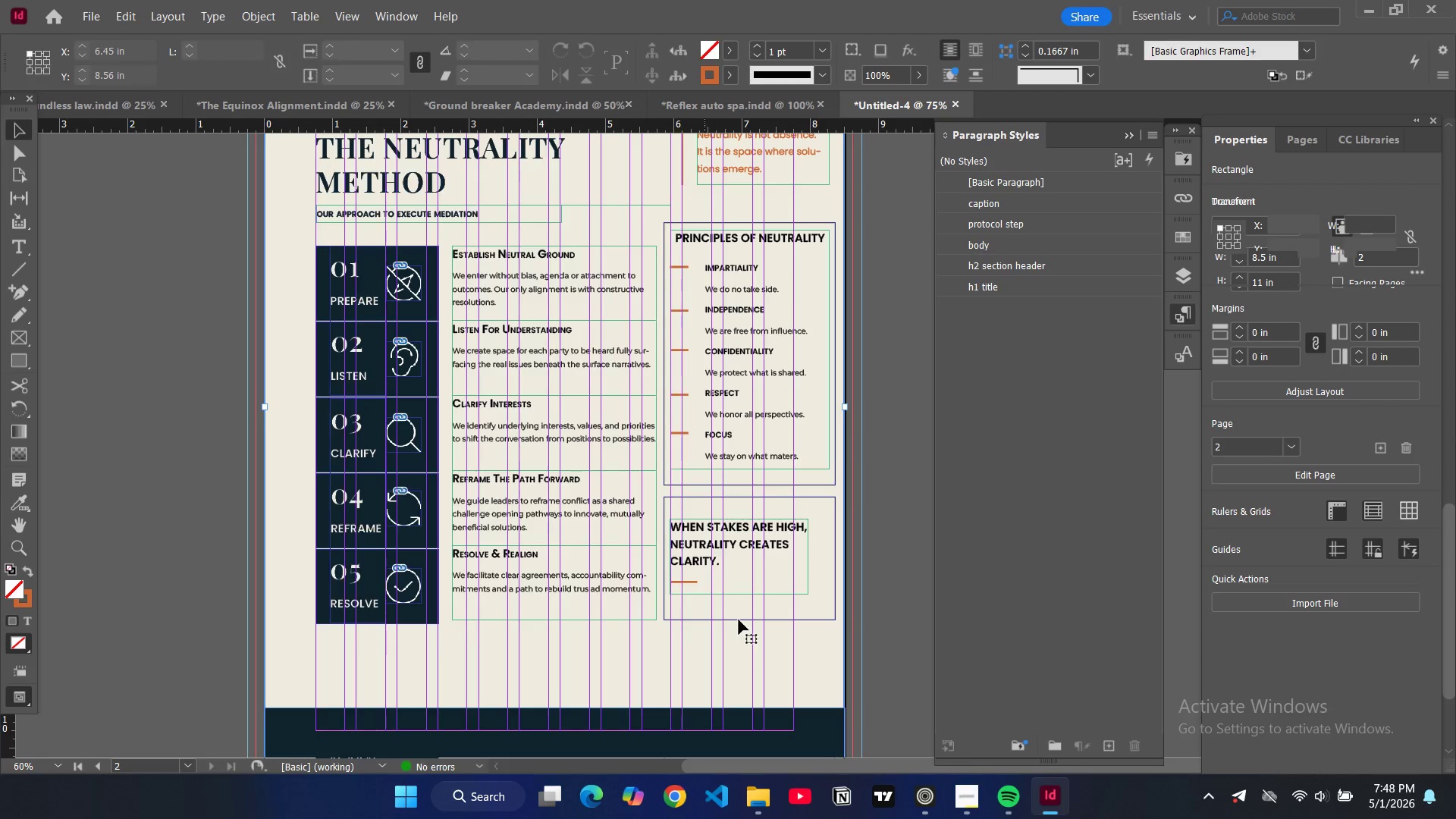 
left_click([739, 620])
 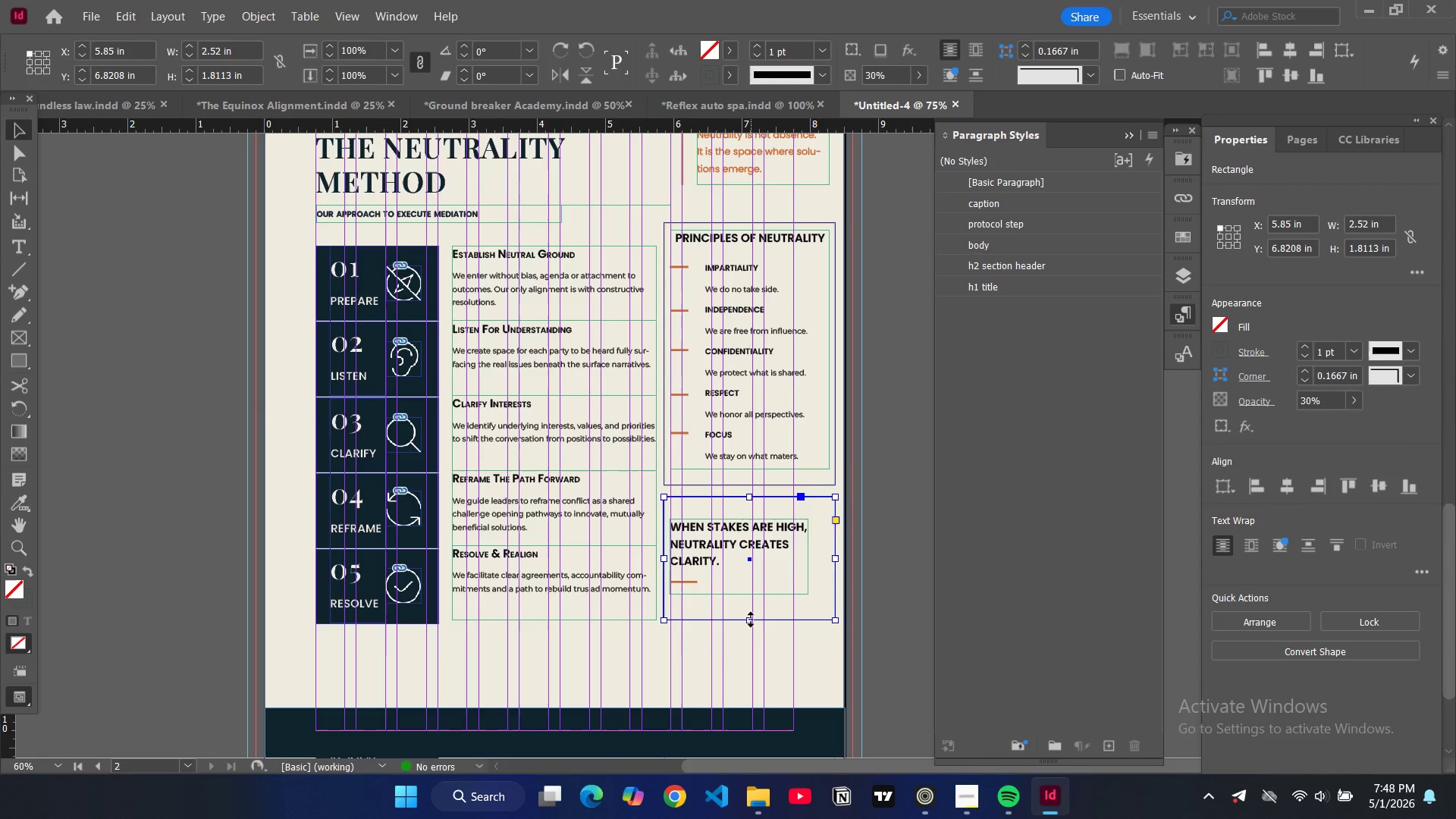 
left_click_drag(start_coordinate=[751, 620], to_coordinate=[746, 598])
 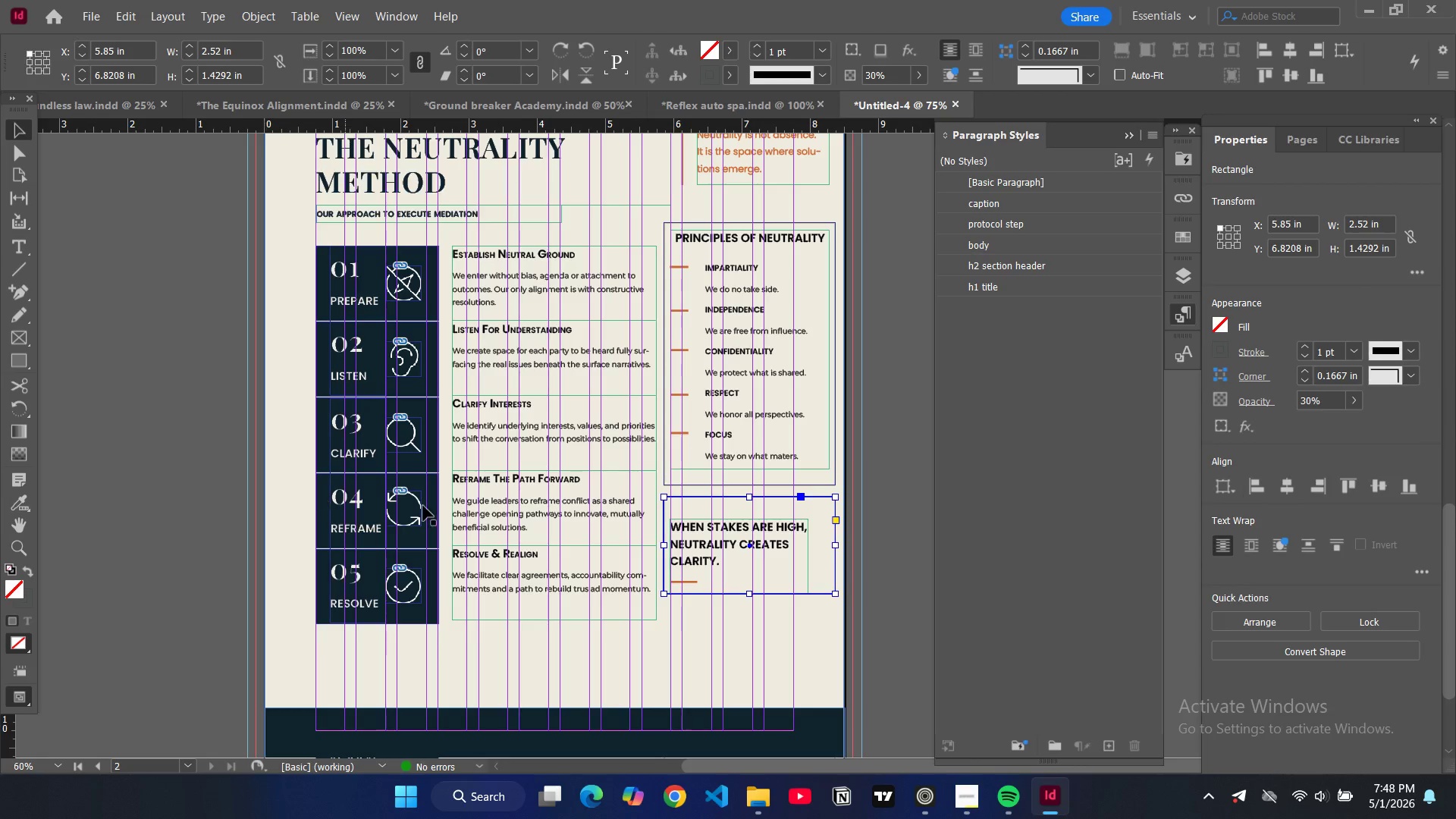 
key(W)
 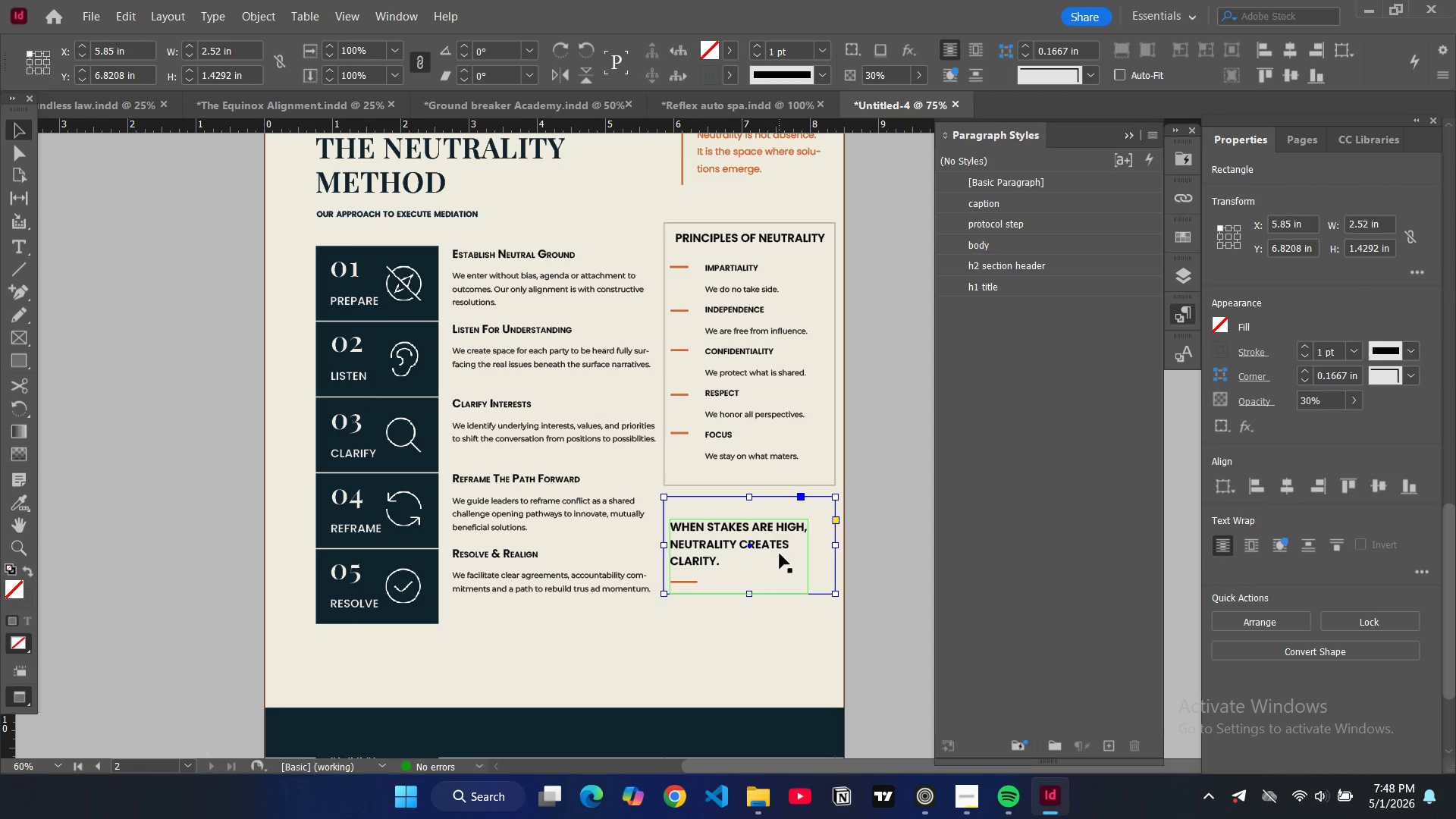 
left_click([780, 554])
 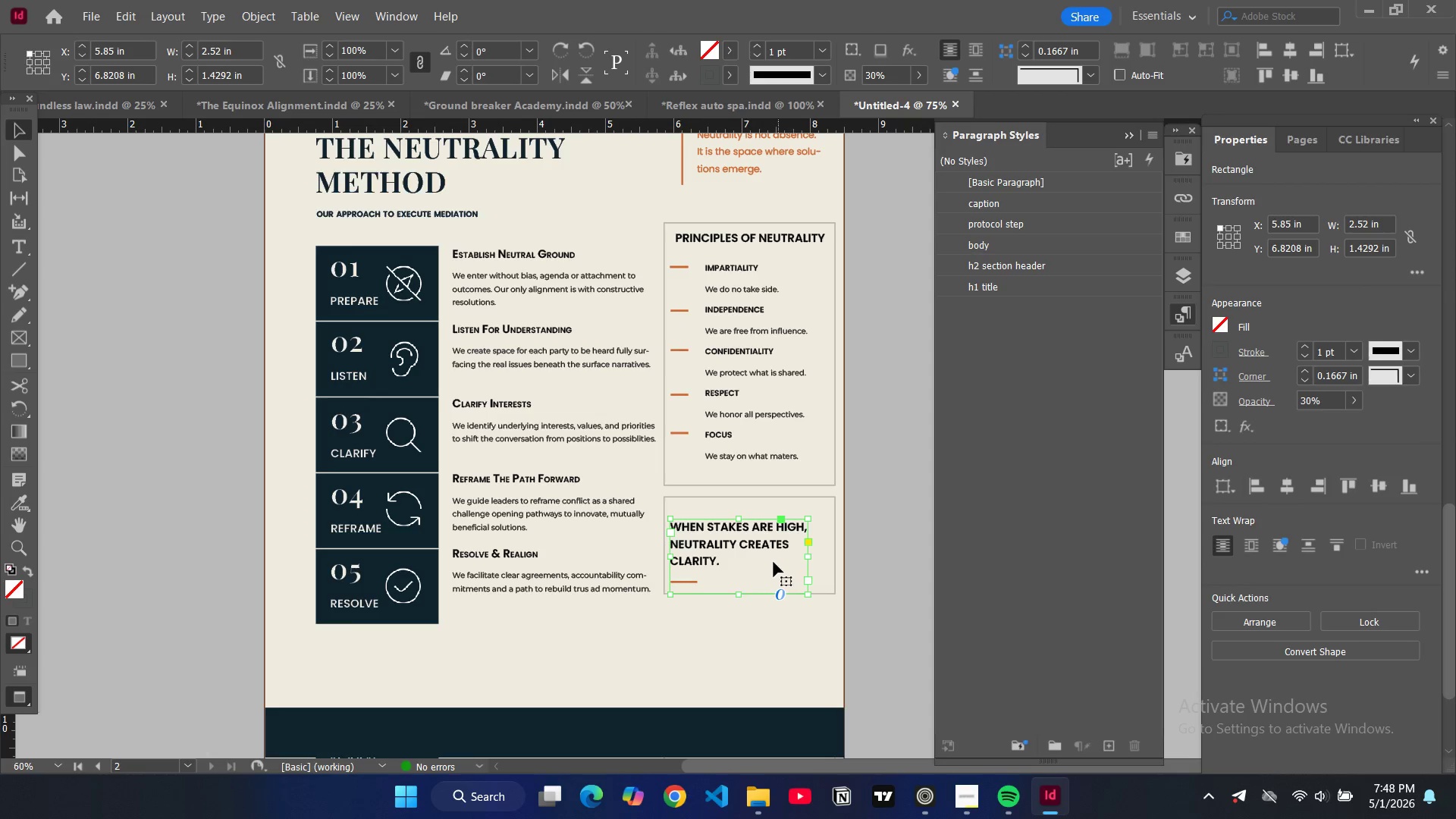 
left_click_drag(start_coordinate=[774, 562], to_coordinate=[778, 549])
 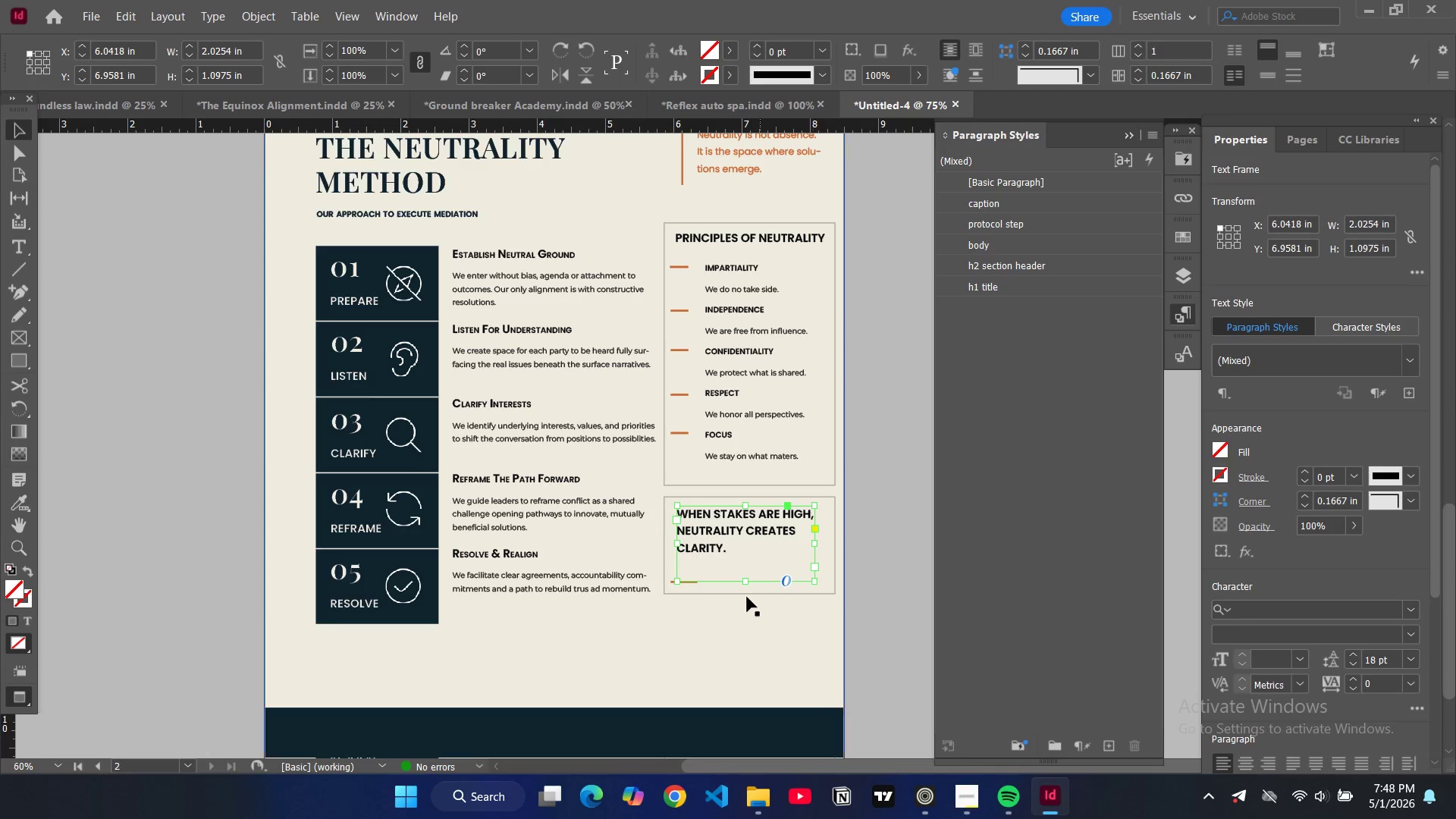 
left_click_drag(start_coordinate=[747, 584], to_coordinate=[752, 558])
 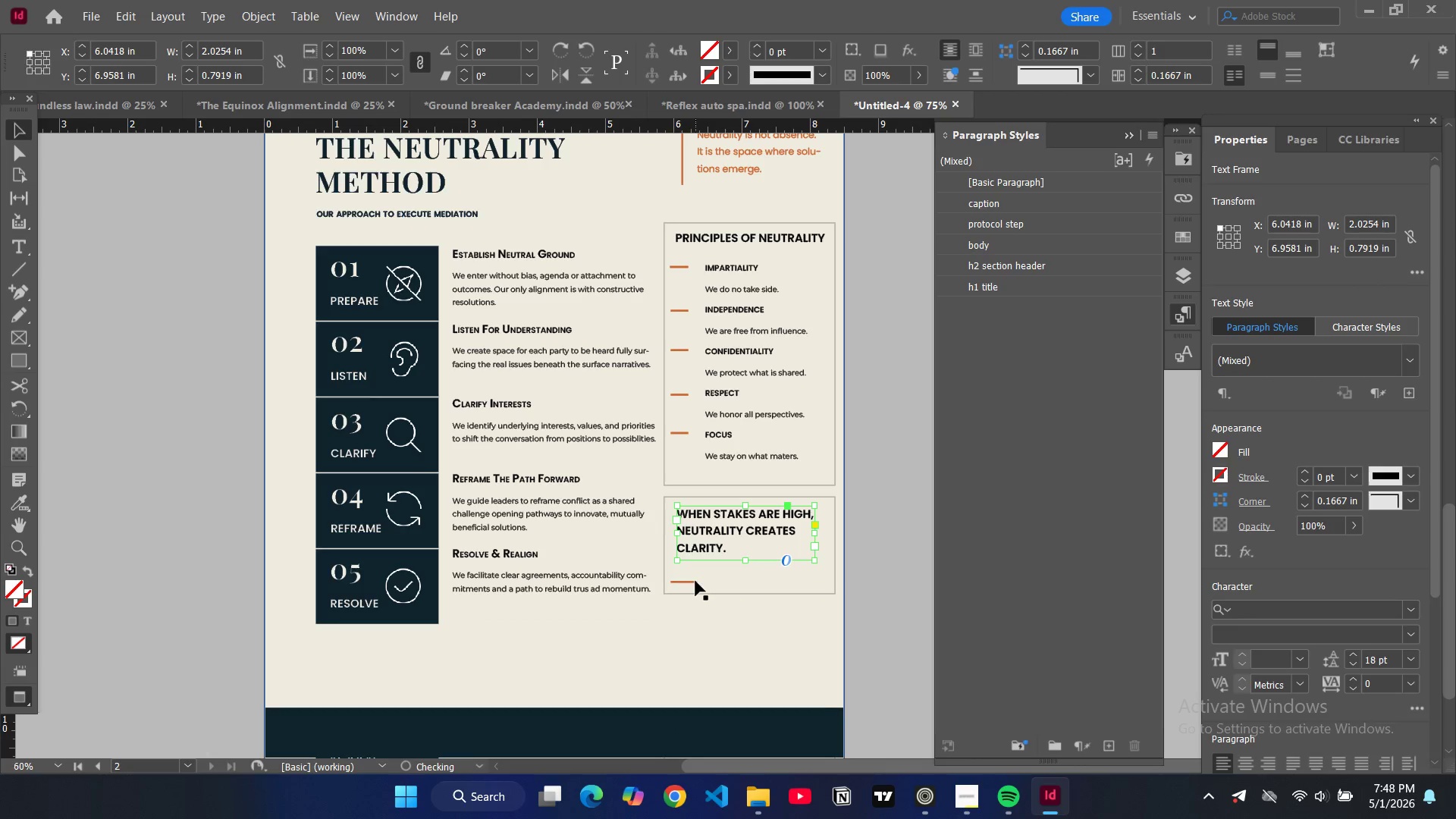 
left_click([695, 581])
 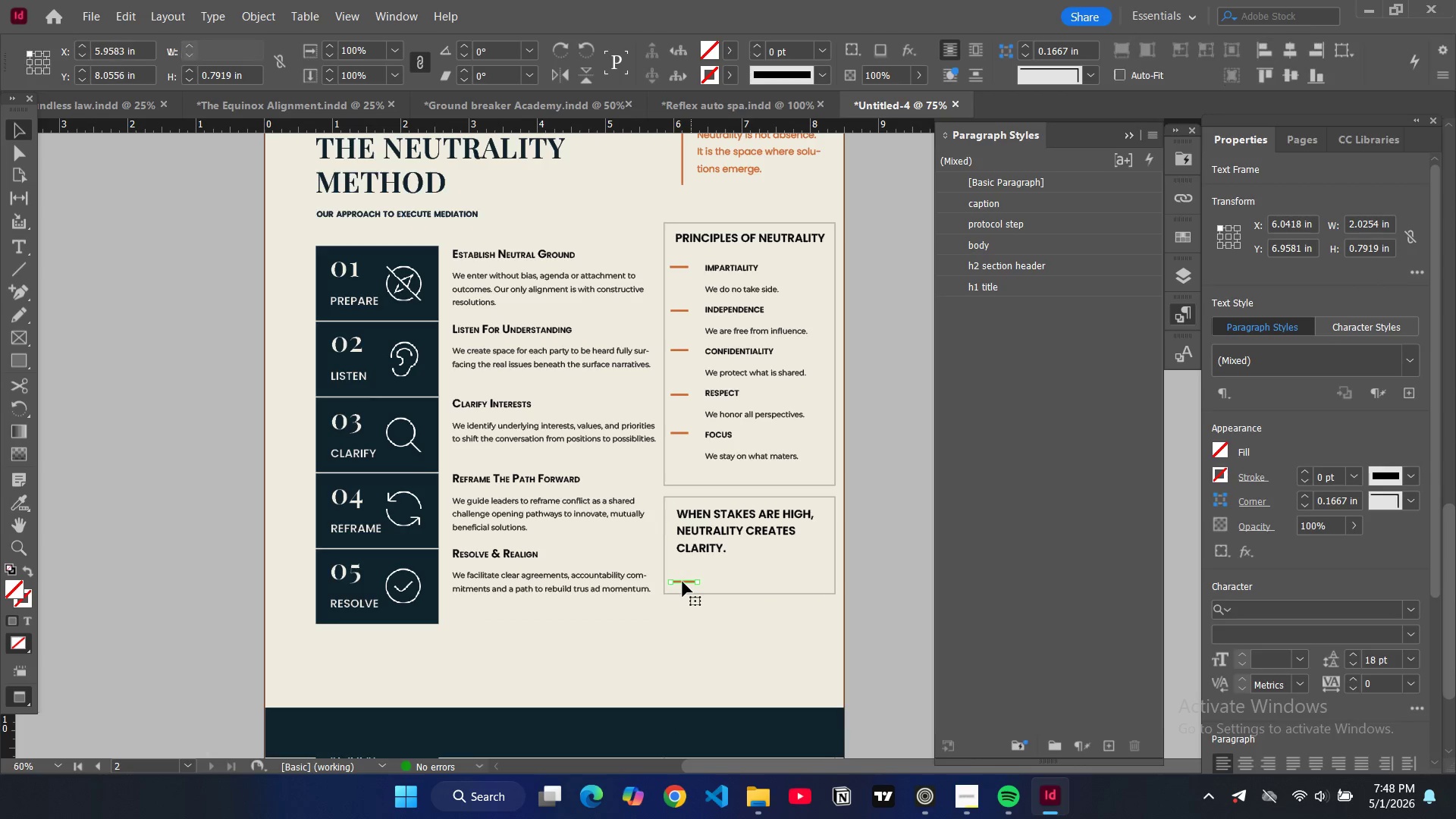 
left_click_drag(start_coordinate=[682, 582], to_coordinate=[694, 563])
 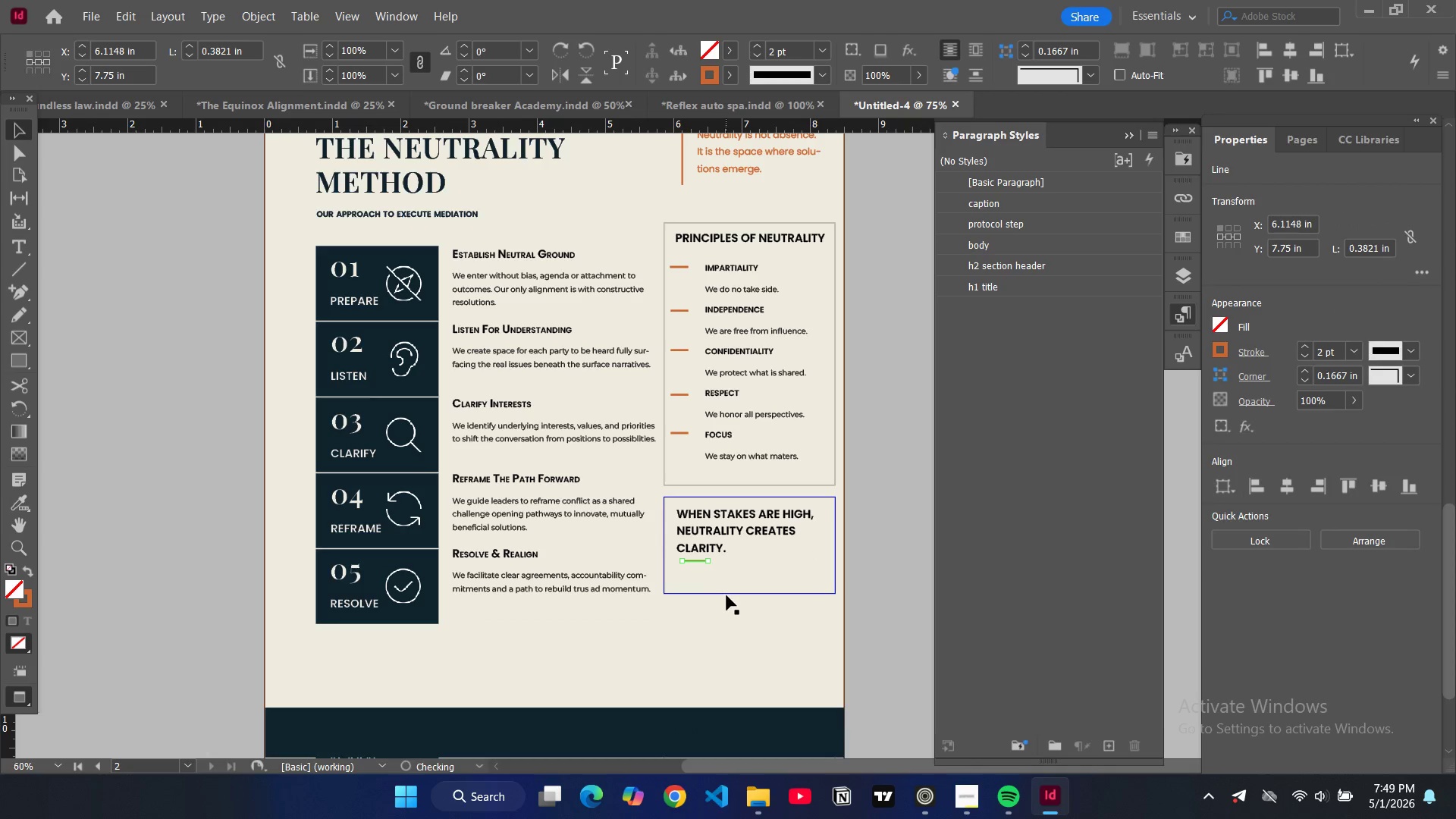 
left_click([726, 595])
 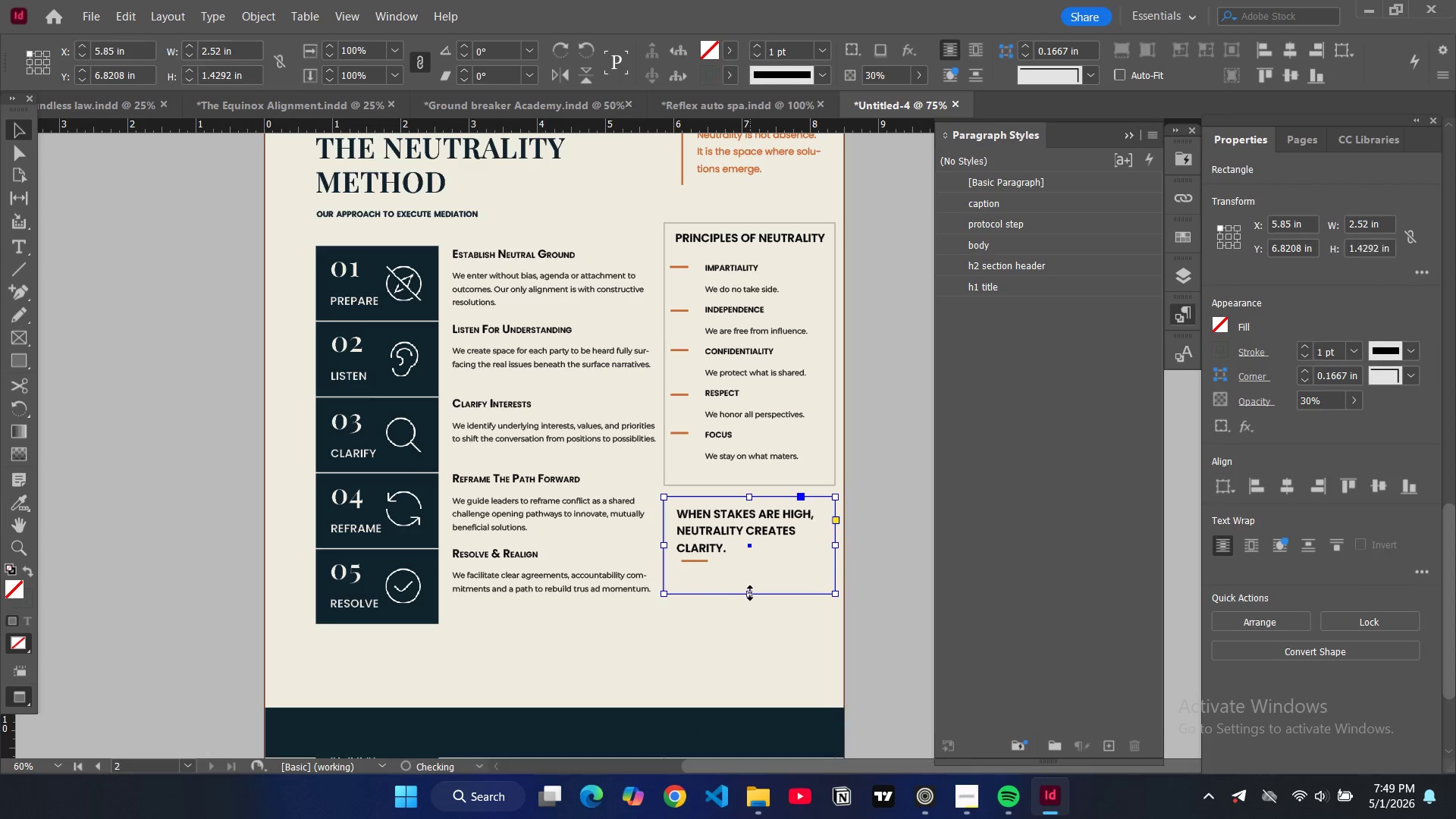 
left_click_drag(start_coordinate=[750, 593], to_coordinate=[749, 576])
 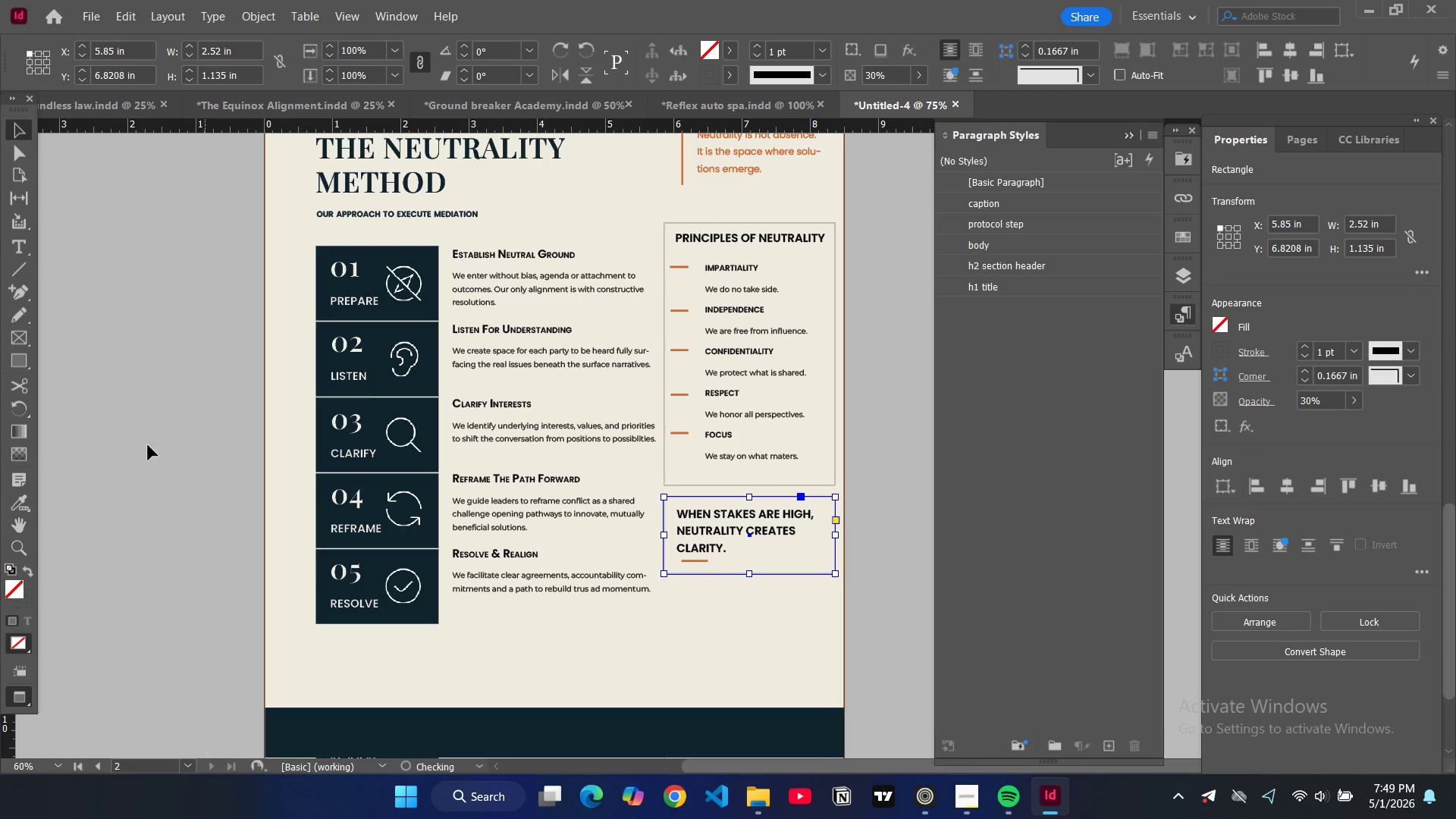 
left_click([148, 445])
 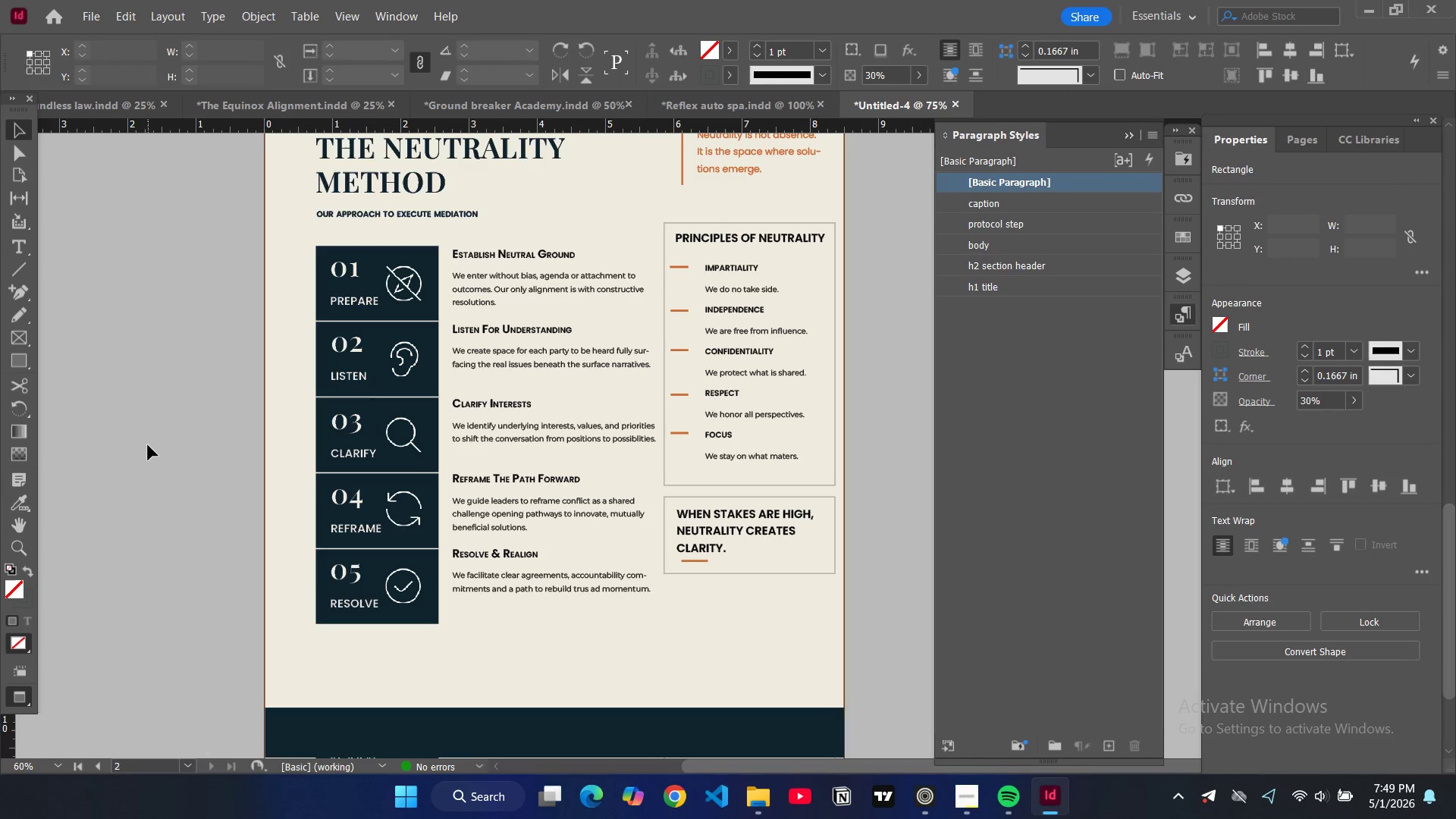 
type(ww)
 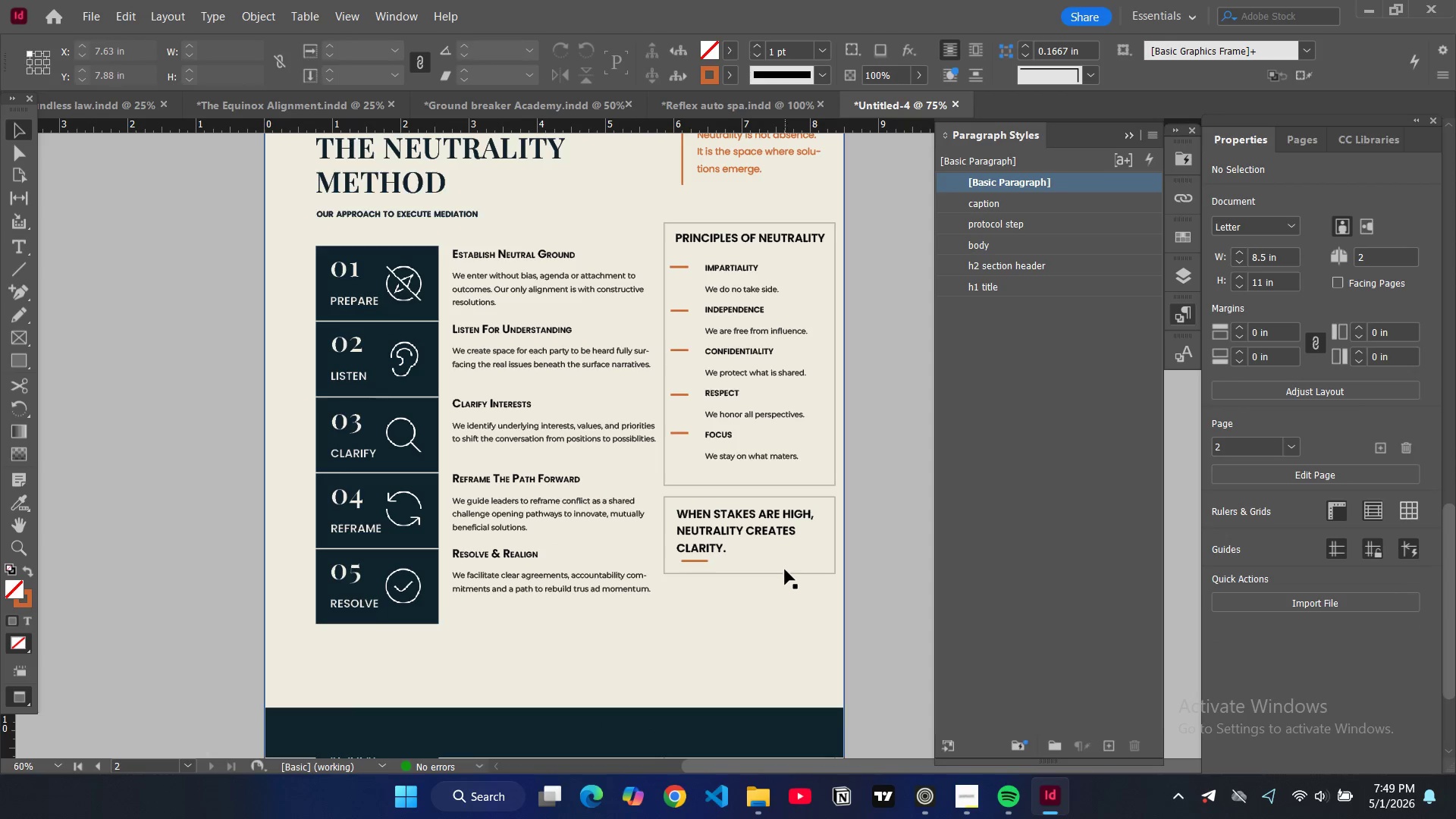 
left_click([784, 571])
 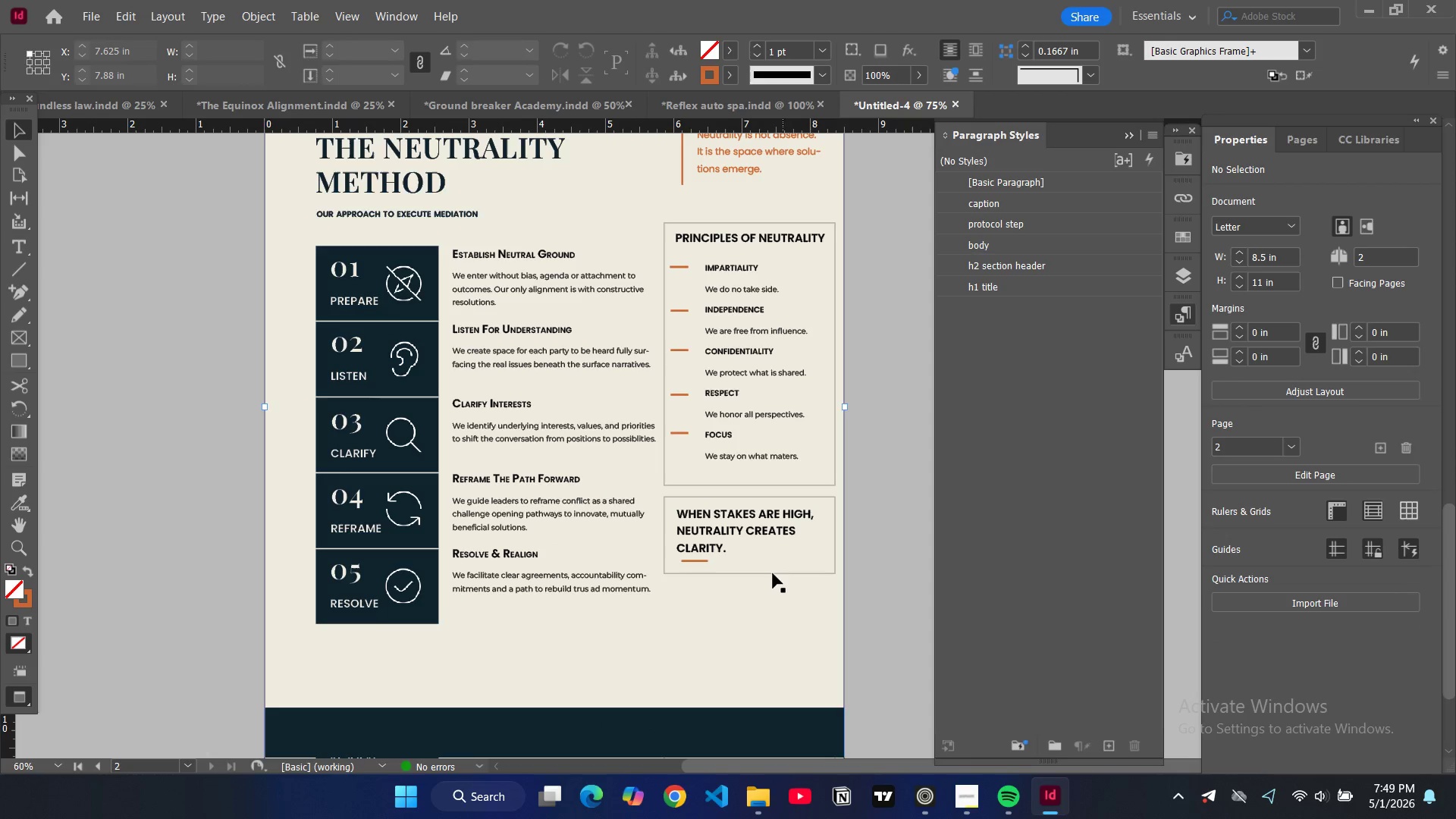 
double_click([773, 573])
 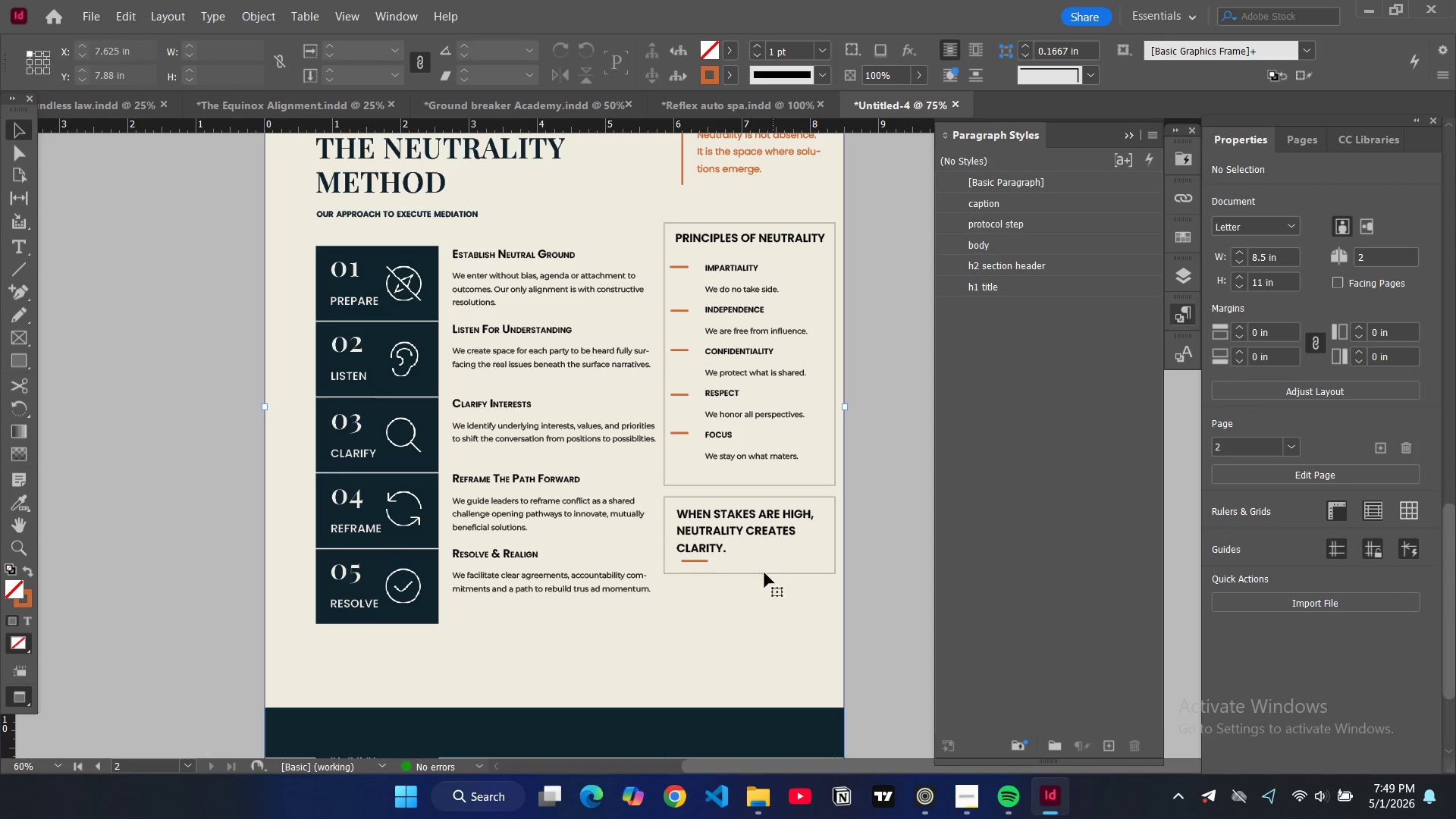 
triple_click([764, 573])
 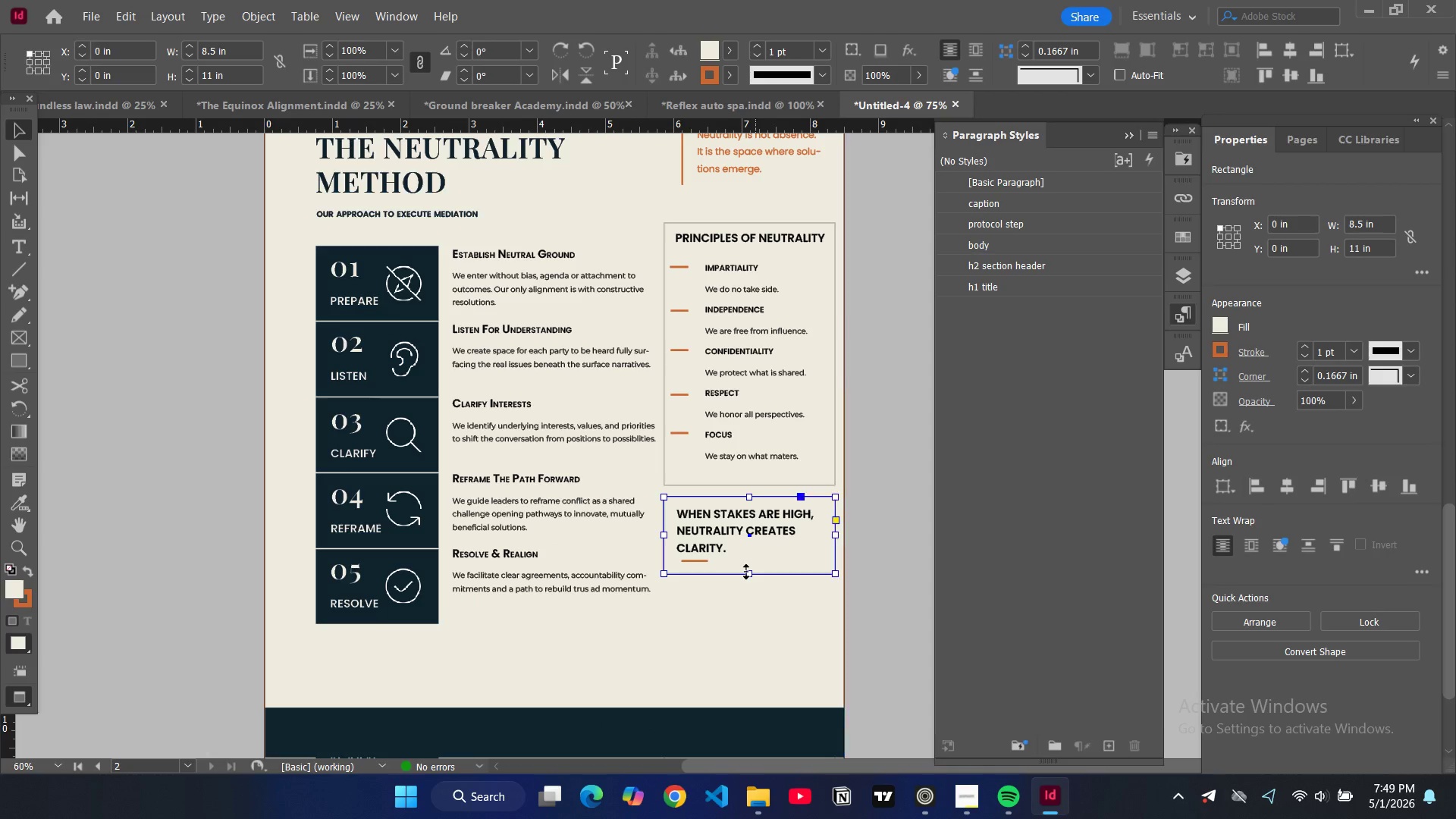 
triple_click([746, 572])
 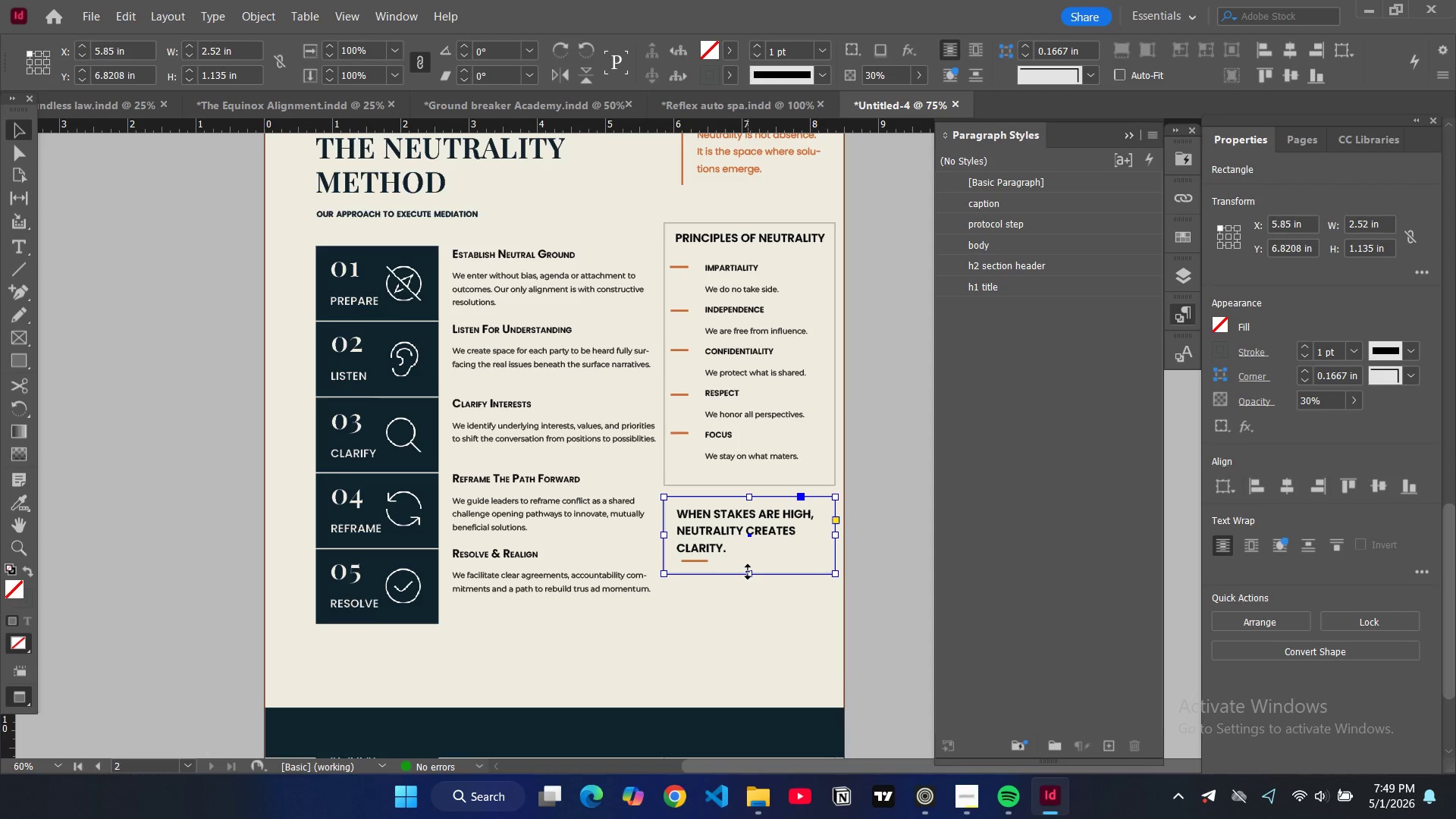 
left_click_drag(start_coordinate=[748, 572], to_coordinate=[753, 587])
 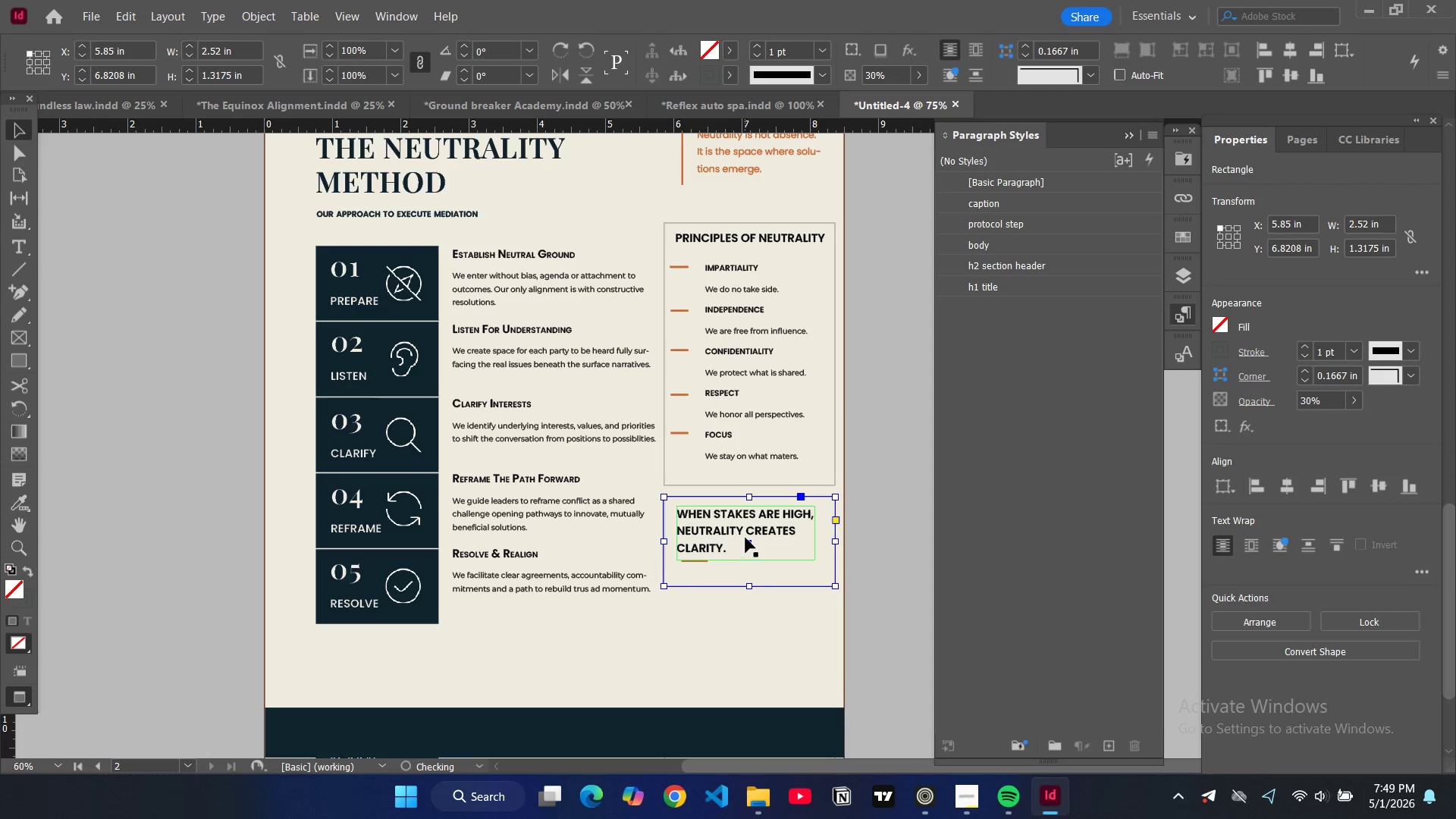 
left_click([745, 538])
 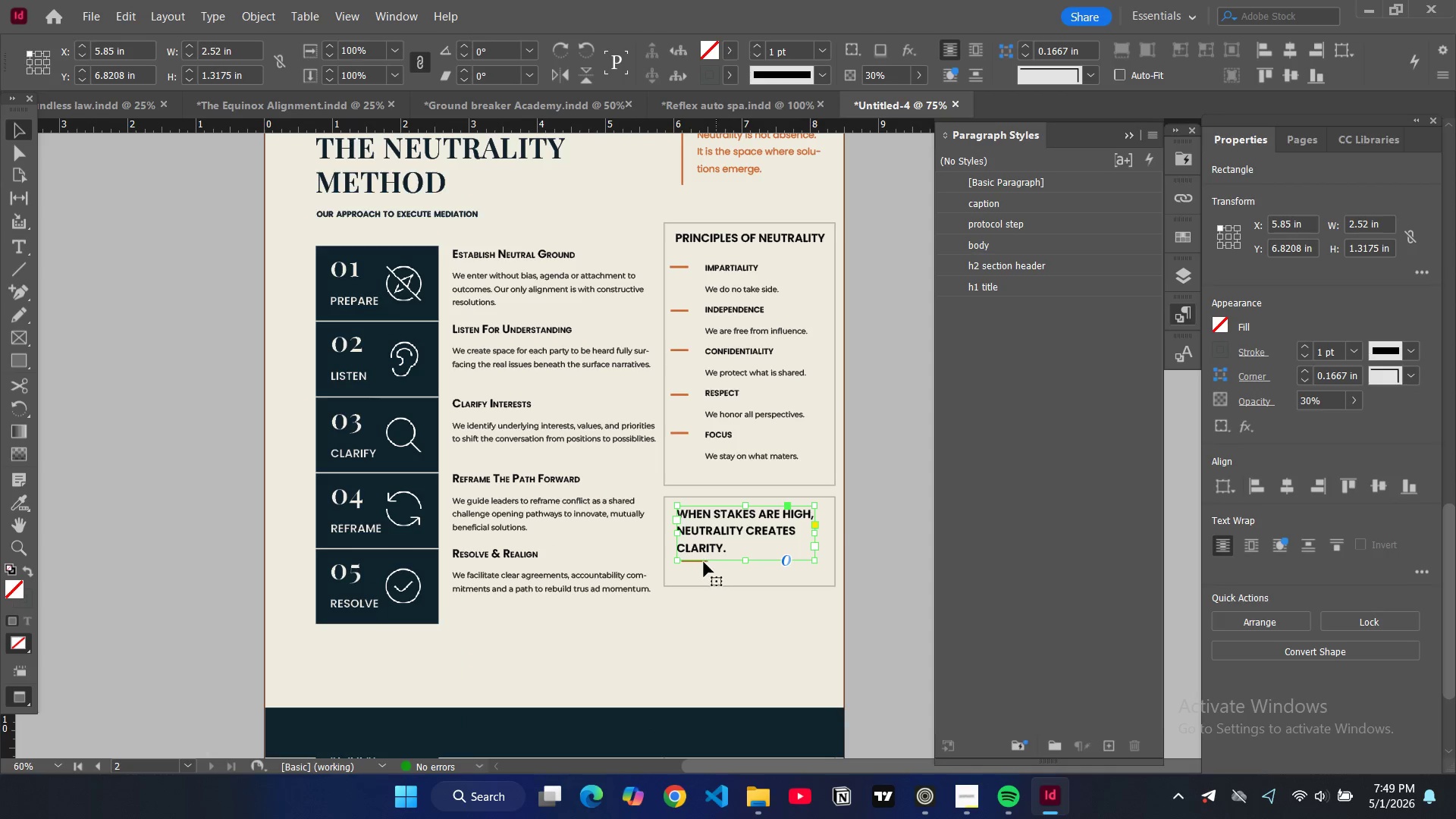 
left_click([704, 562])
 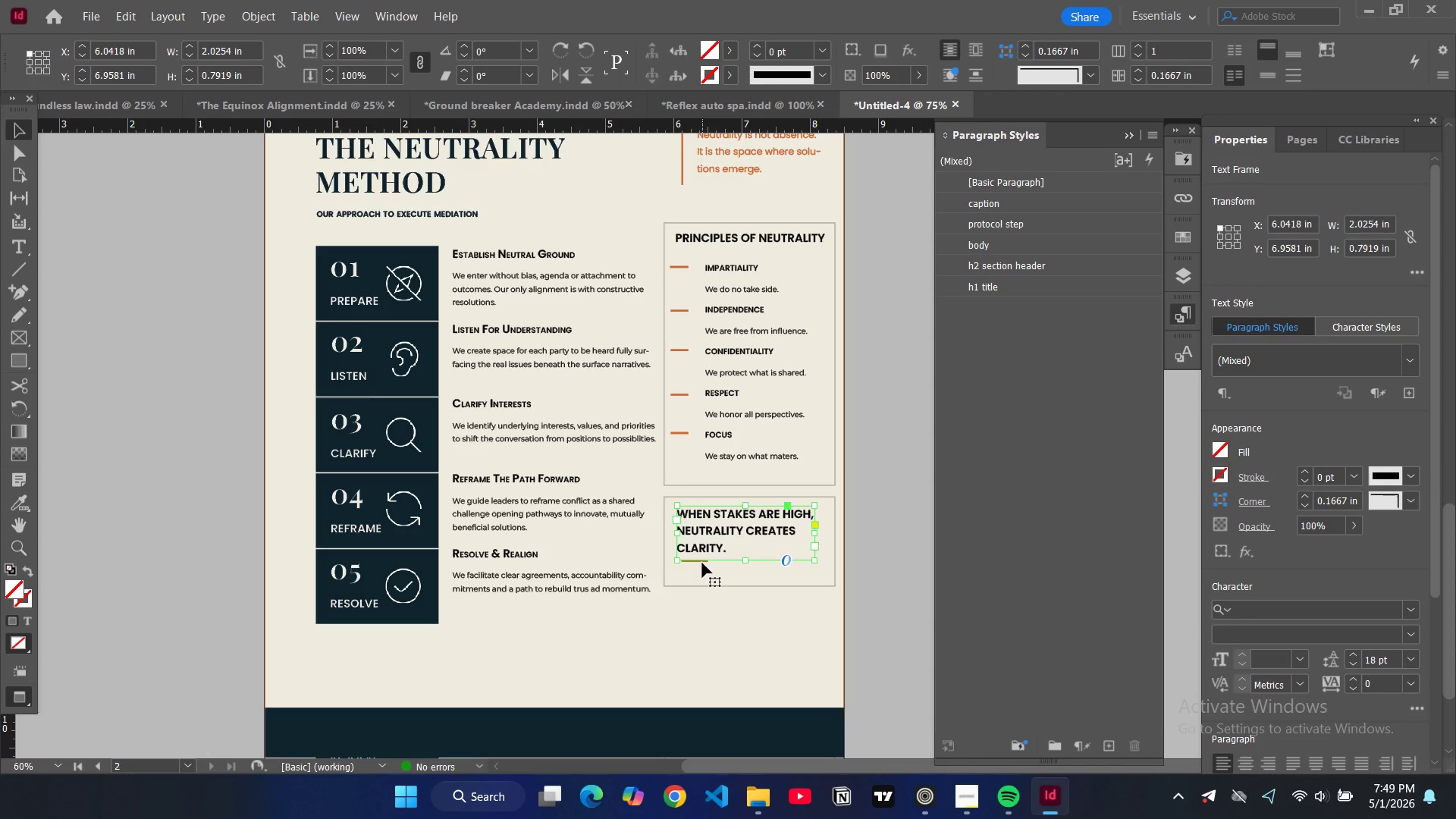 
double_click([702, 563])
 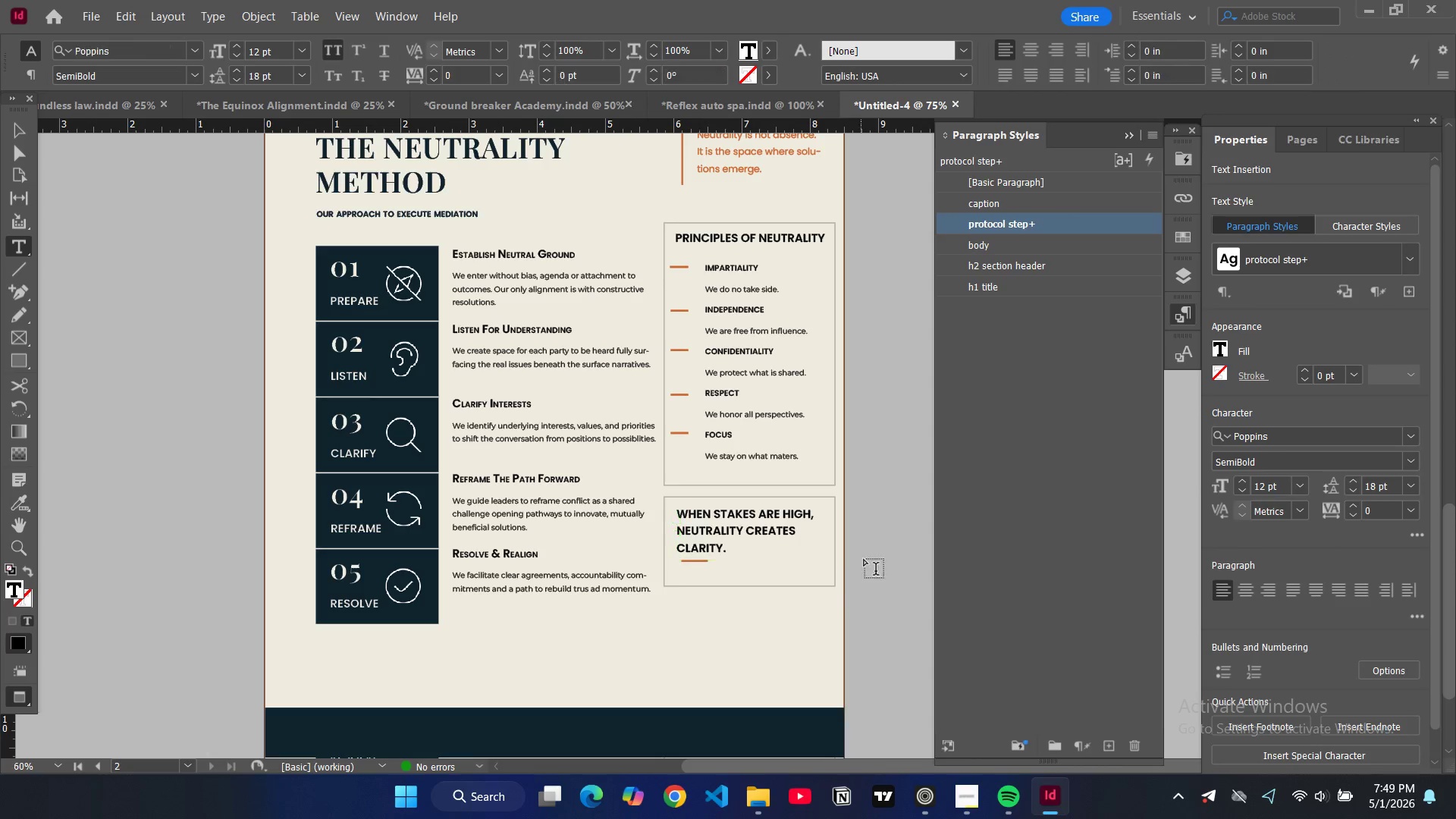 
left_click([885, 557])
 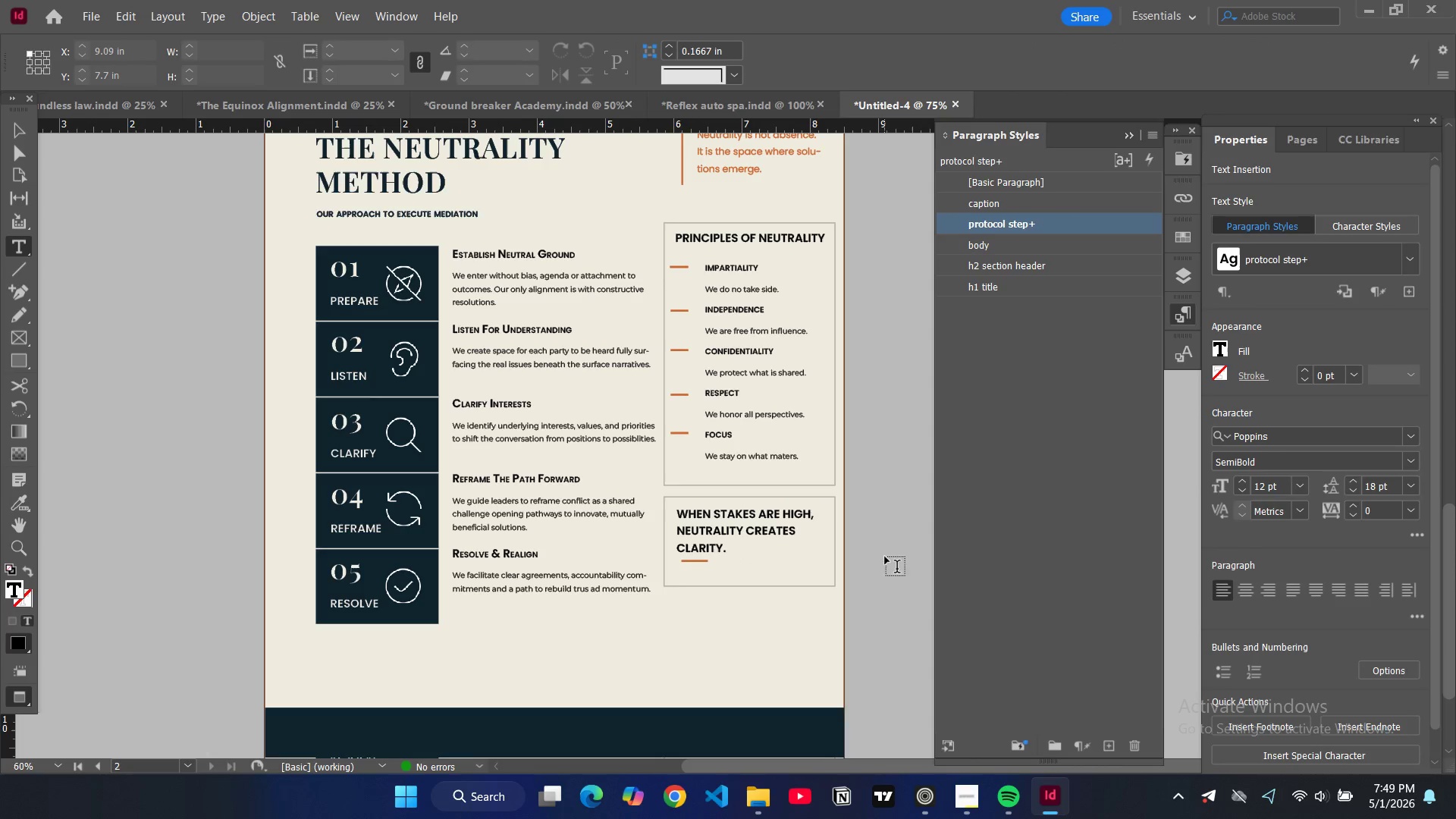 
type(wwwv)
 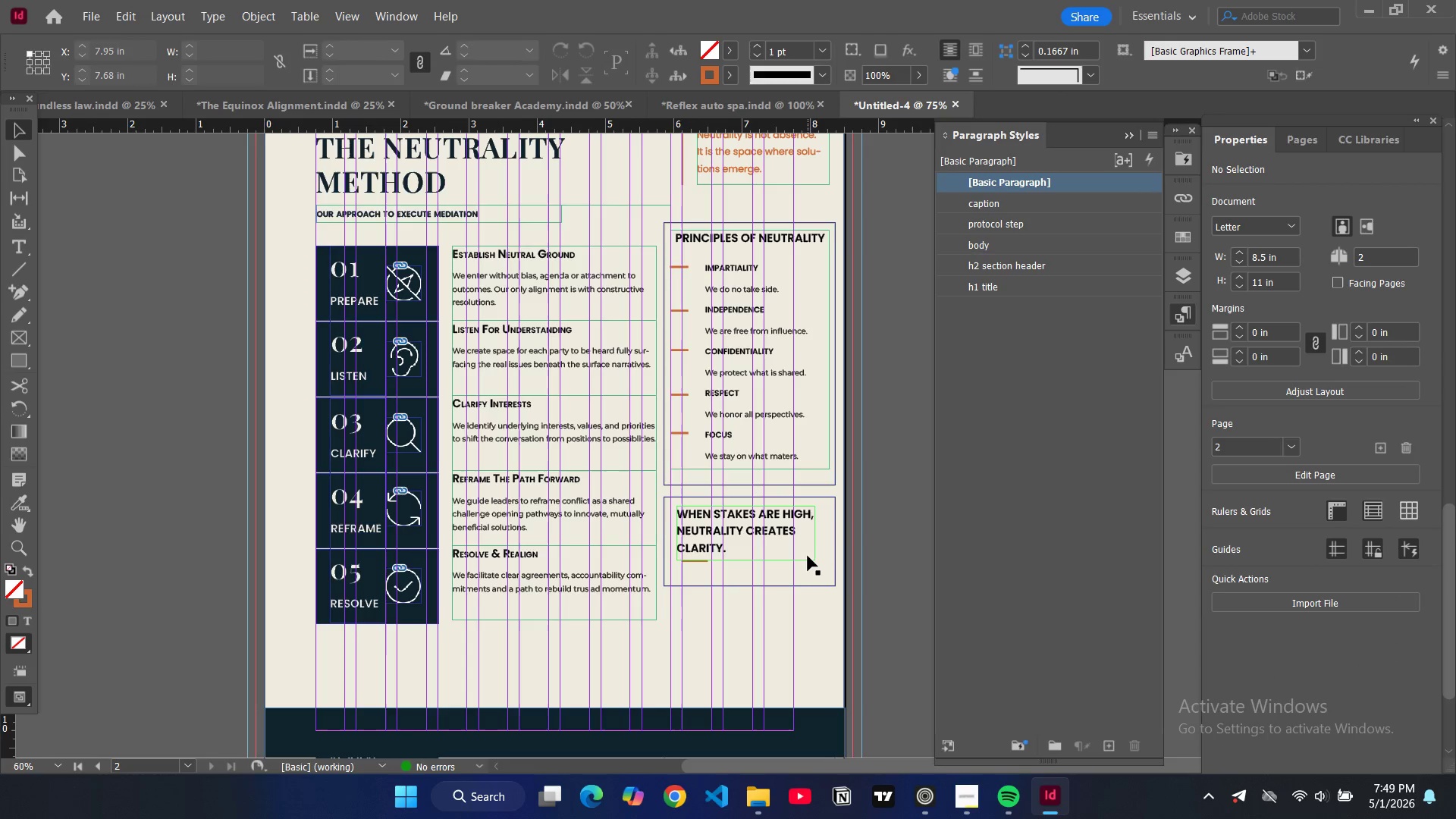 
left_click([808, 556])
 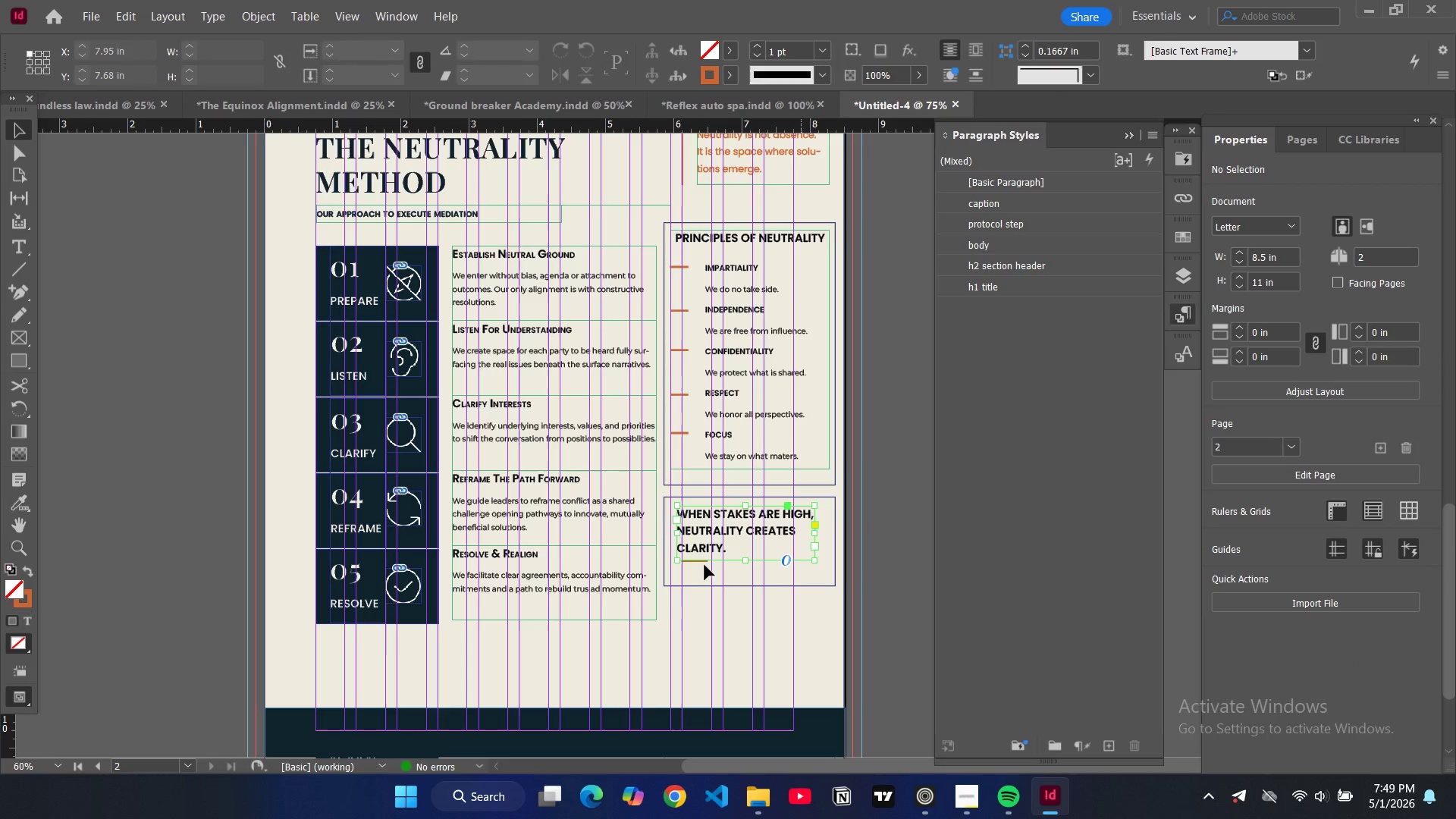 
left_click([701, 563])
 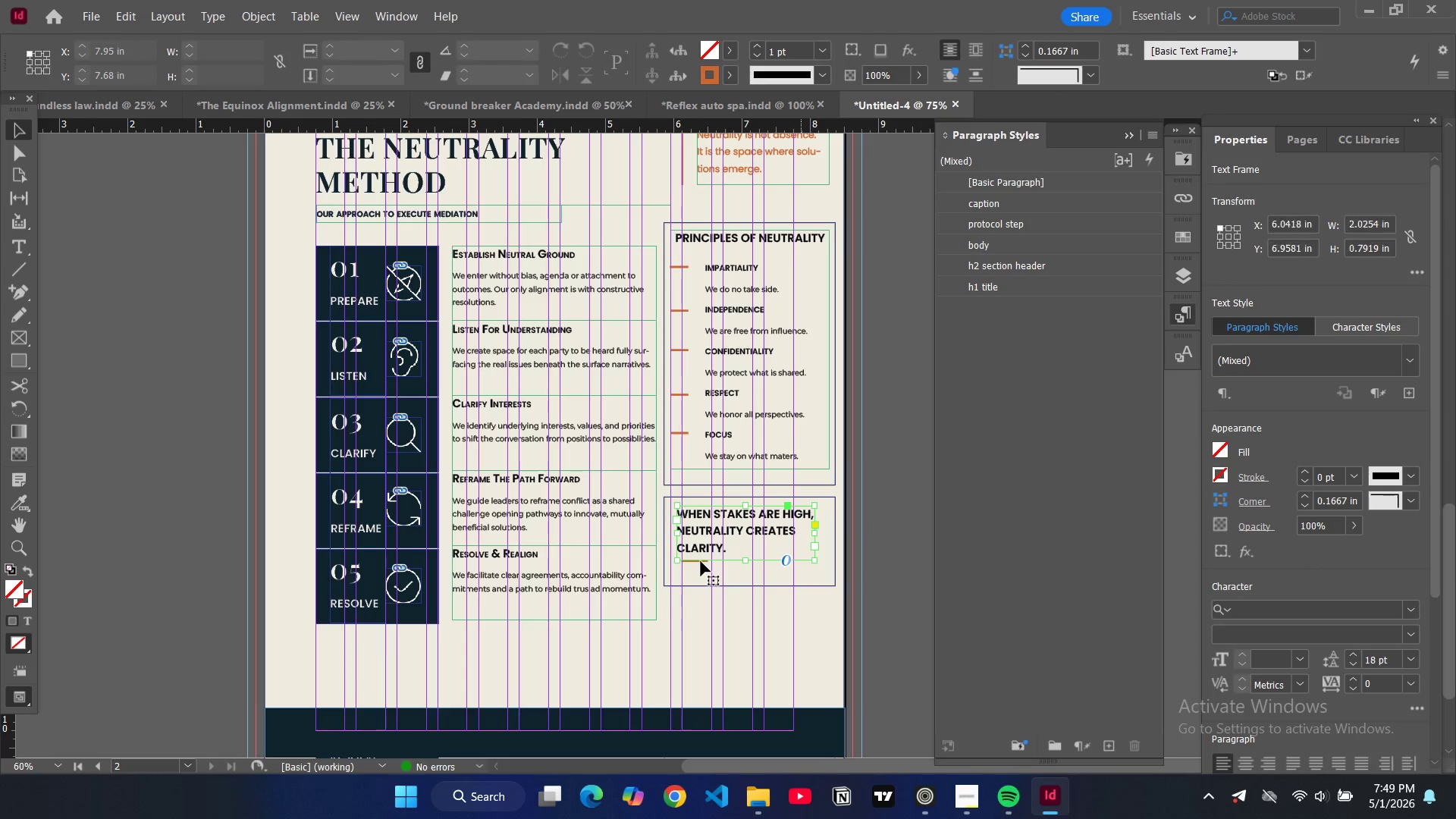 
double_click([701, 561])
 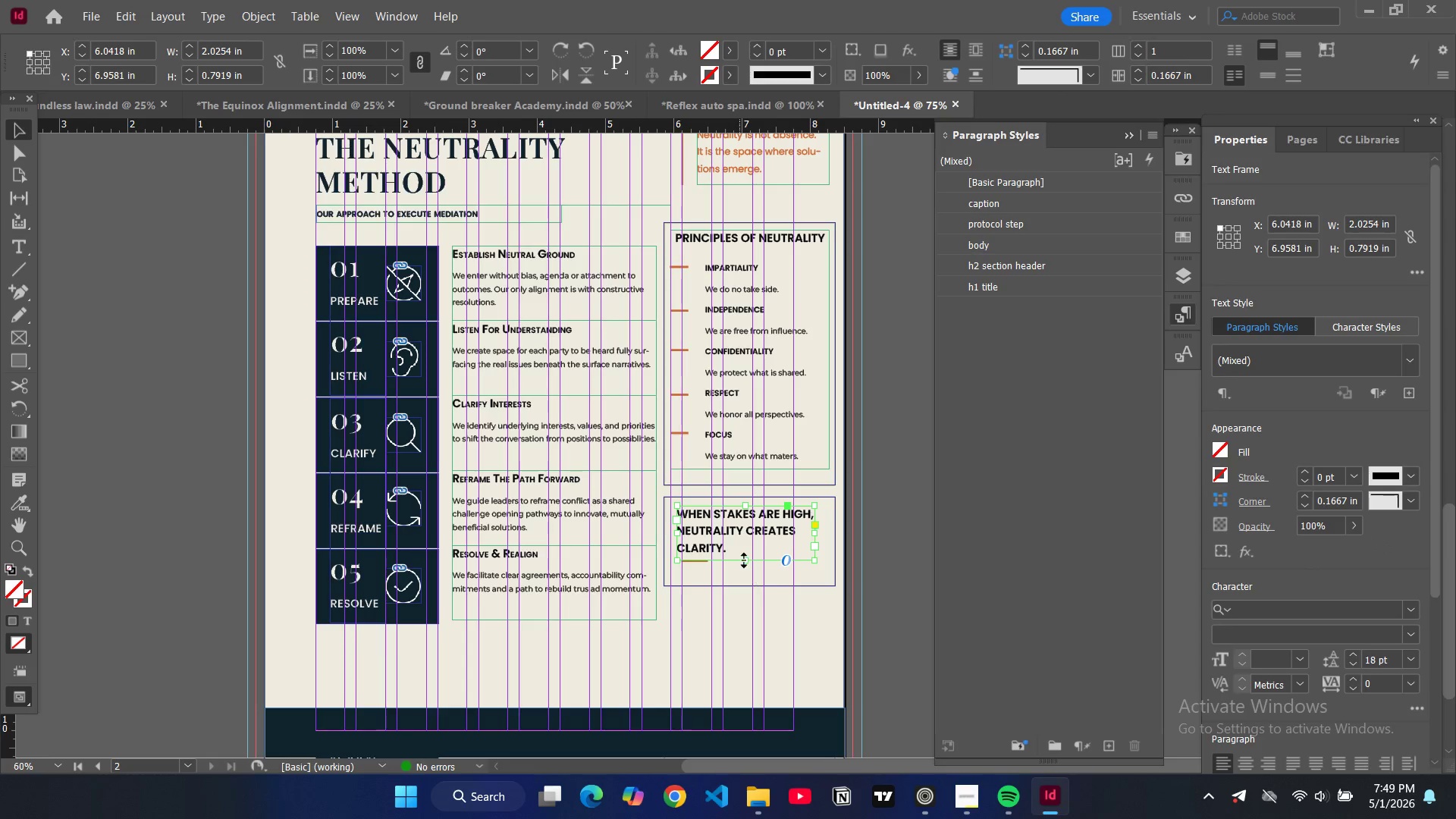 
left_click_drag(start_coordinate=[745, 560], to_coordinate=[745, 555])
 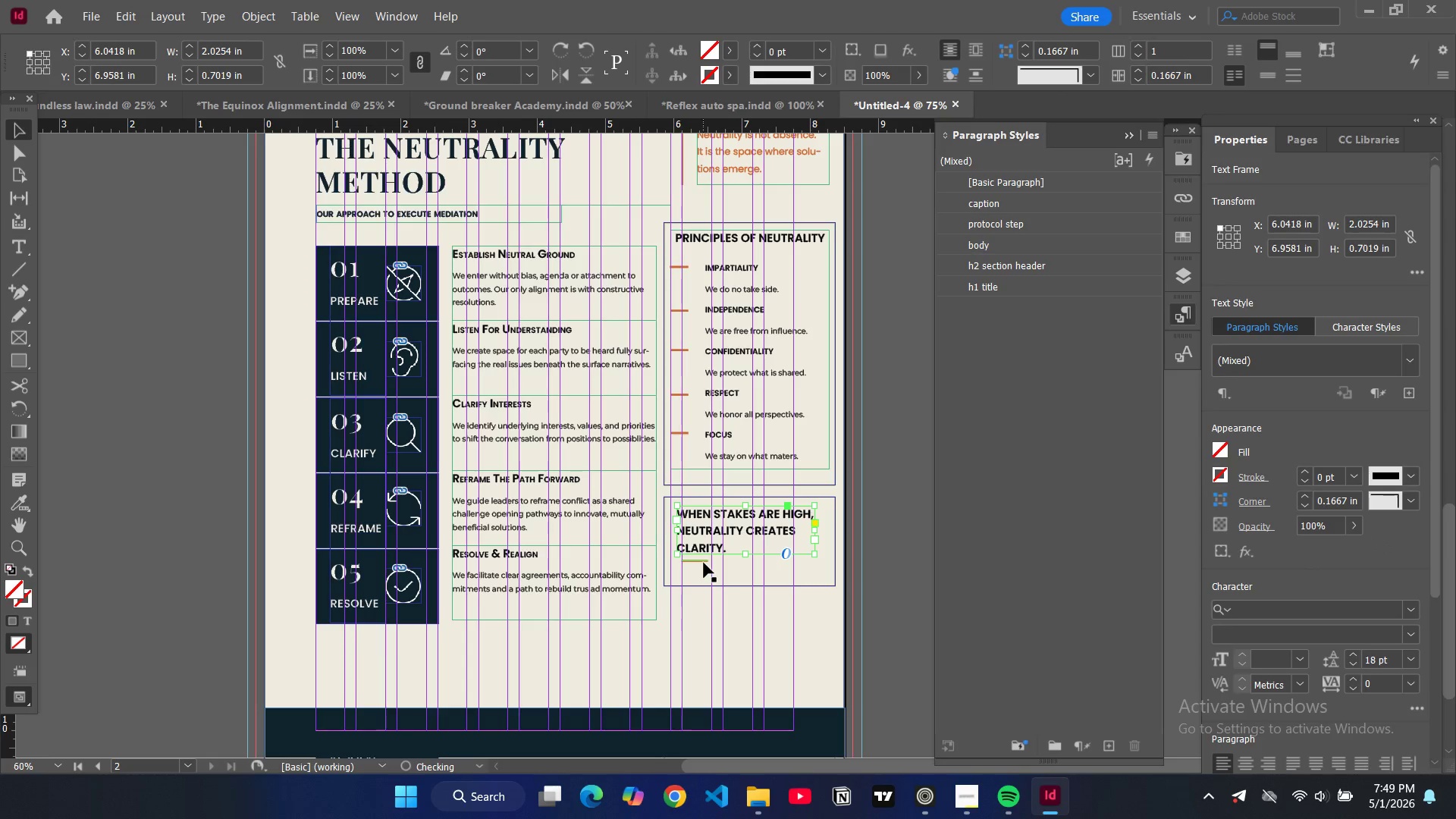 
left_click([704, 563])
 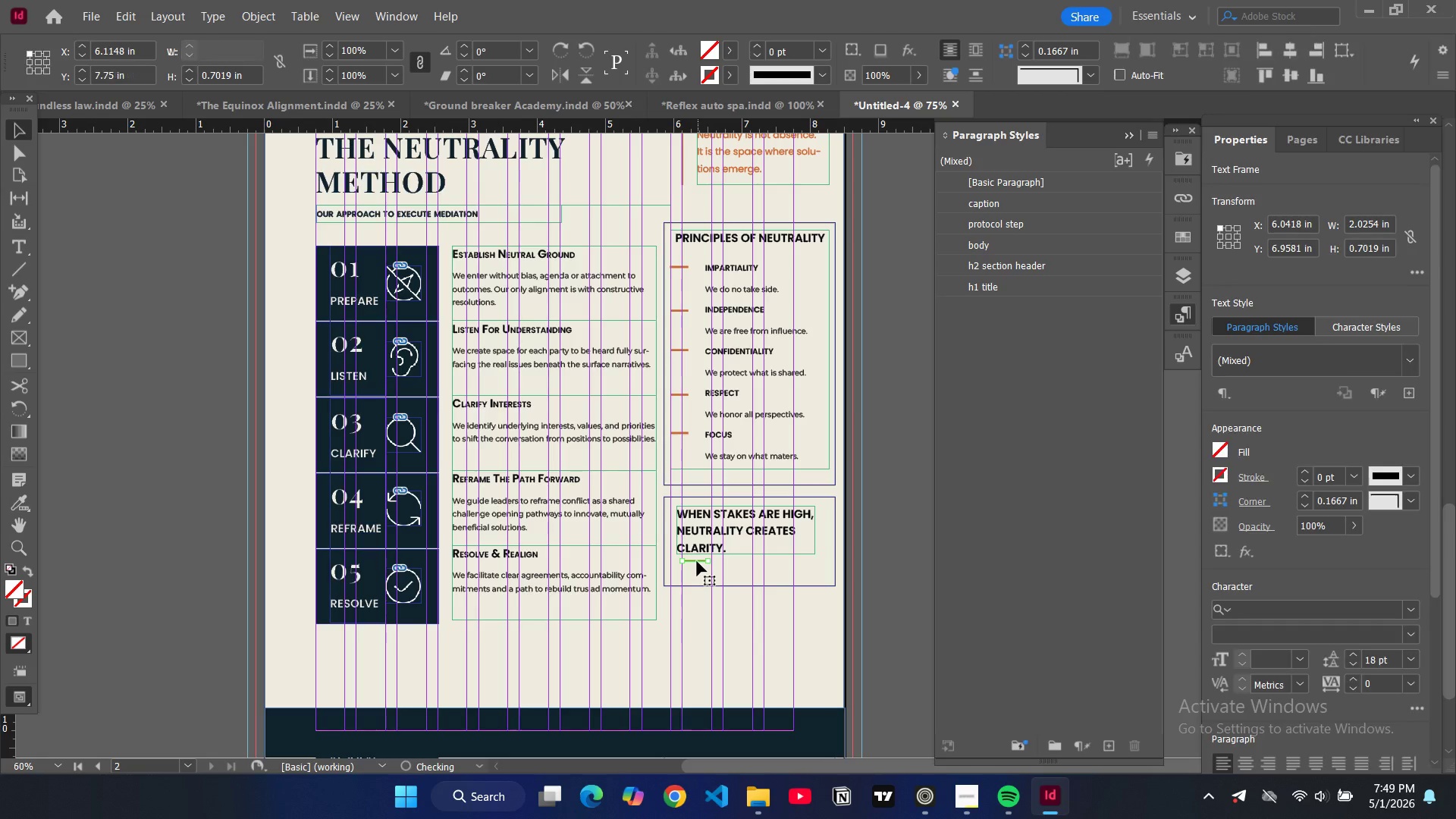 
left_click_drag(start_coordinate=[697, 561], to_coordinate=[695, 571])
 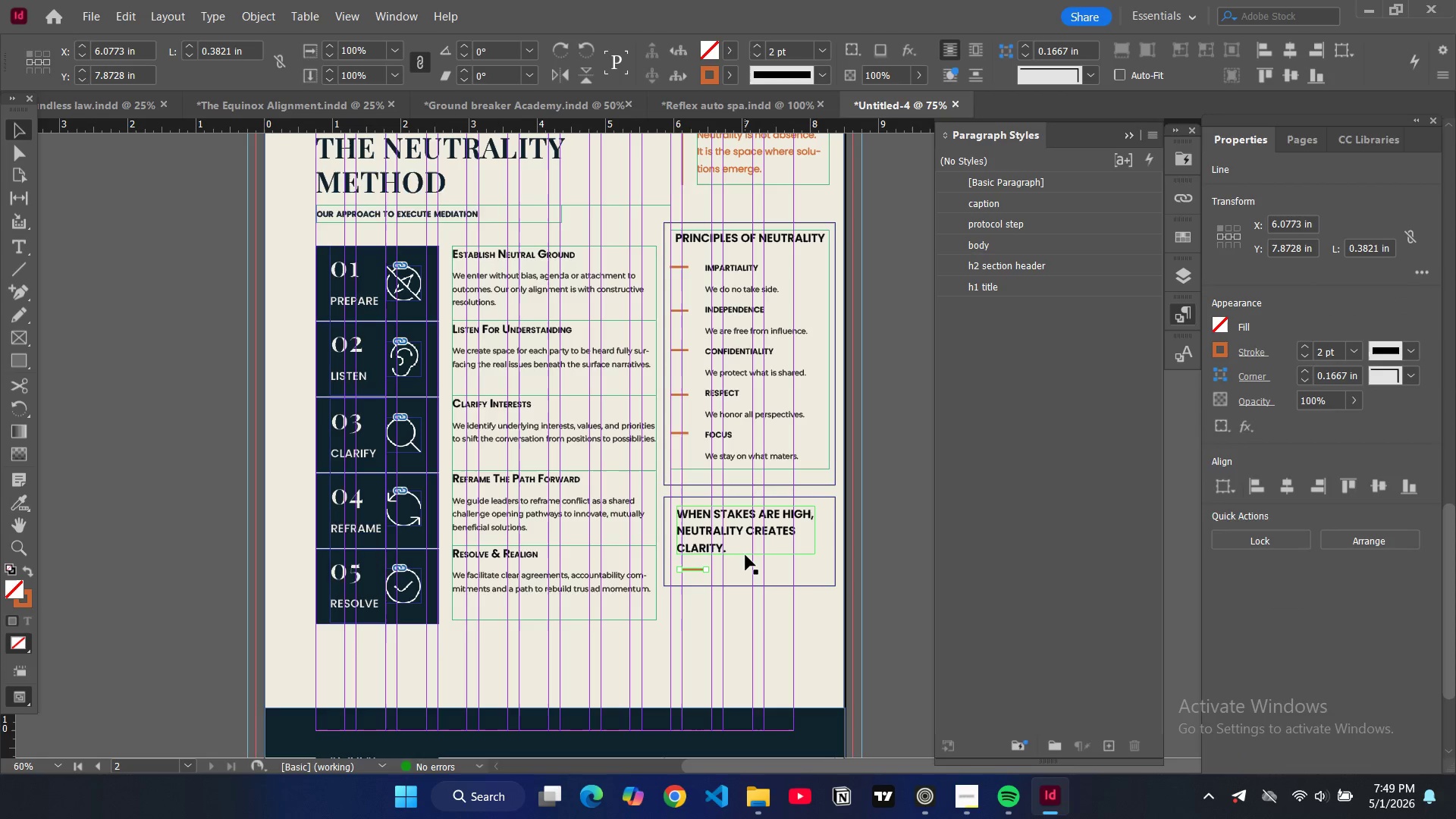 
left_click([745, 555])
 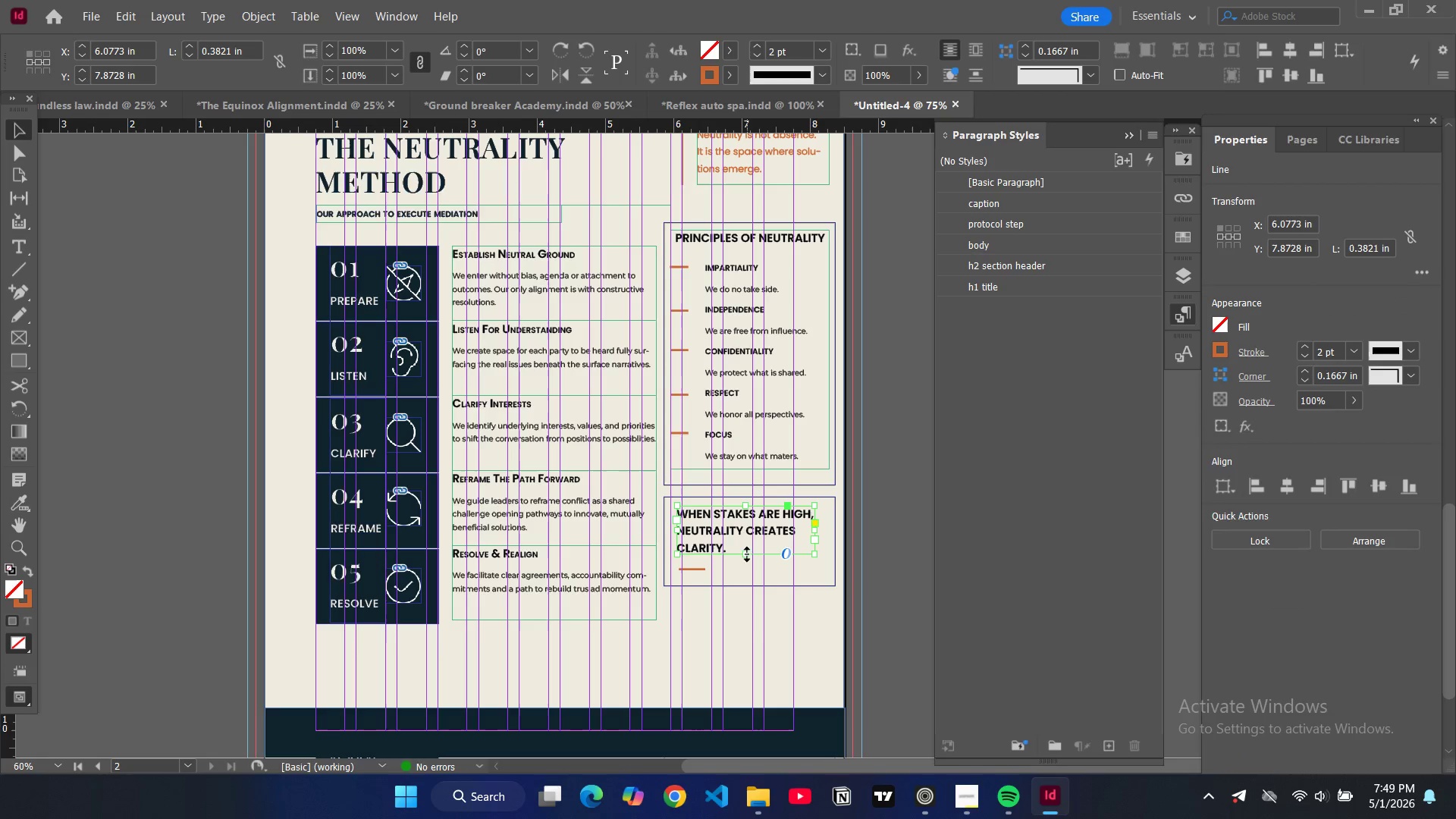 
left_click_drag(start_coordinate=[747, 554], to_coordinate=[748, 561])
 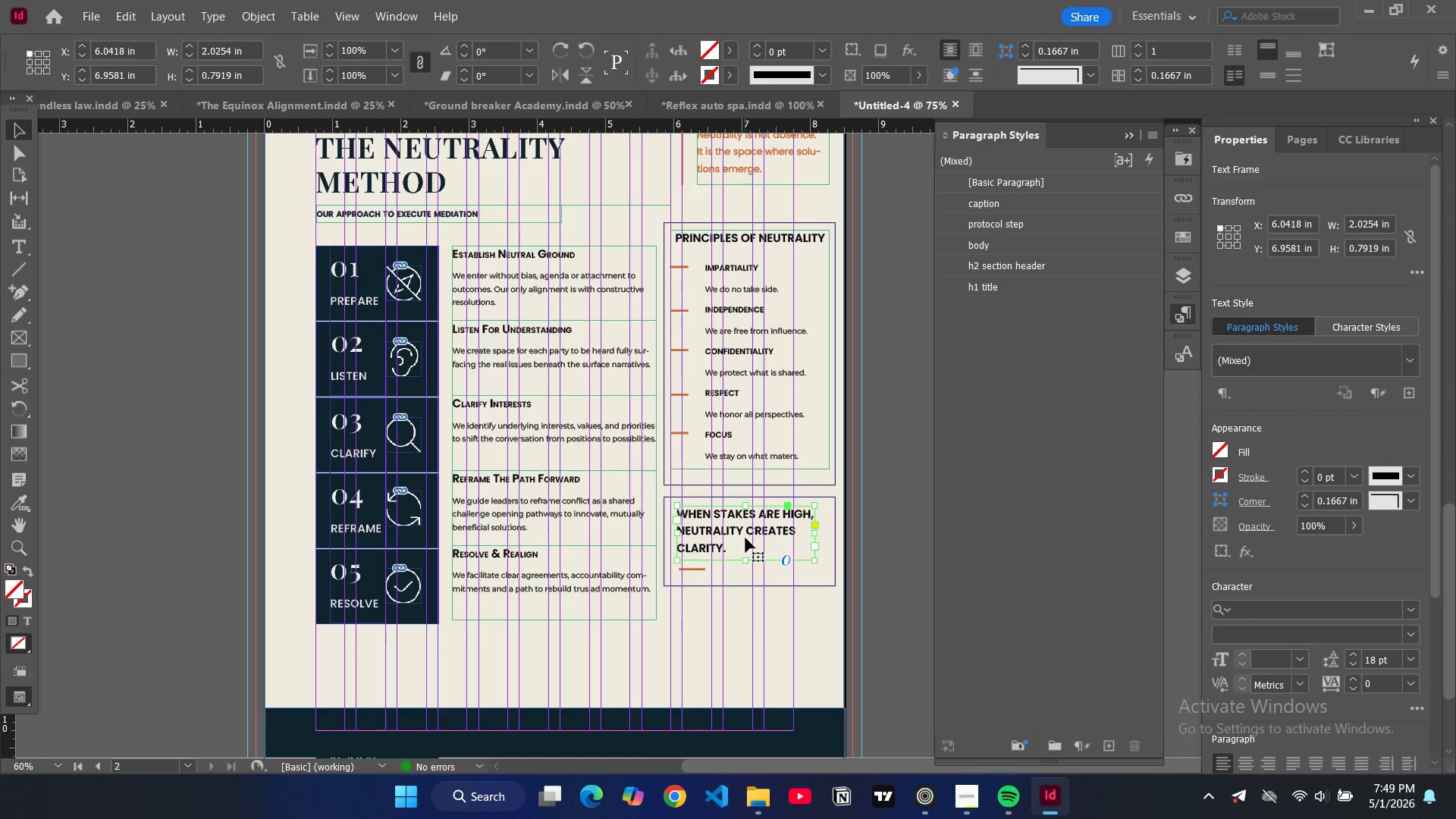 
left_click_drag(start_coordinate=[745, 538], to_coordinate=[748, 545])
 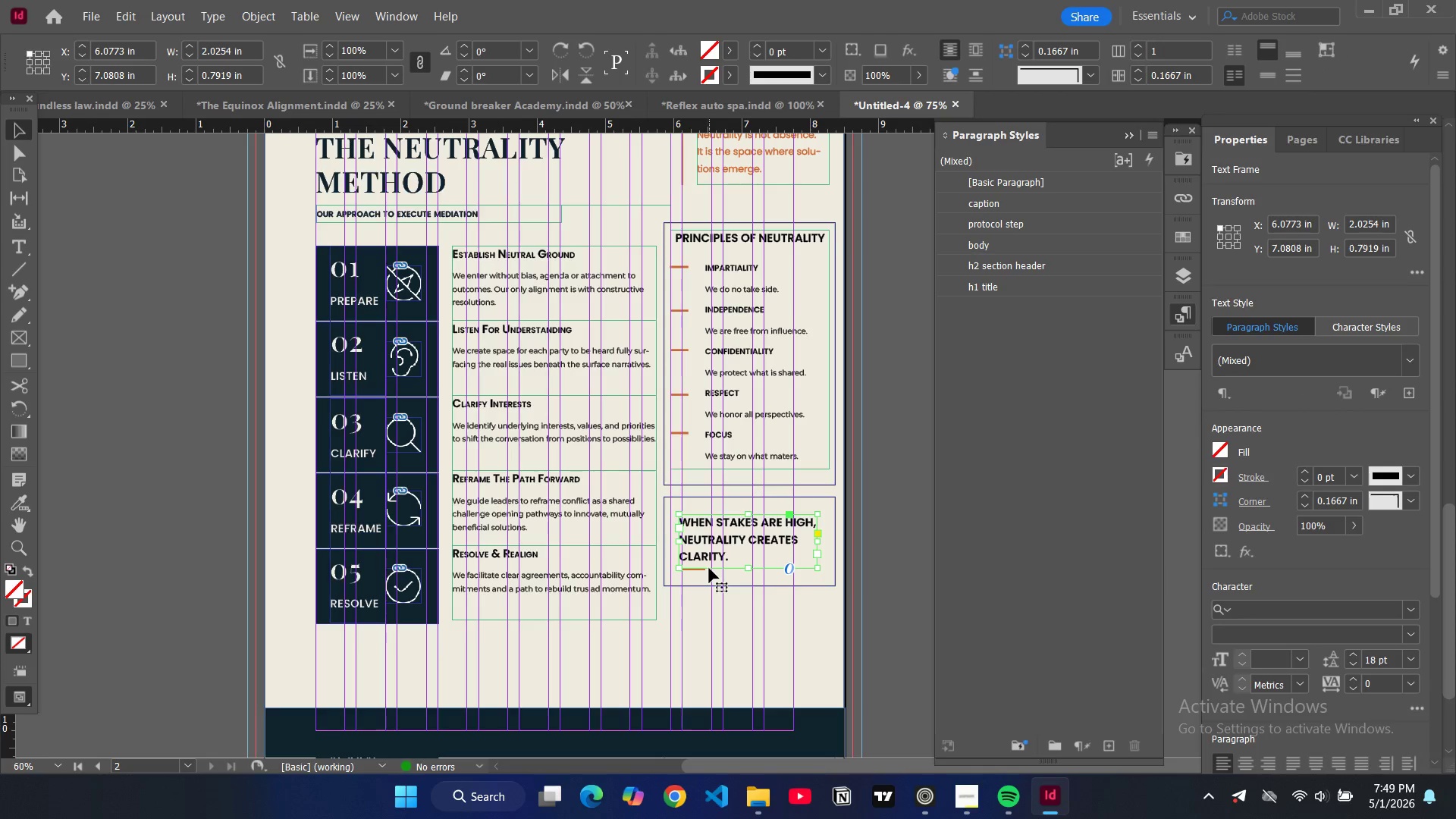 
left_click([704, 570])
 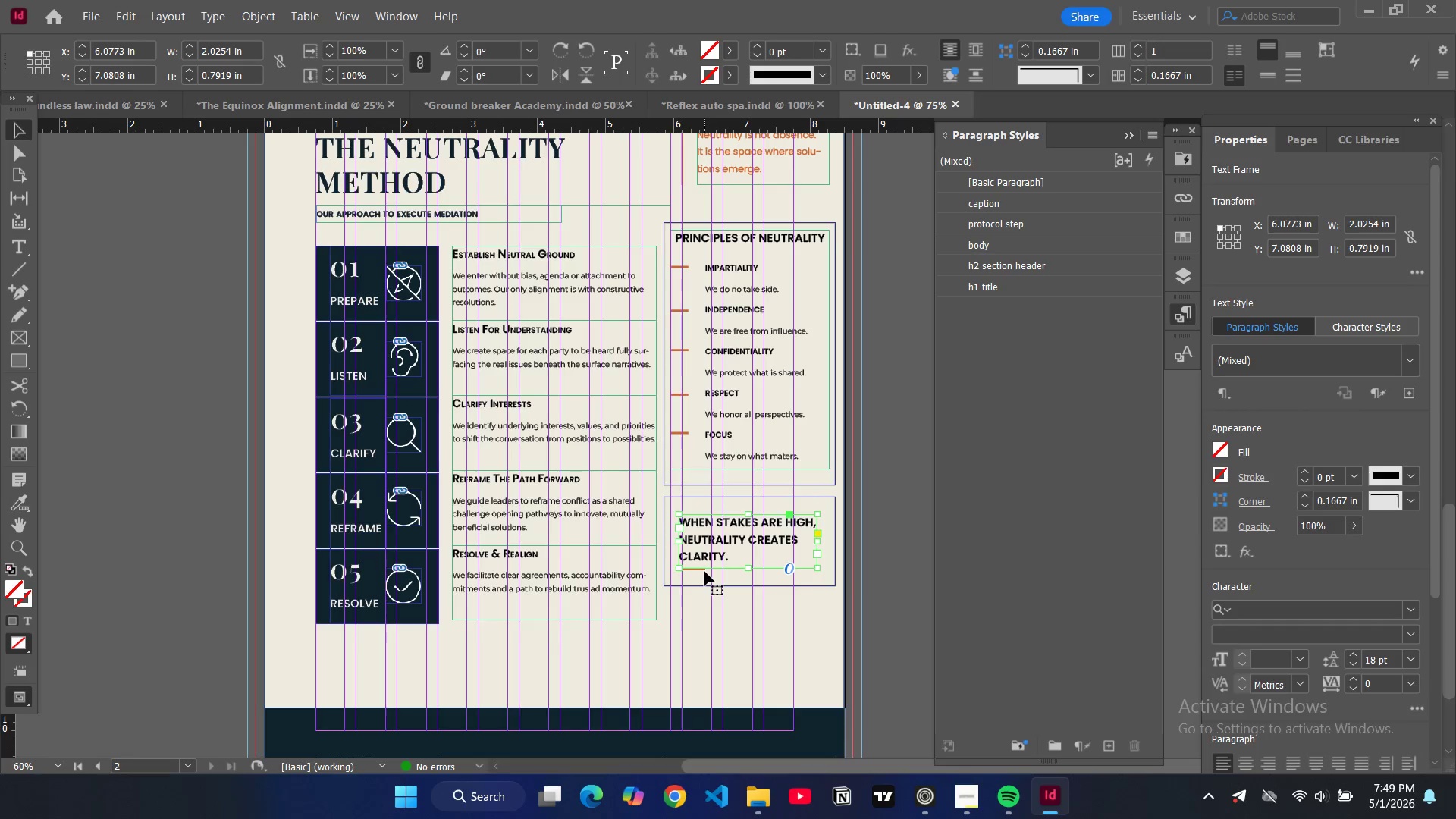 
double_click([704, 571])
 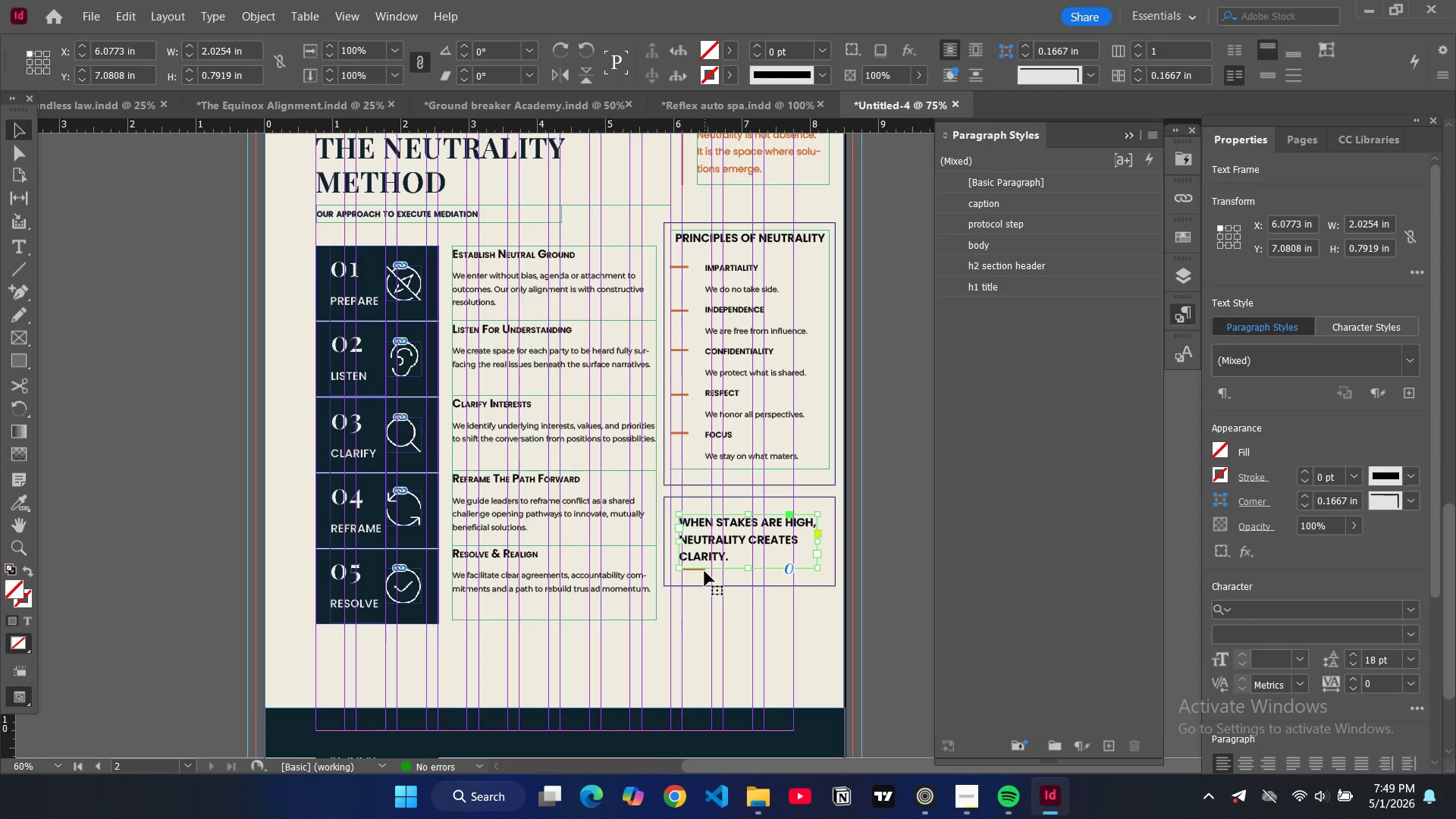 
left_click([704, 571])
 